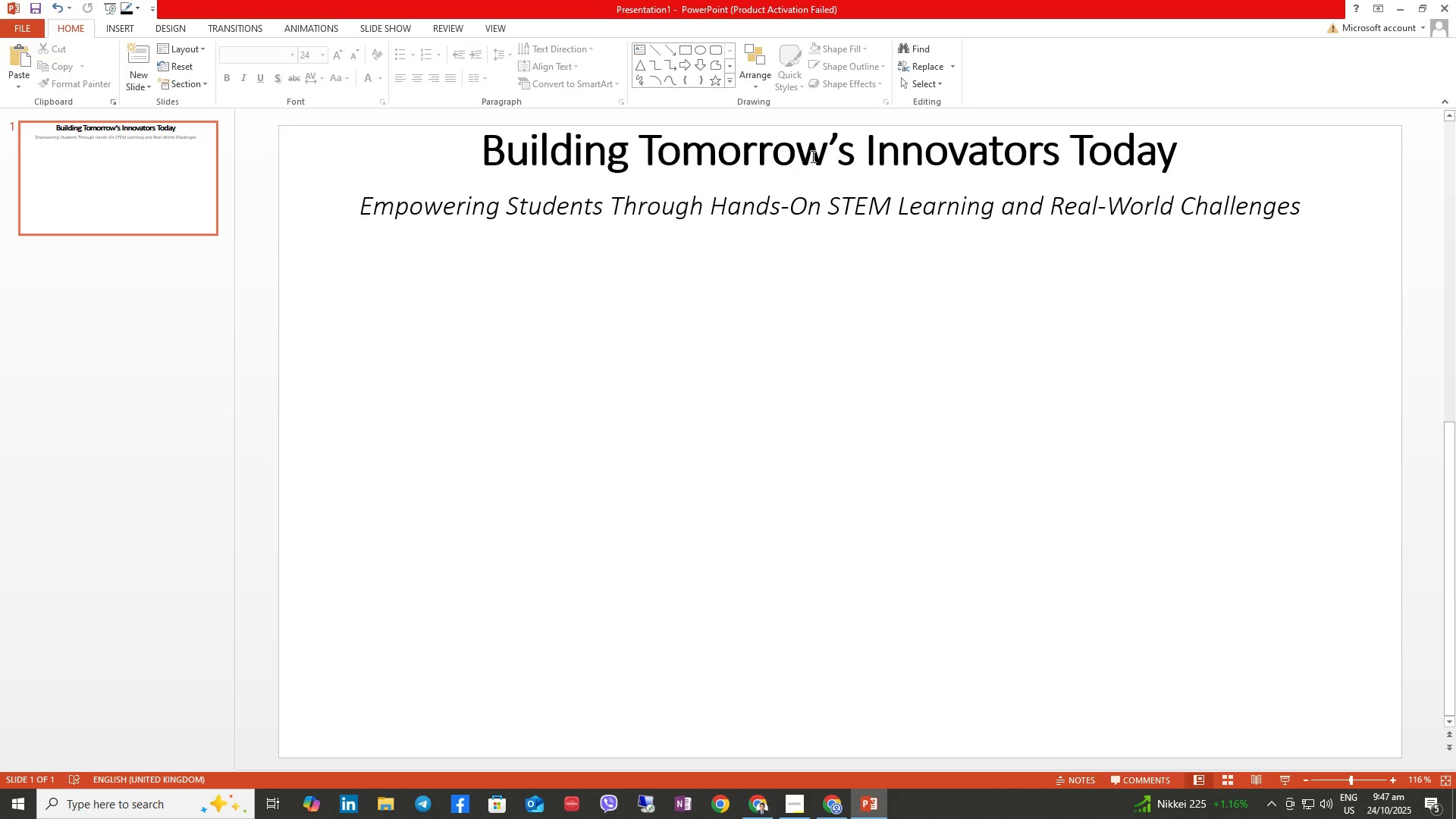 
wait(6.31)
 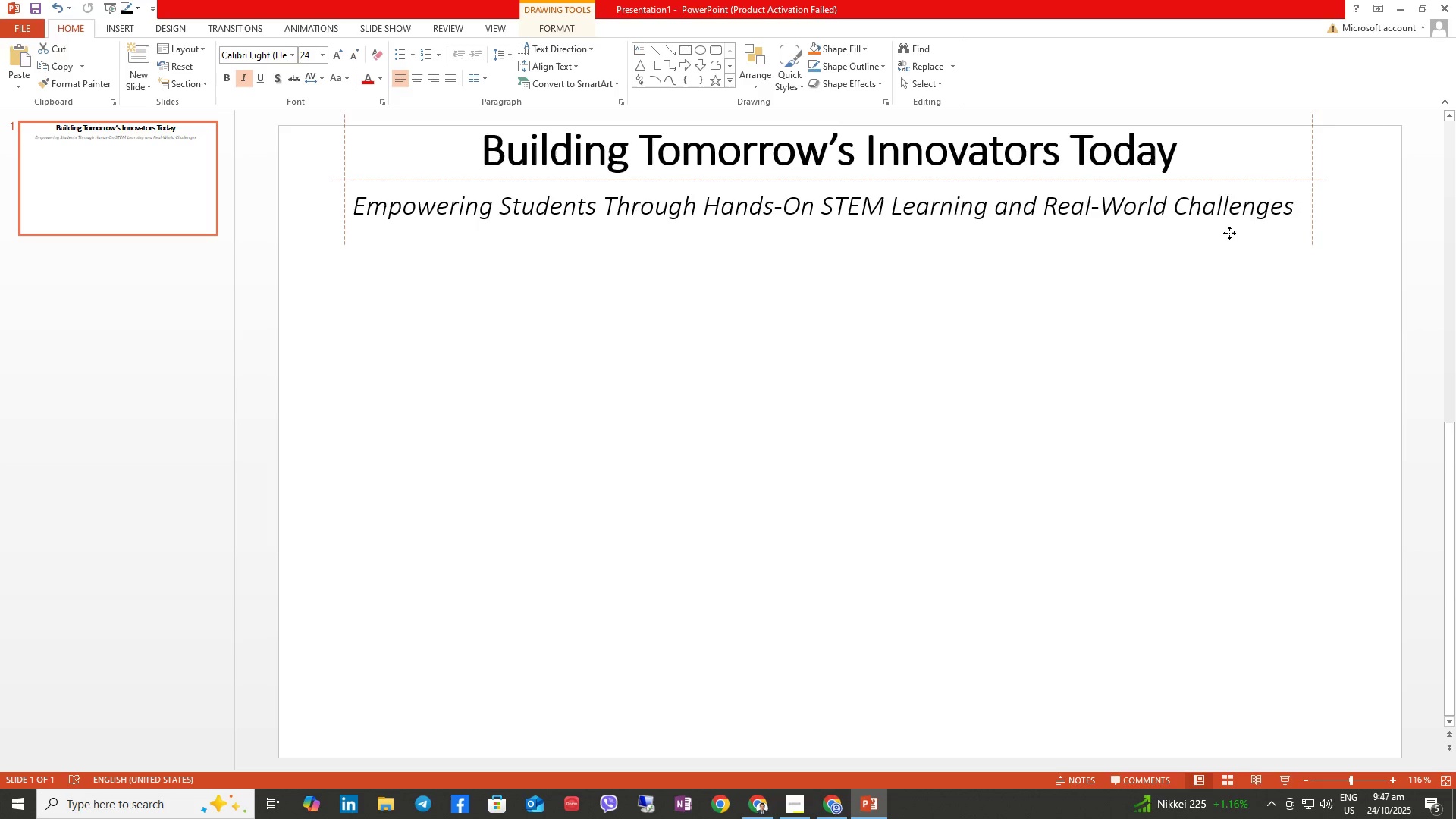 
left_click([125, 36])
 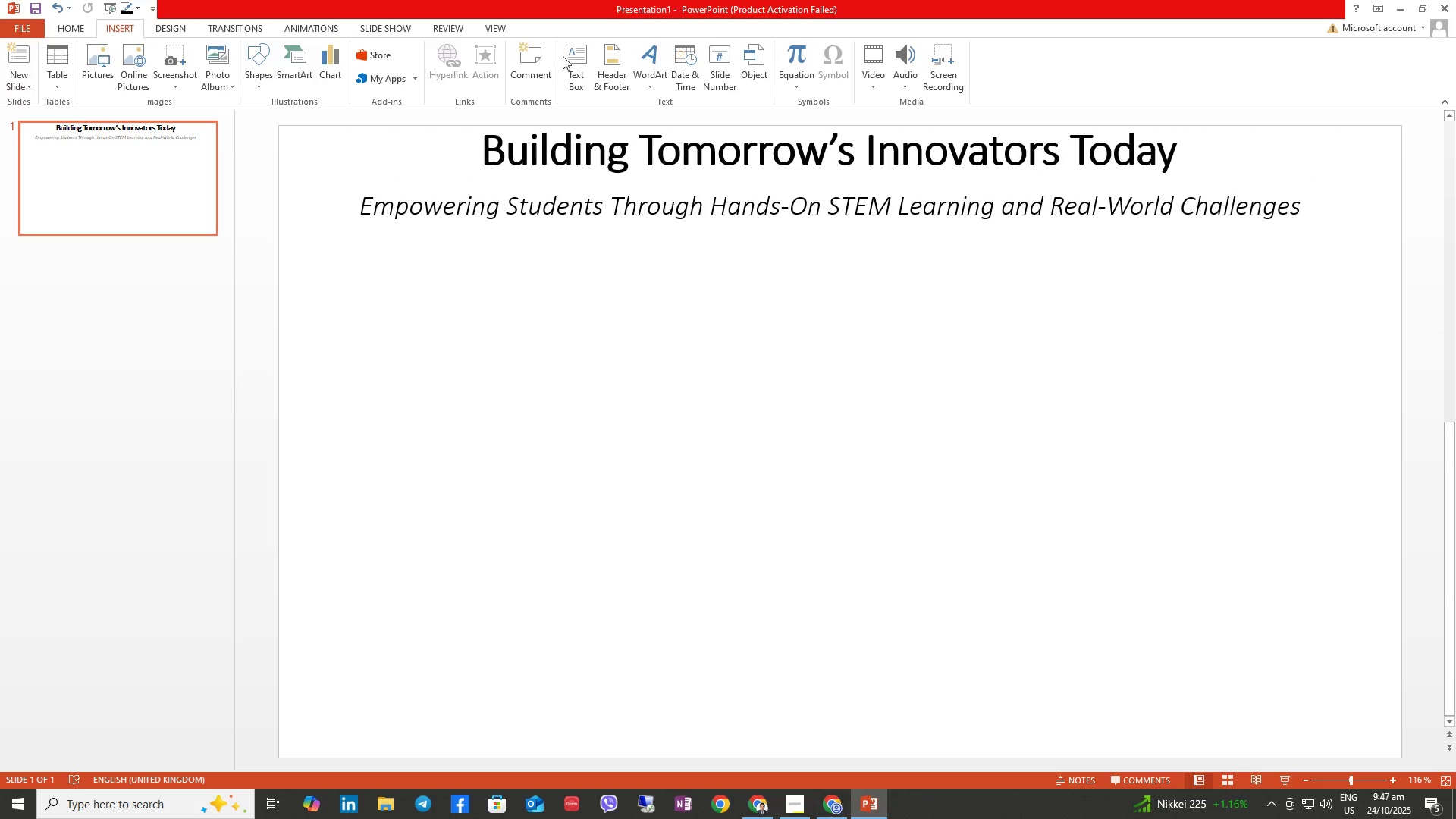 
left_click([575, 58])
 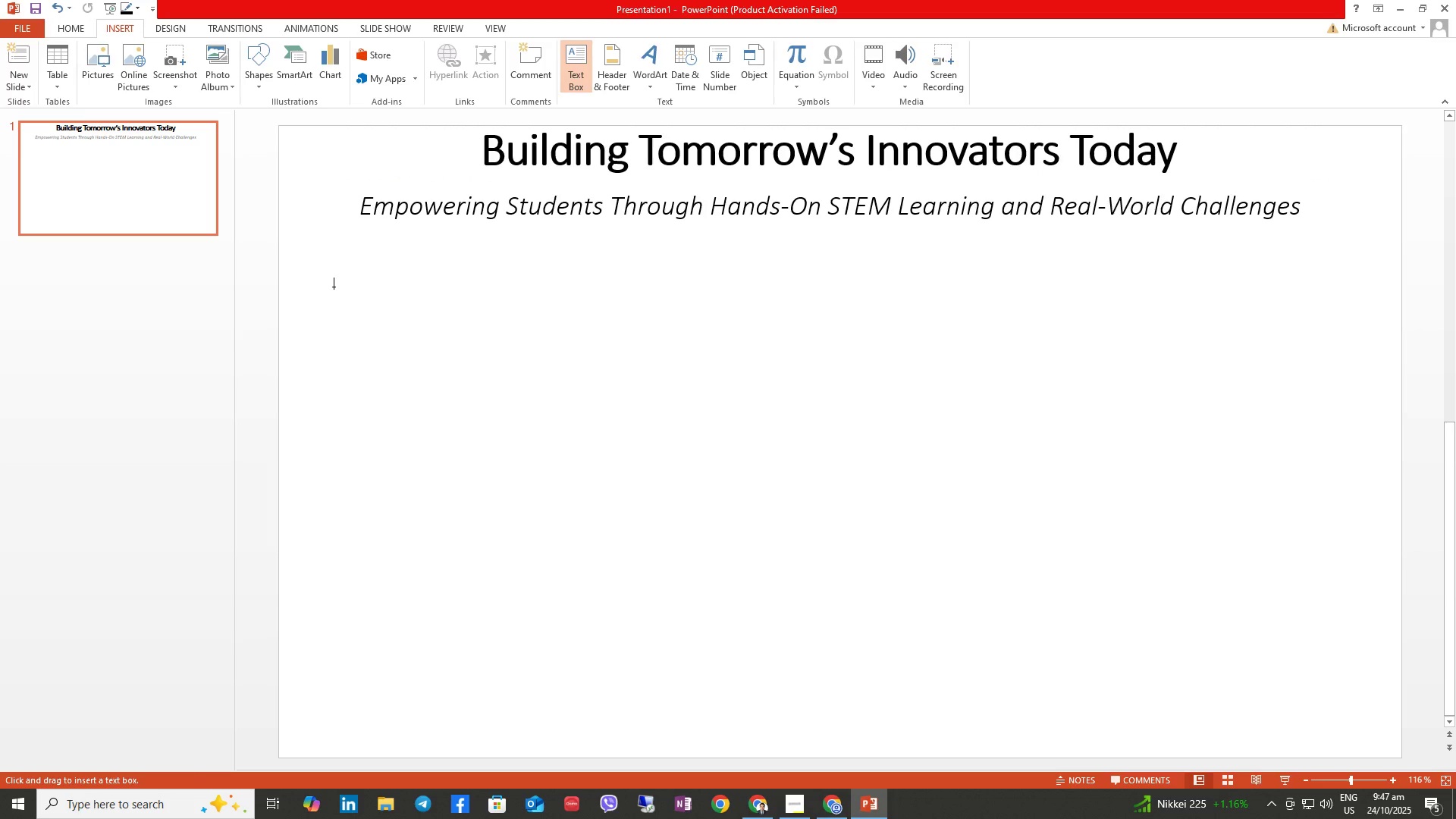 
left_click_drag(start_coordinate=[332, 286], to_coordinate=[504, 336])
 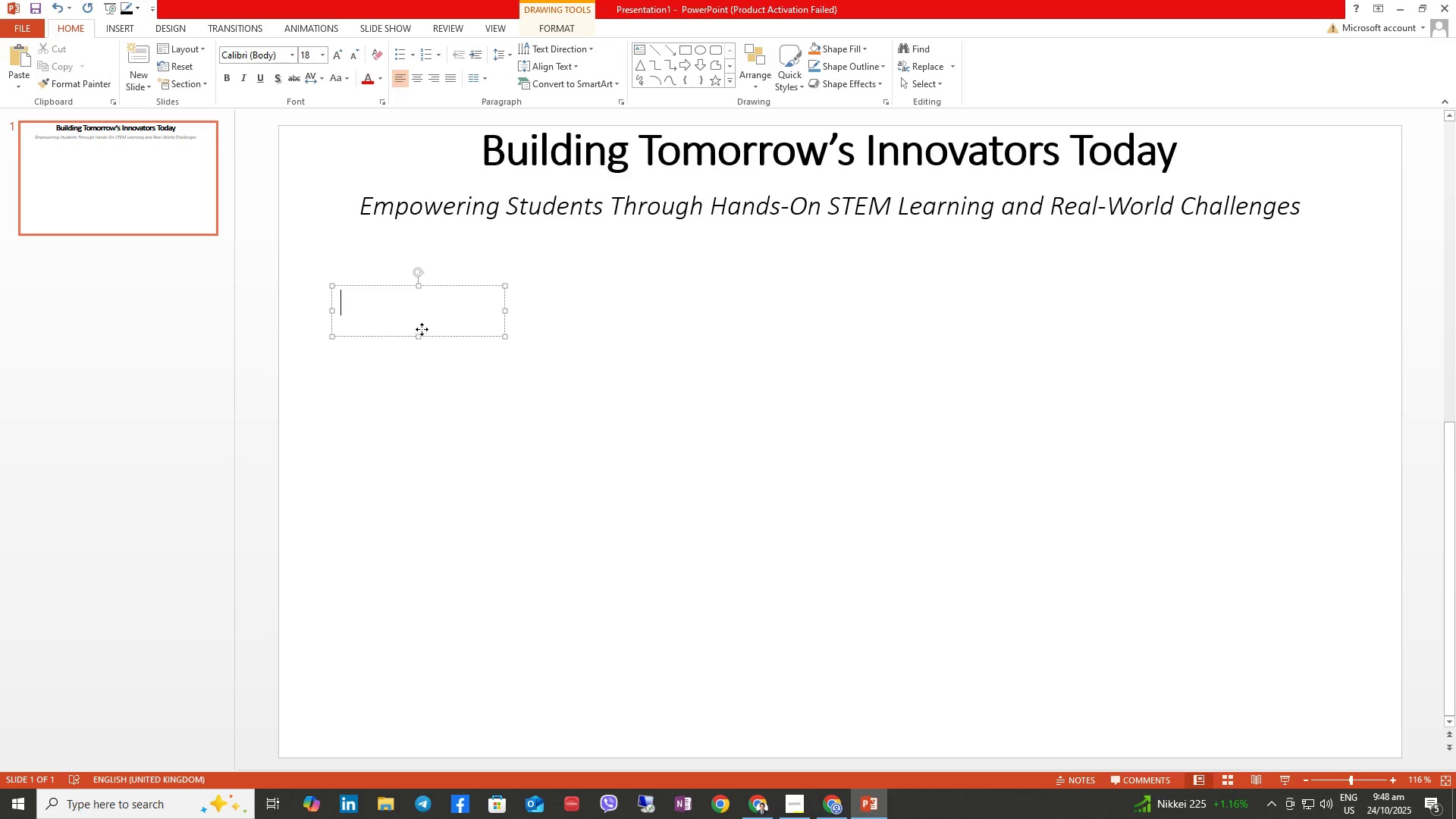 
left_click([422, 329])
 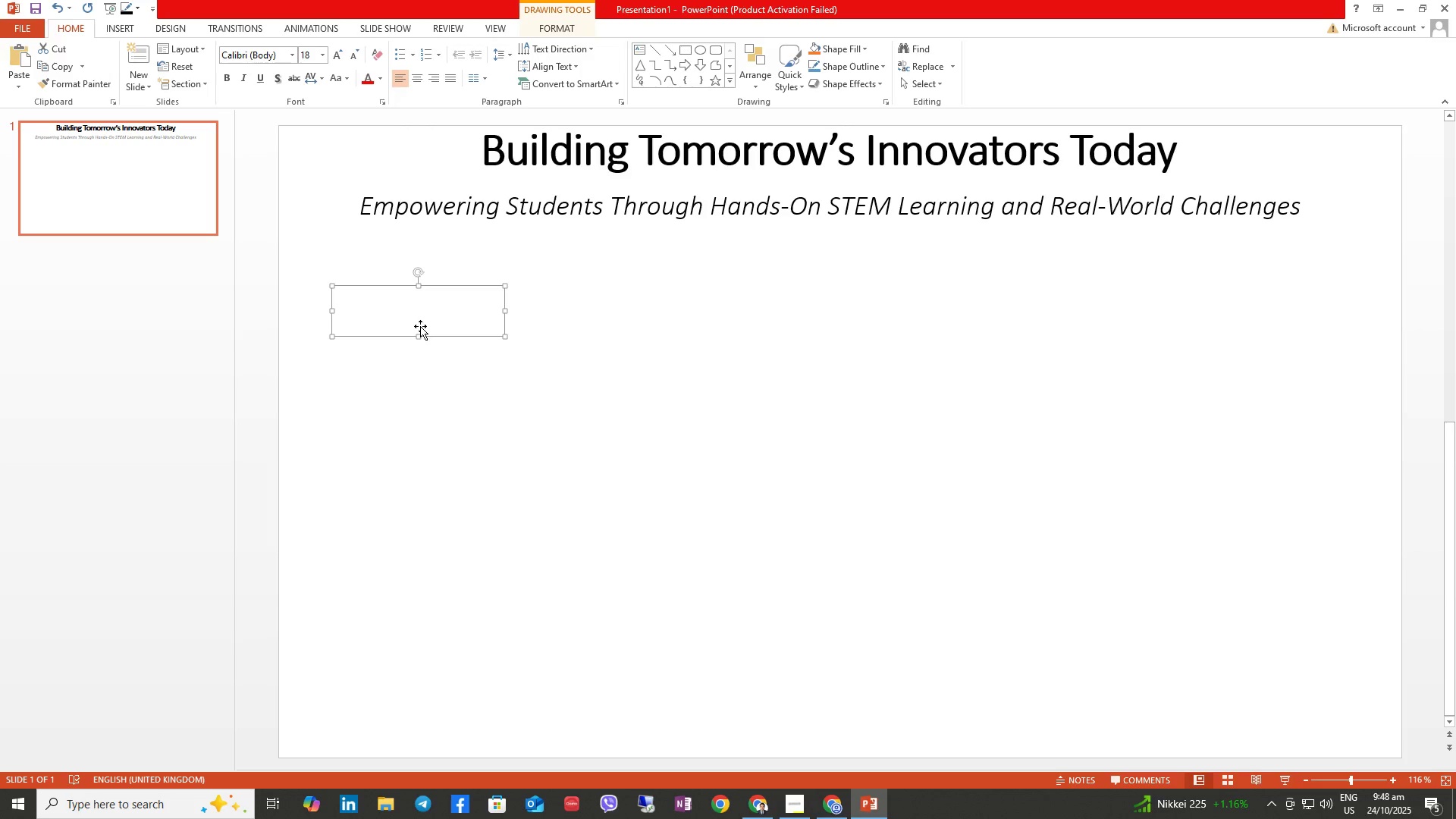 
type(Objectives:)
 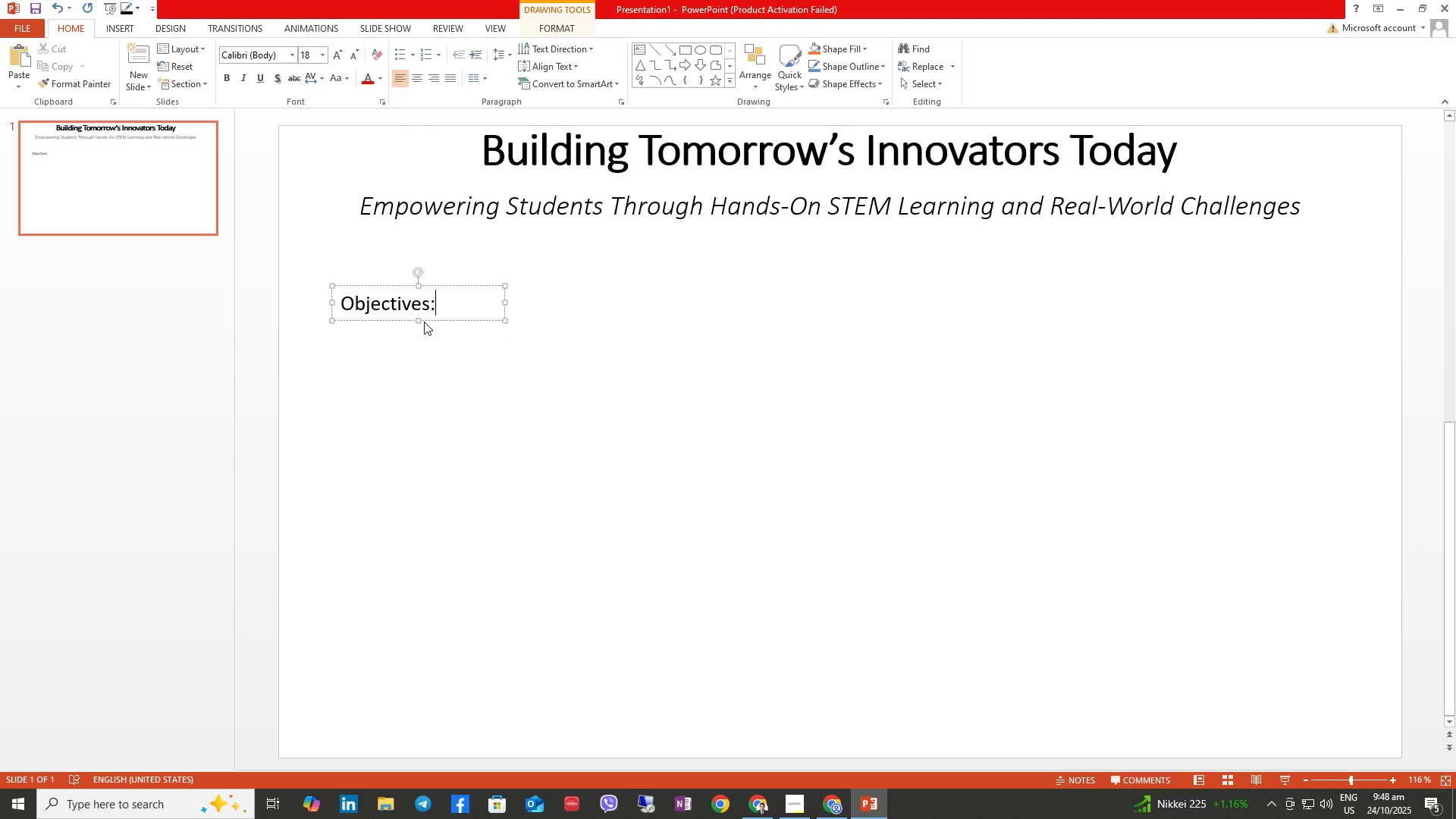 
wait(6.34)
 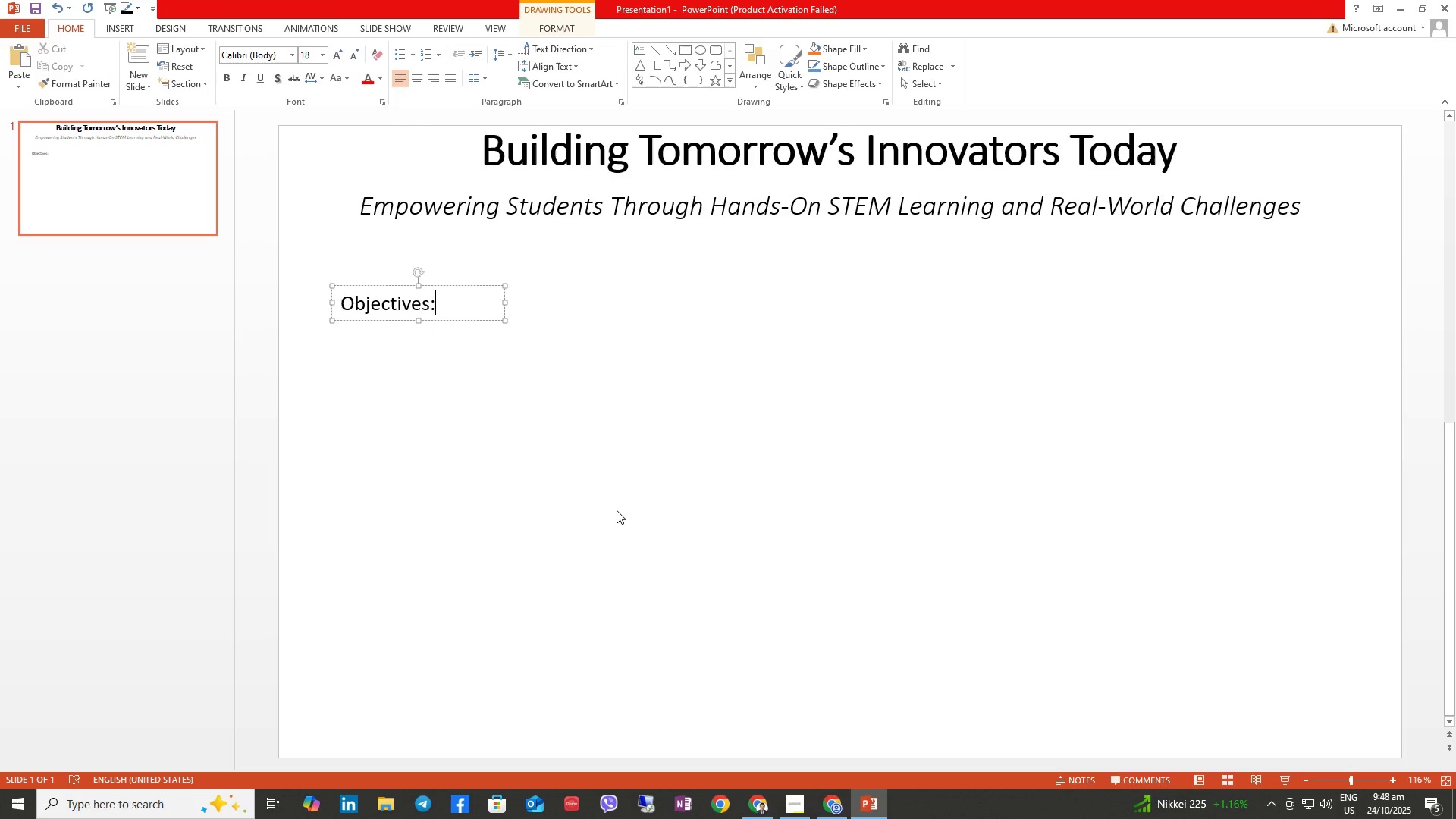 
left_click([788, 538])
 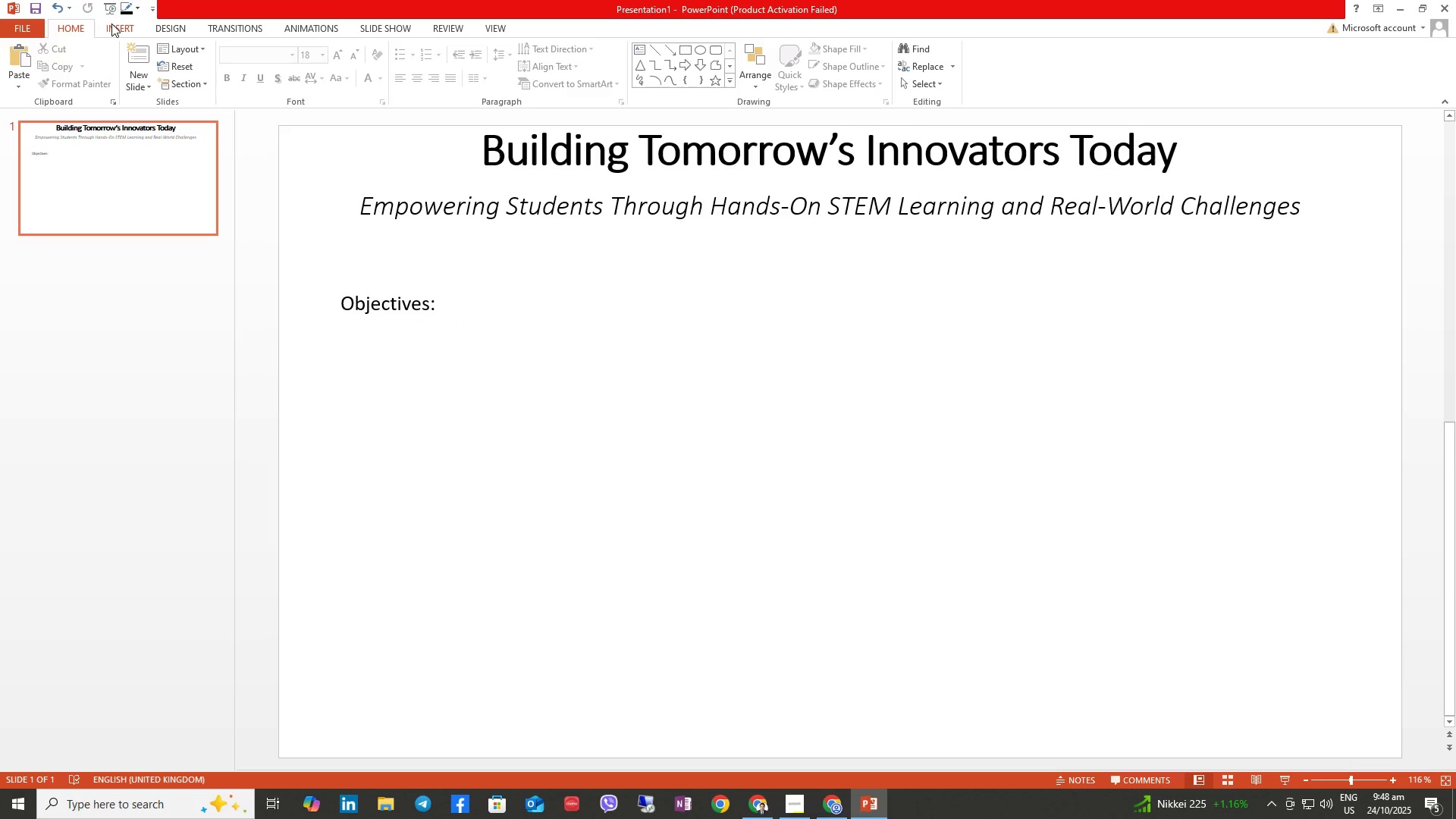 
left_click([111, 24])
 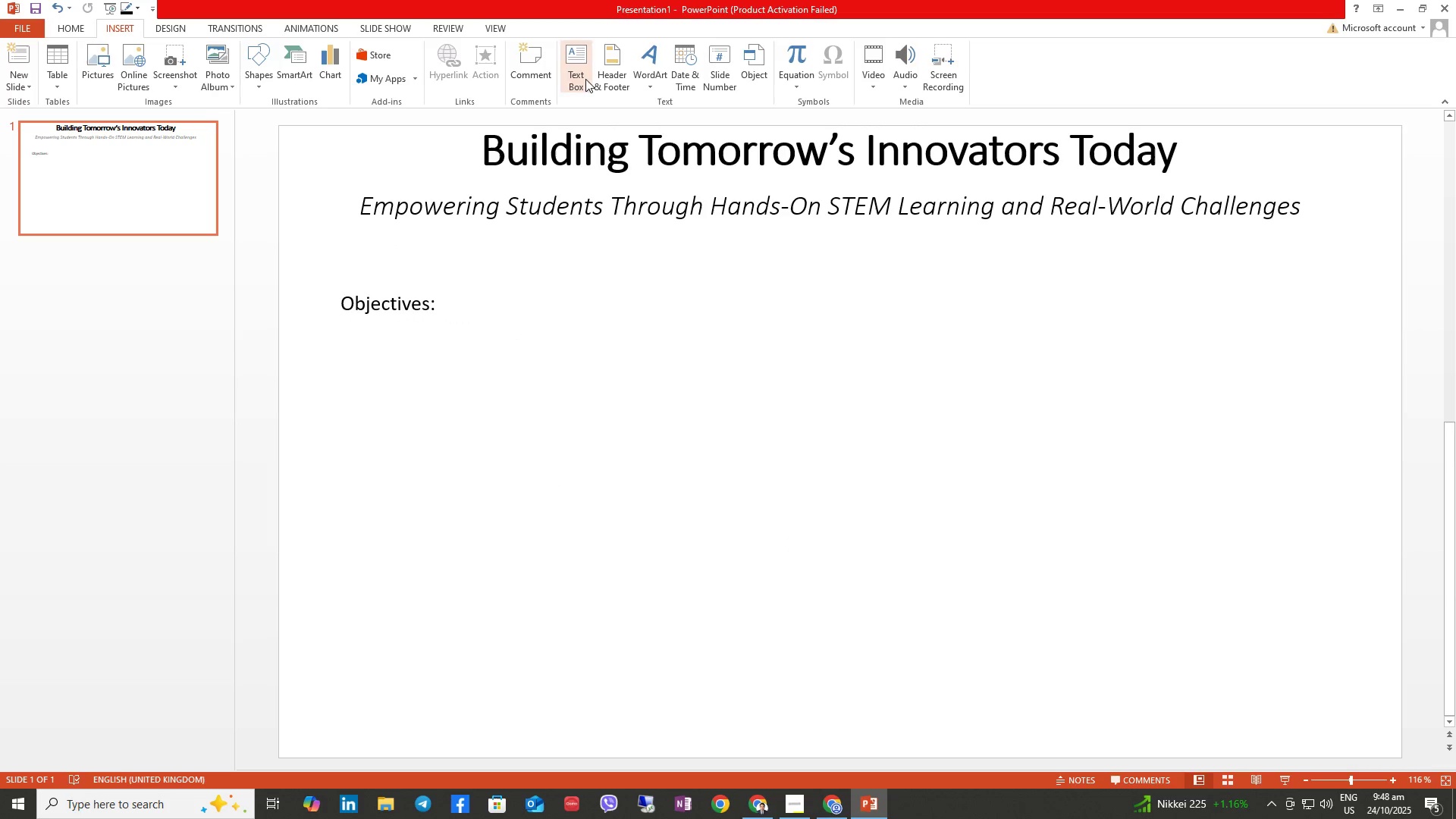 
left_click([585, 78])
 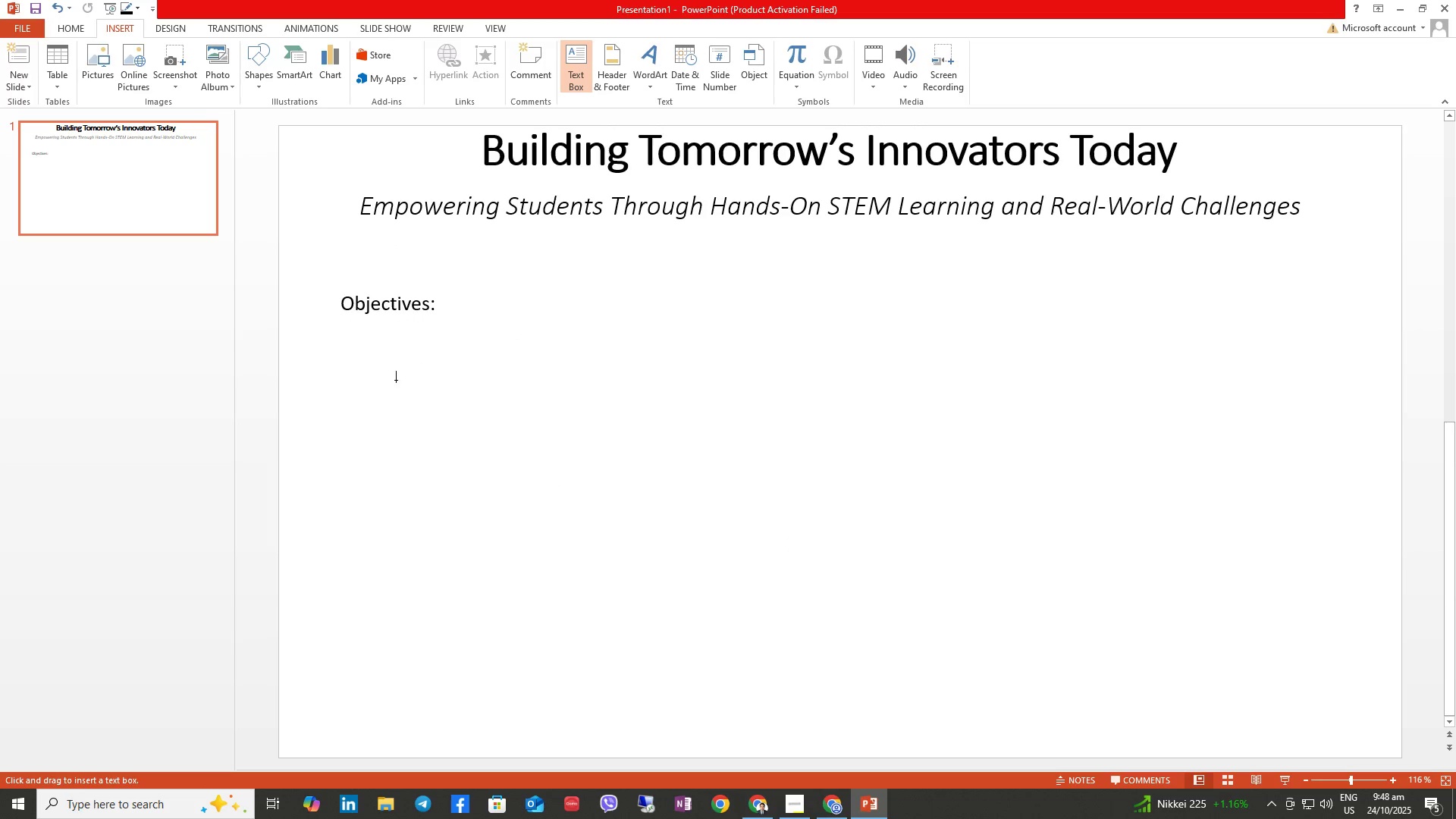 
left_click_drag(start_coordinate=[364, 357], to_coordinate=[738, 505])
 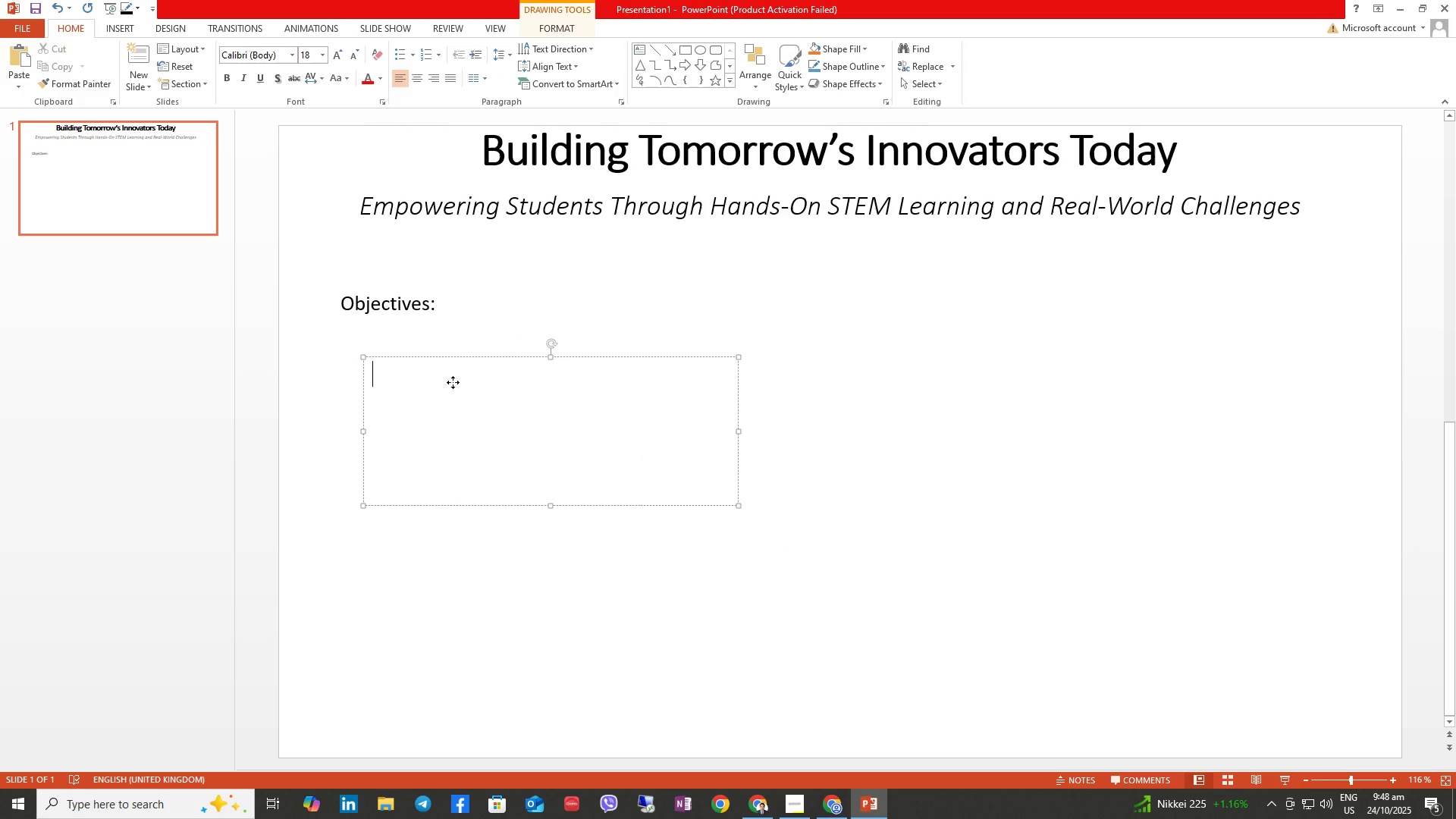 
left_click([453, 382])
 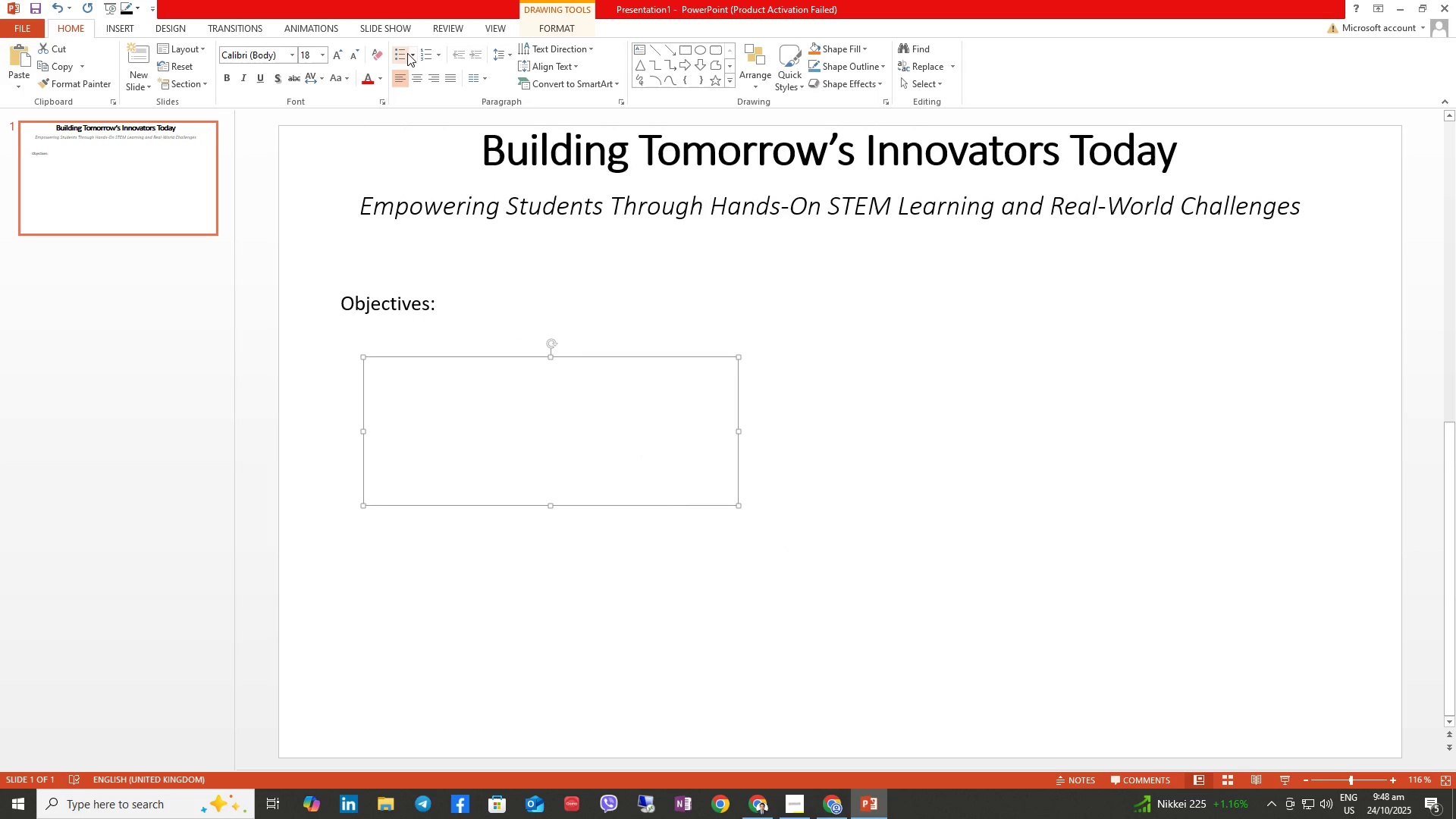 
left_click([407, 53])
 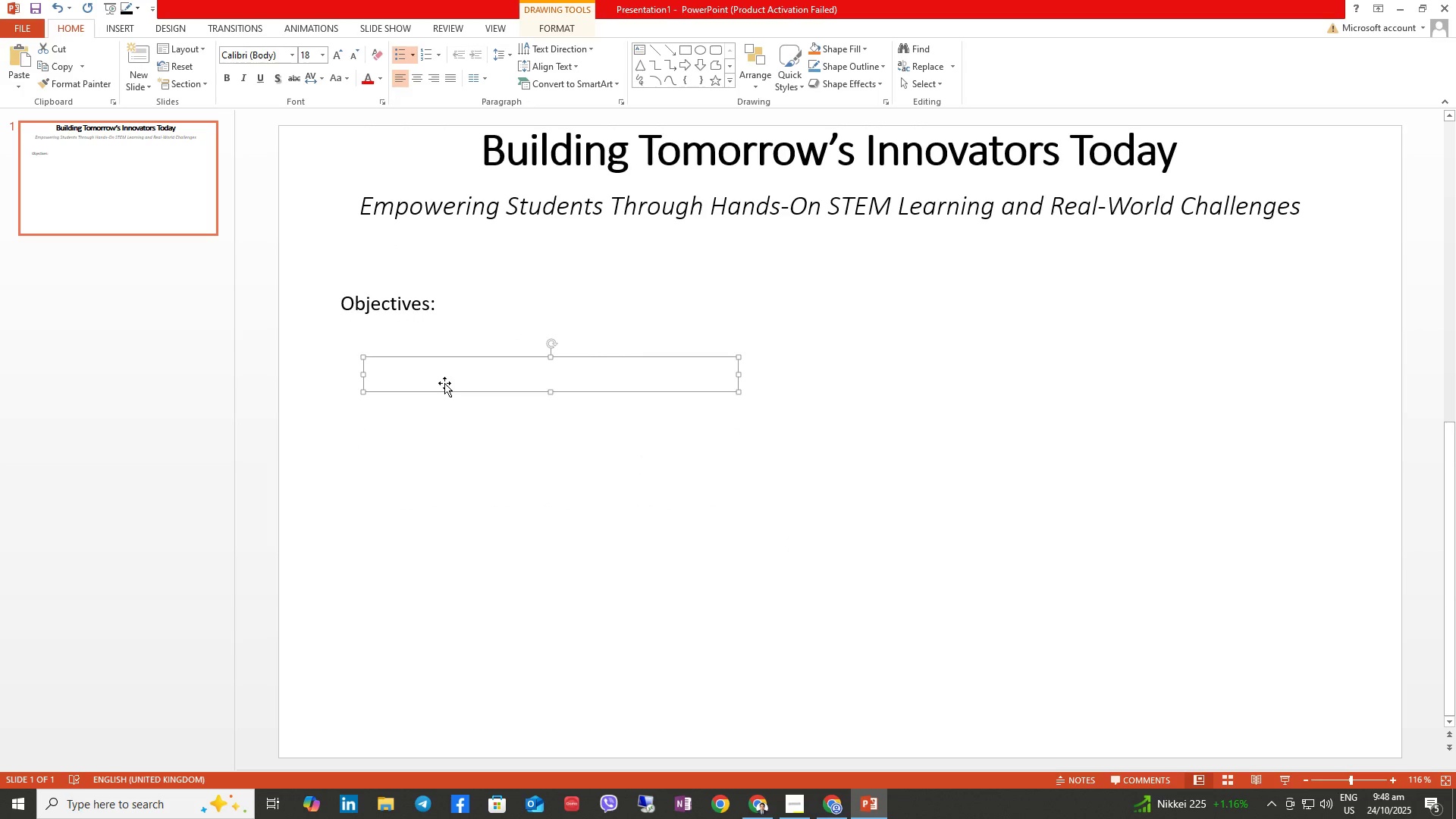 
left_click([441, 378])
 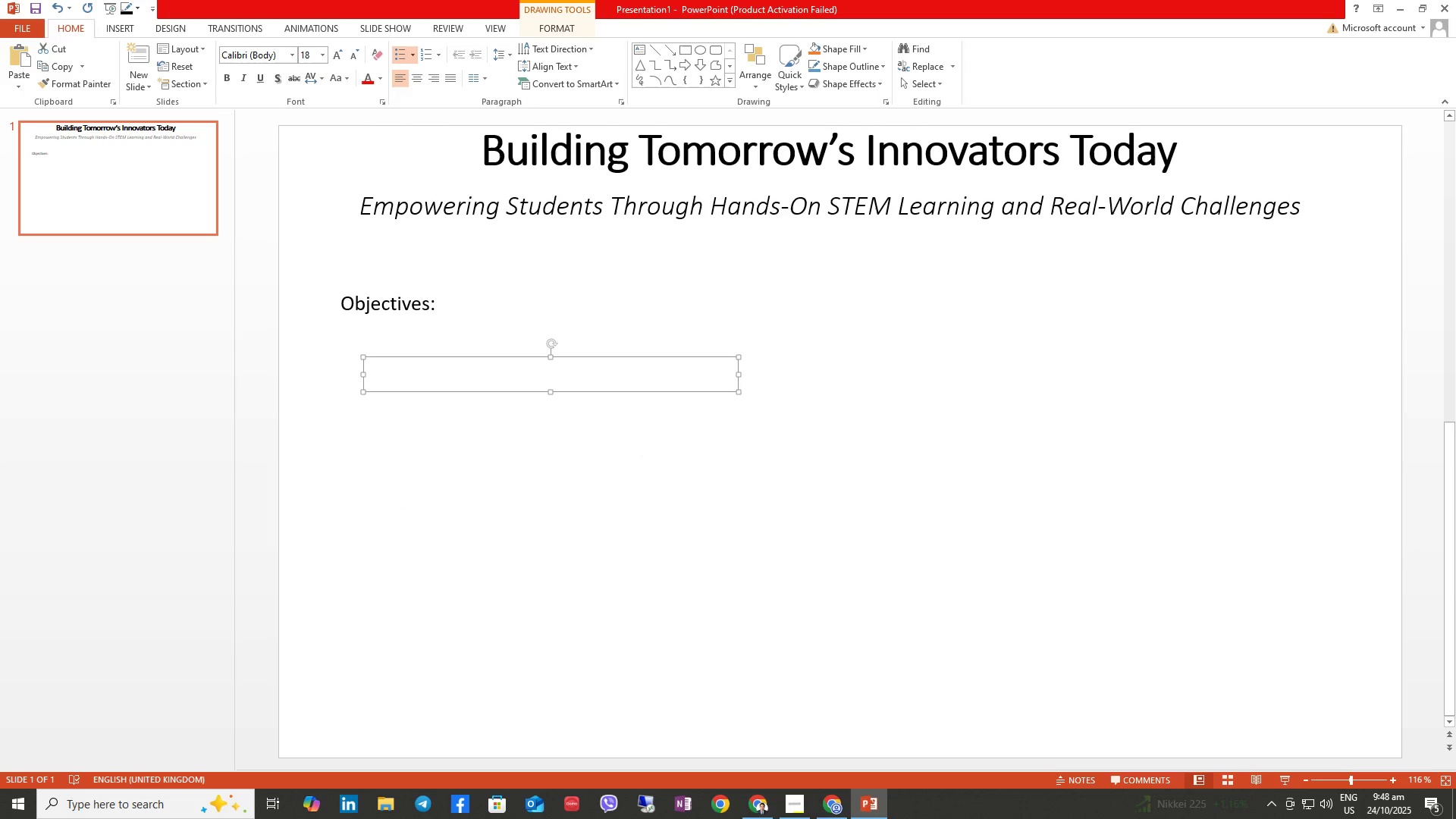 
key(Space)
 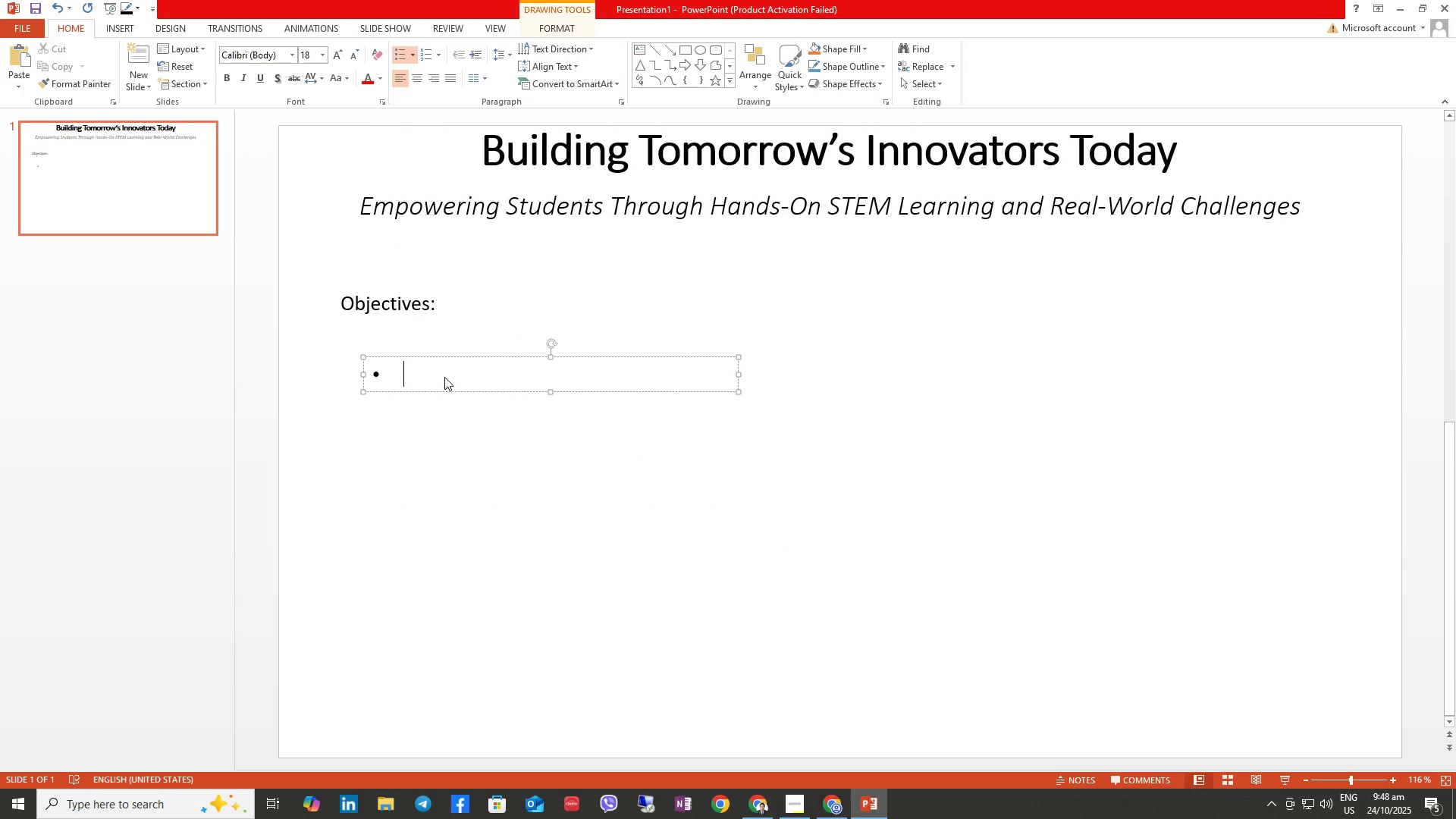 
key(Backspace)
 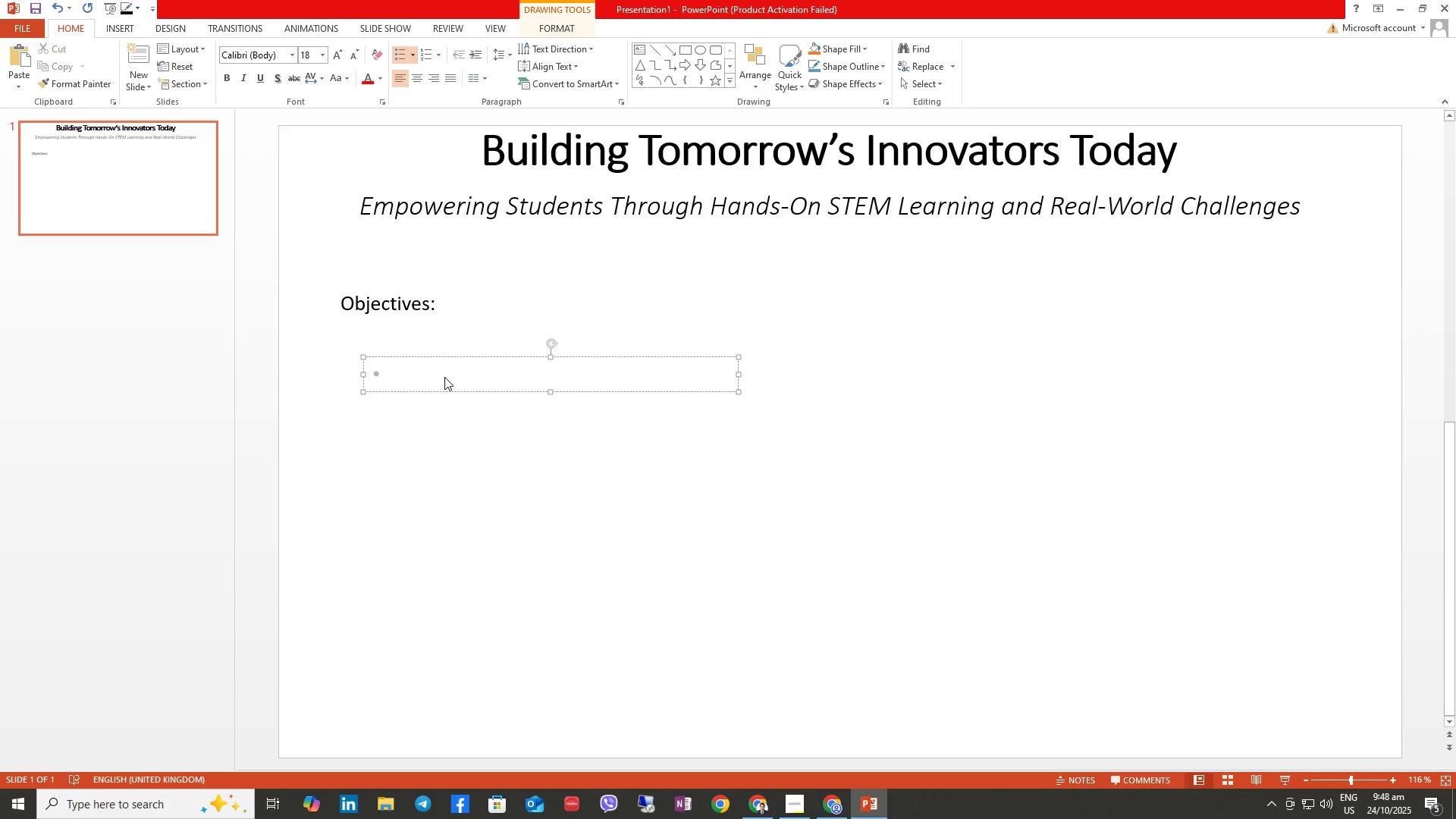 
key(Backspace)
 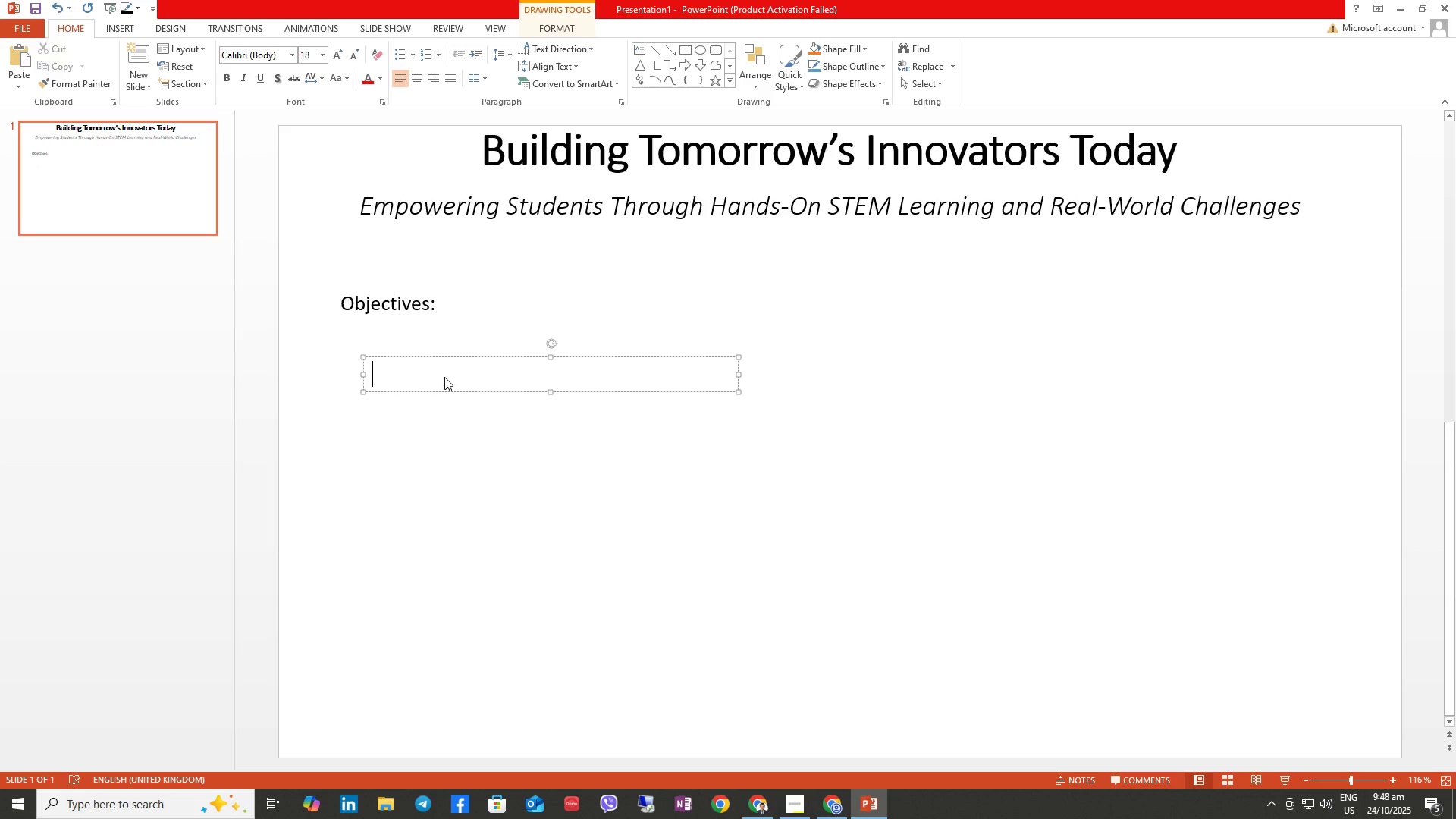 
key(Space)
 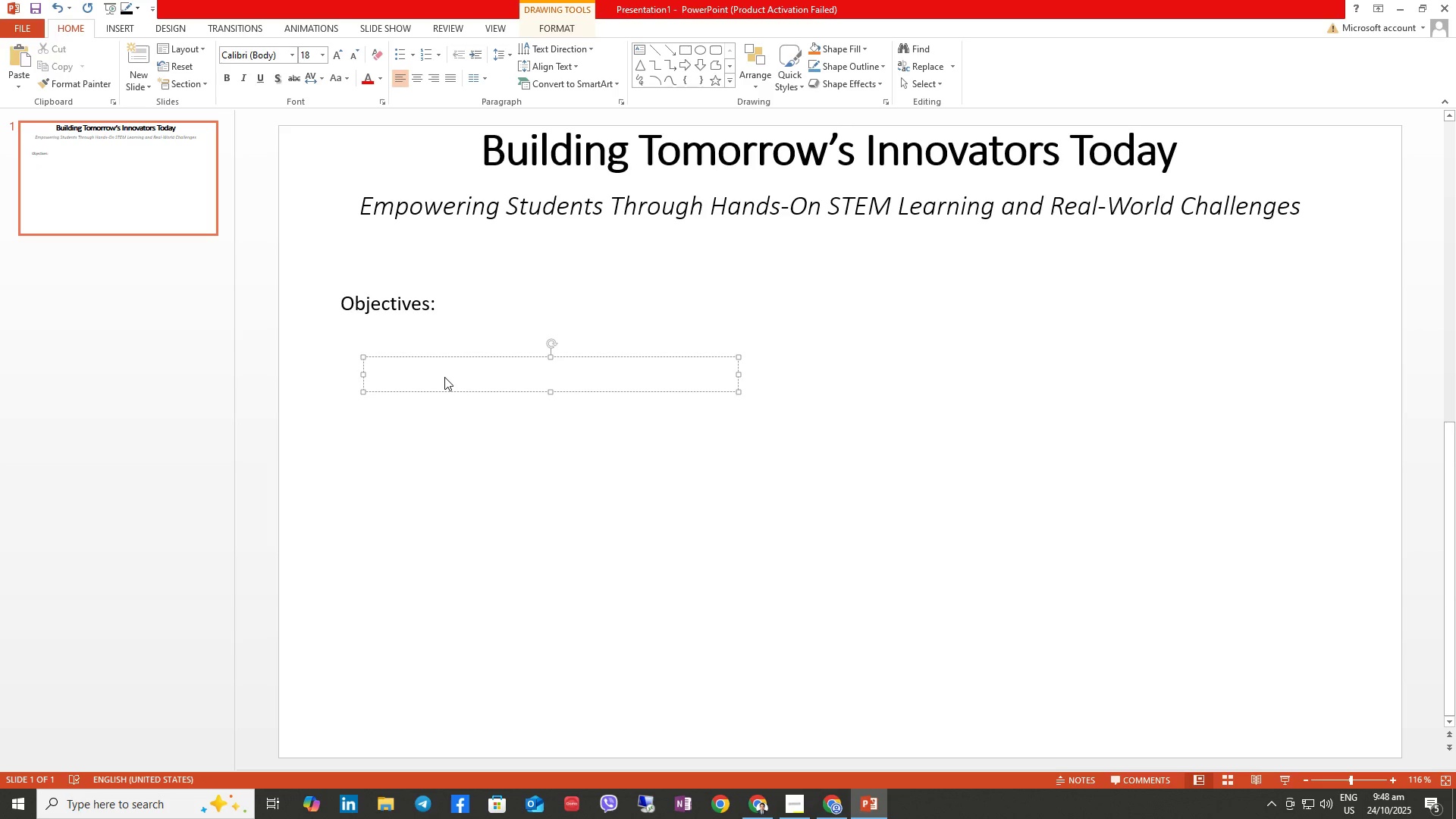 
key(Backspace)
 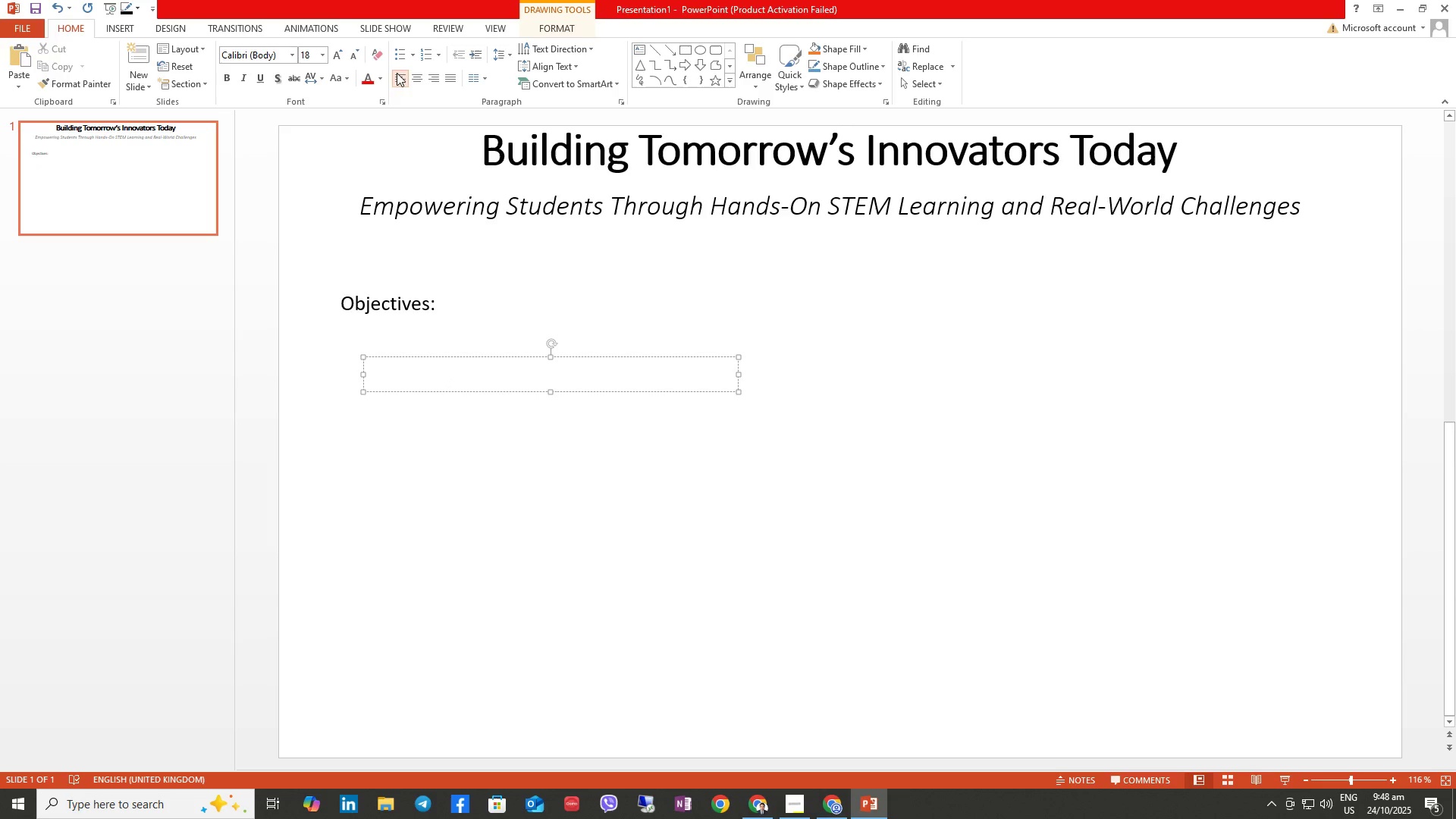 
left_click([407, 59])
 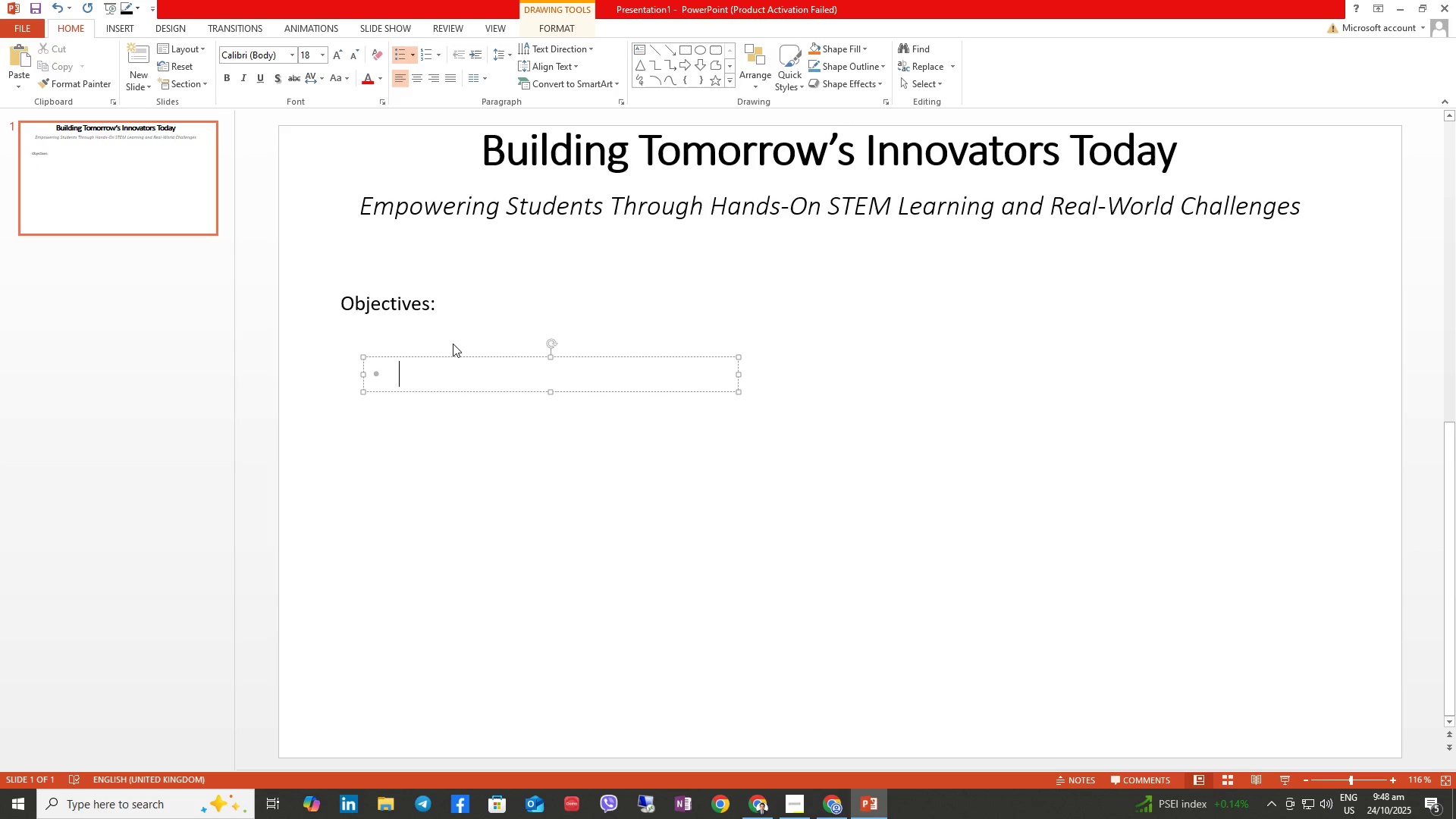 
type(ignit e)
key(Backspace)
key(Backspace)
type(e curiosity and passion for SCIENCE, Technology, engineering )
key(Backspace)
type(, and MAthematics )
key(Backspace)
key(Backspace)
key(Backspace)
key(Backspace)
key(Backspace)
key(Backspace)
key(Backspace)
key(Backspace)
 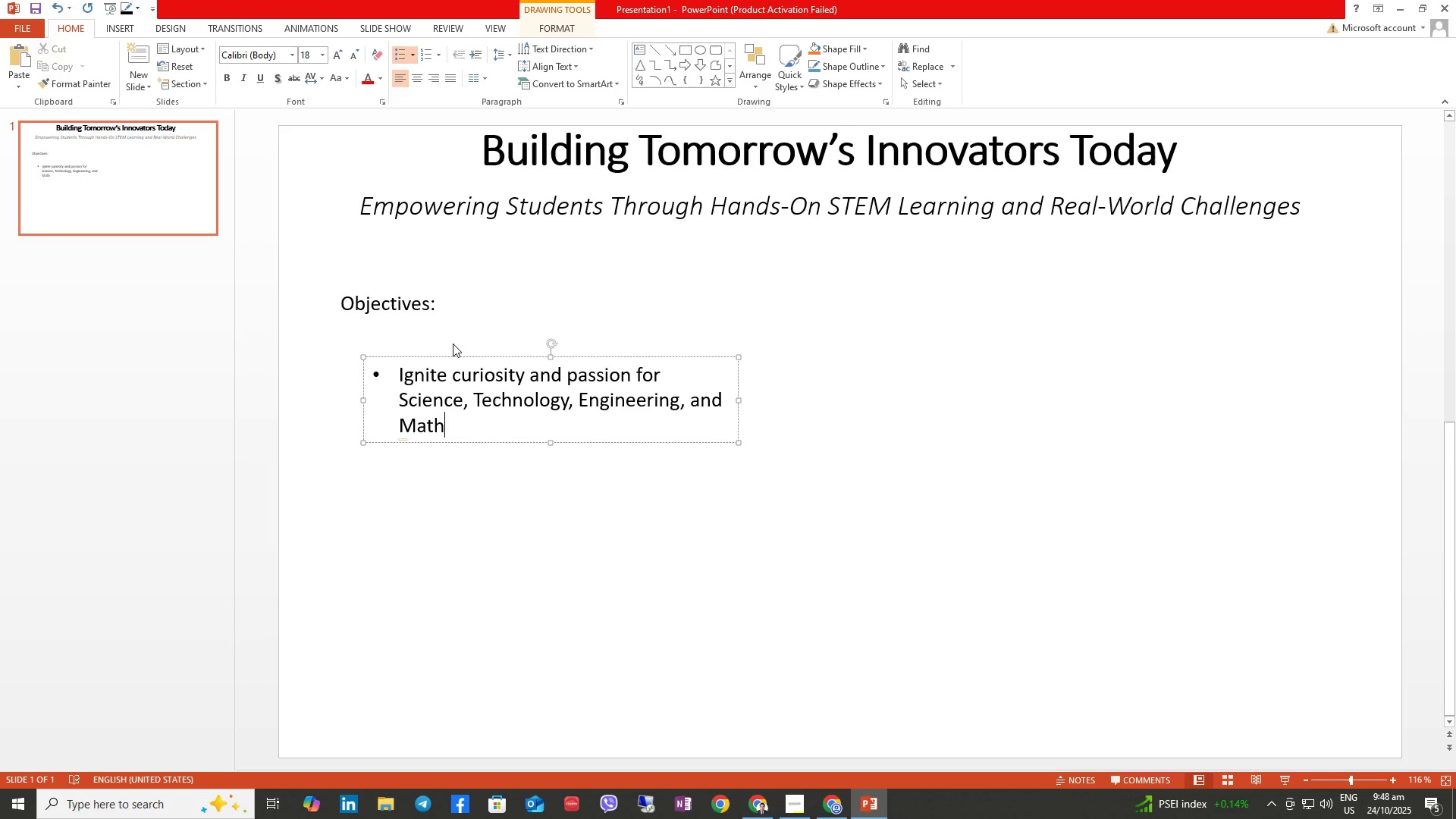 
left_click_drag(start_coordinate=[608, 359], to_coordinate=[601, 325])
 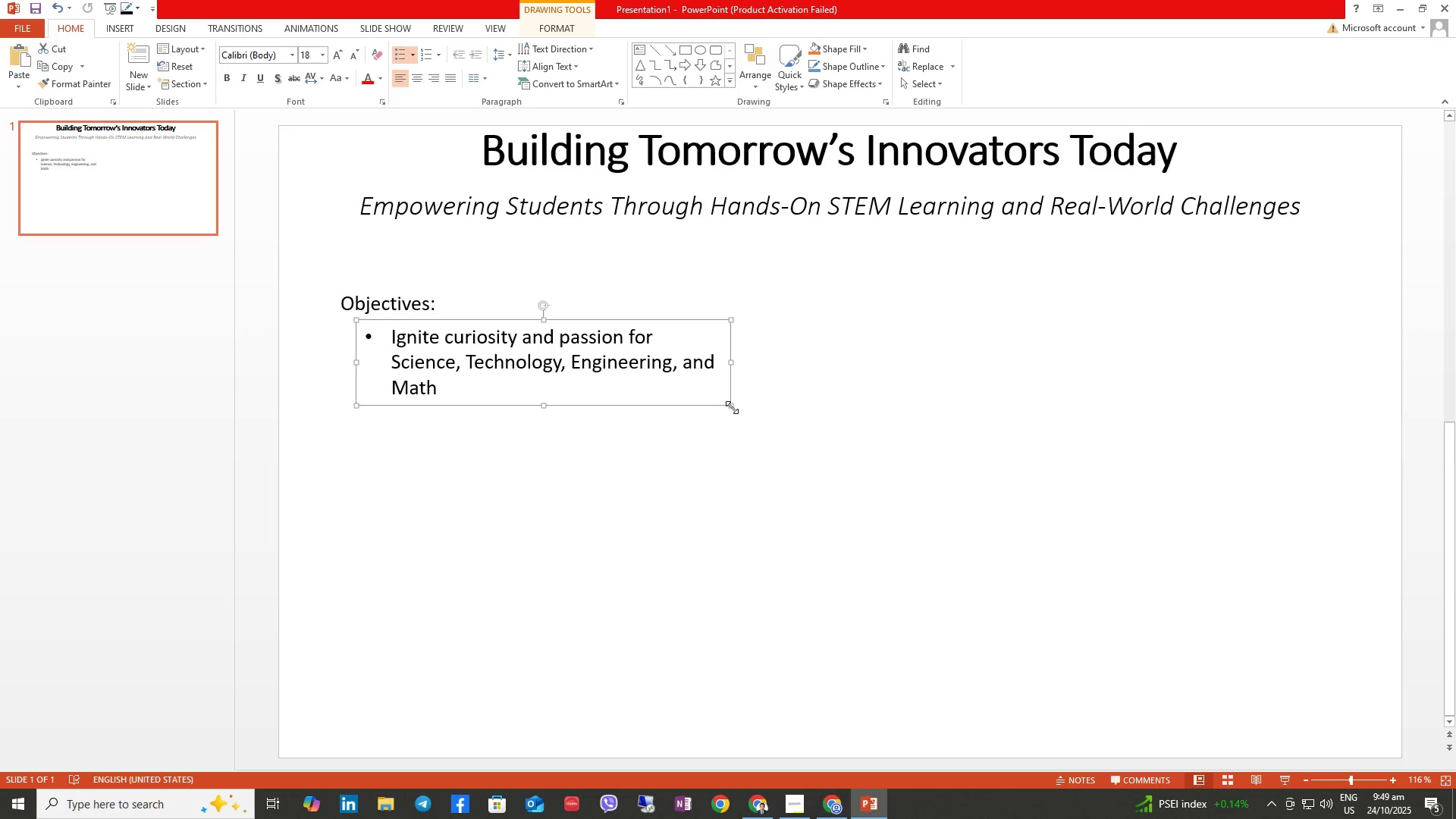 
left_click([697, 384])
 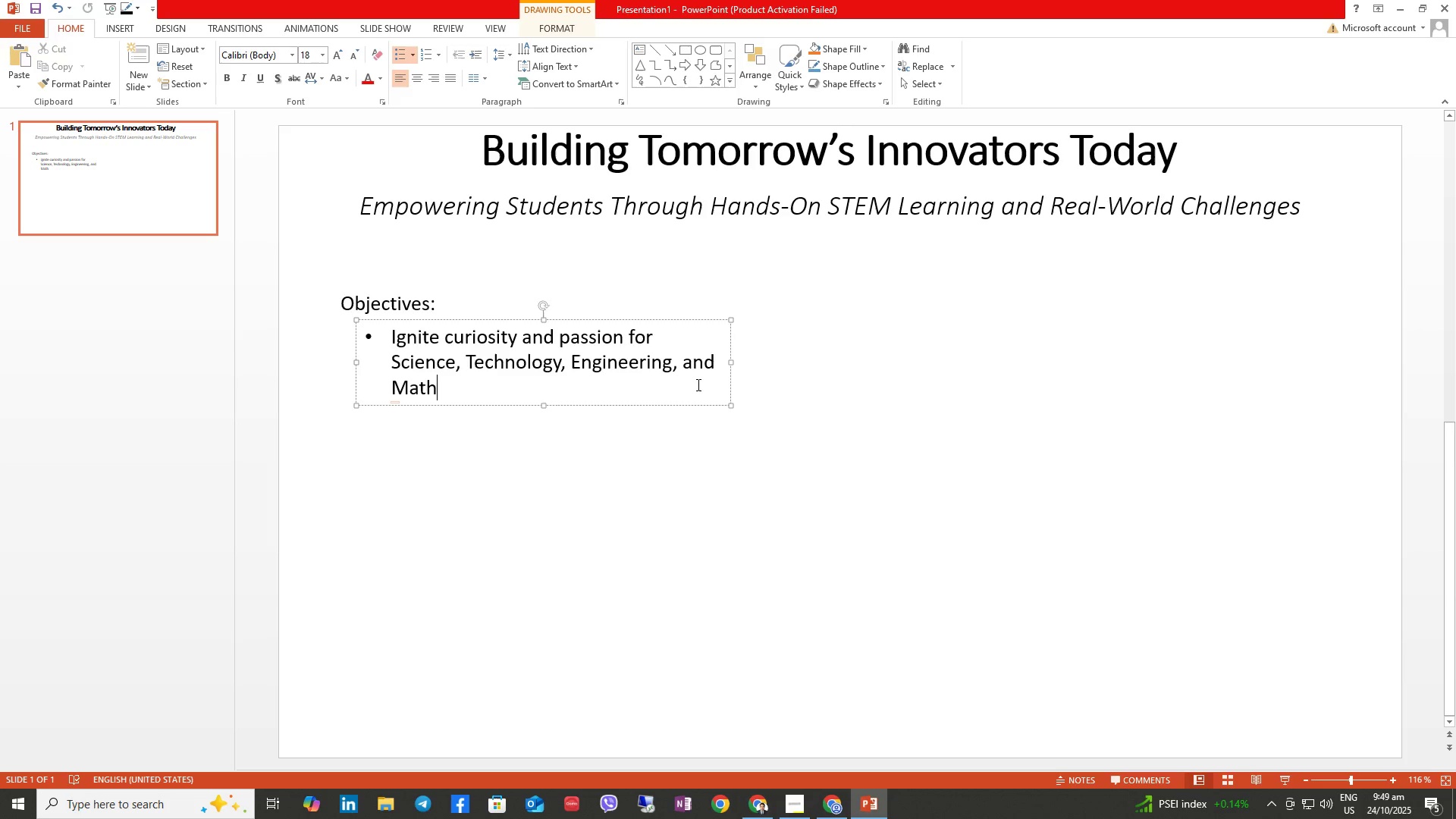 
hold_key(key=ControlLeft, duration=0.79)
 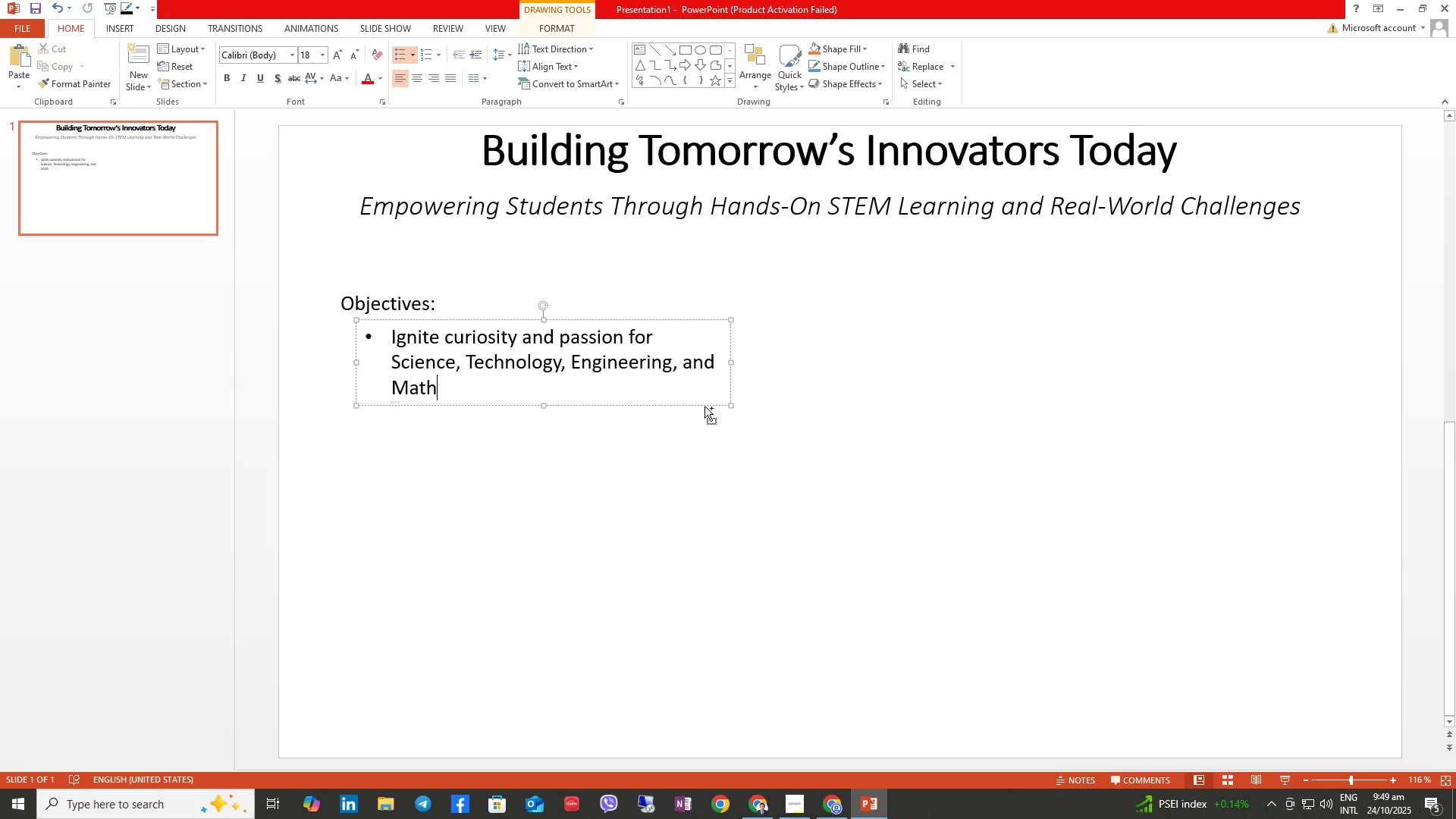 
hold_key(key=ShiftLeft, duration=0.47)
 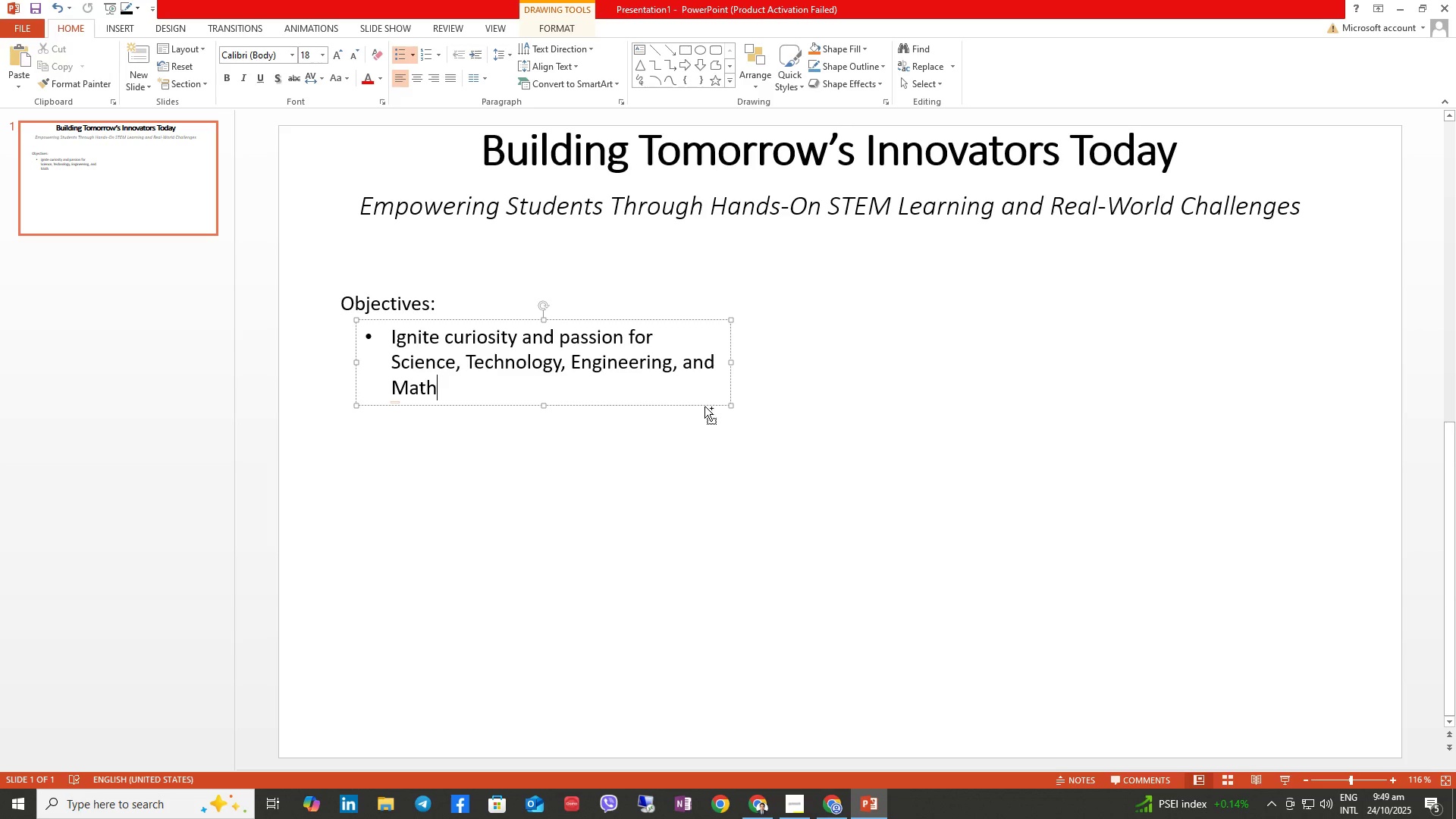 
hold_key(key=ControlLeft, duration=5.03)
hold_key(key=ShiftLeft, duration=1.52)
left_click_drag(start_coordinate=[704, 405], to_coordinate=[710, 482])
 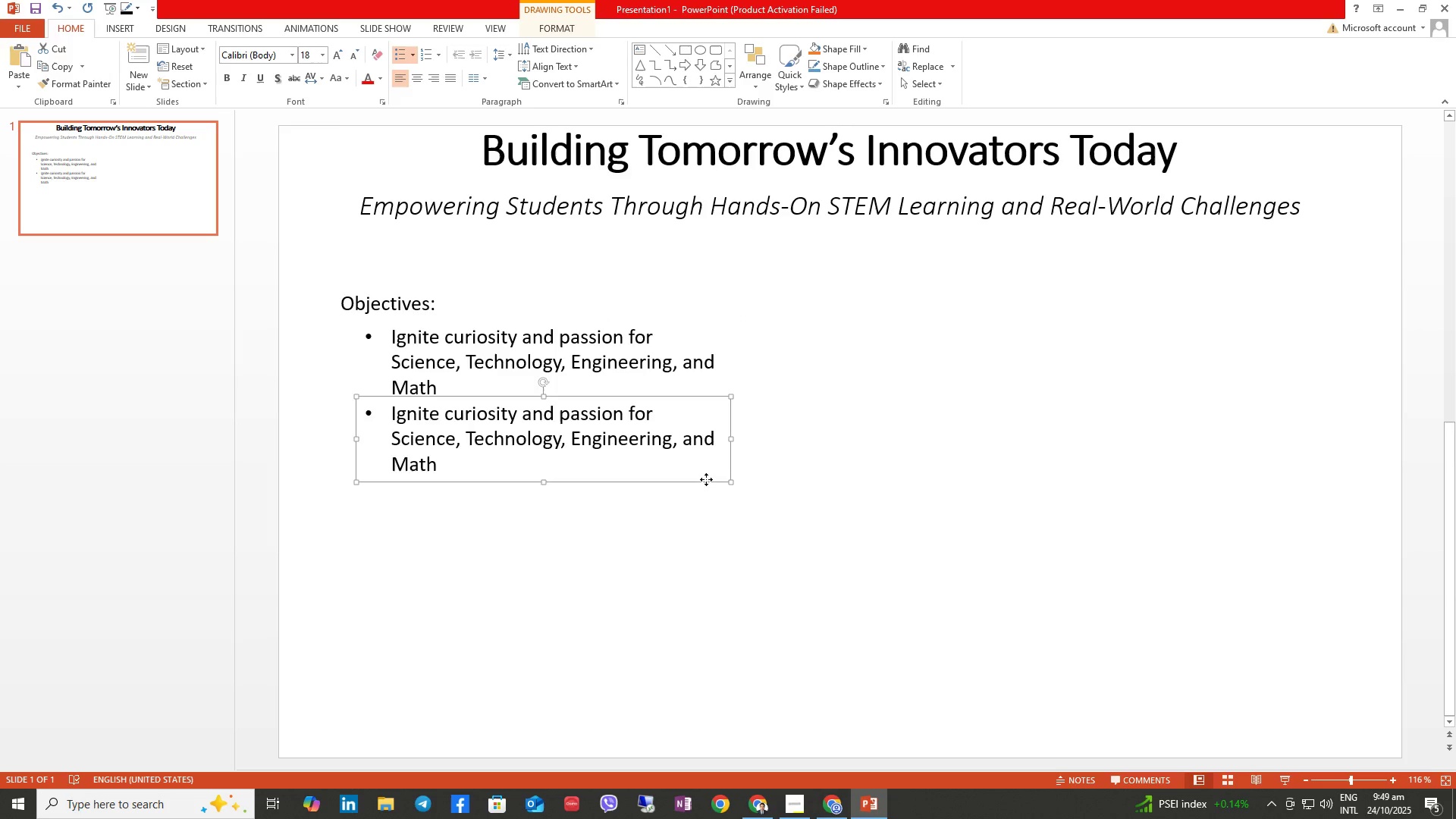 
hold_key(key=ShiftLeft, duration=1.52)
left_click_drag(start_coordinate=[706, 479], to_coordinate=[713, 555])
 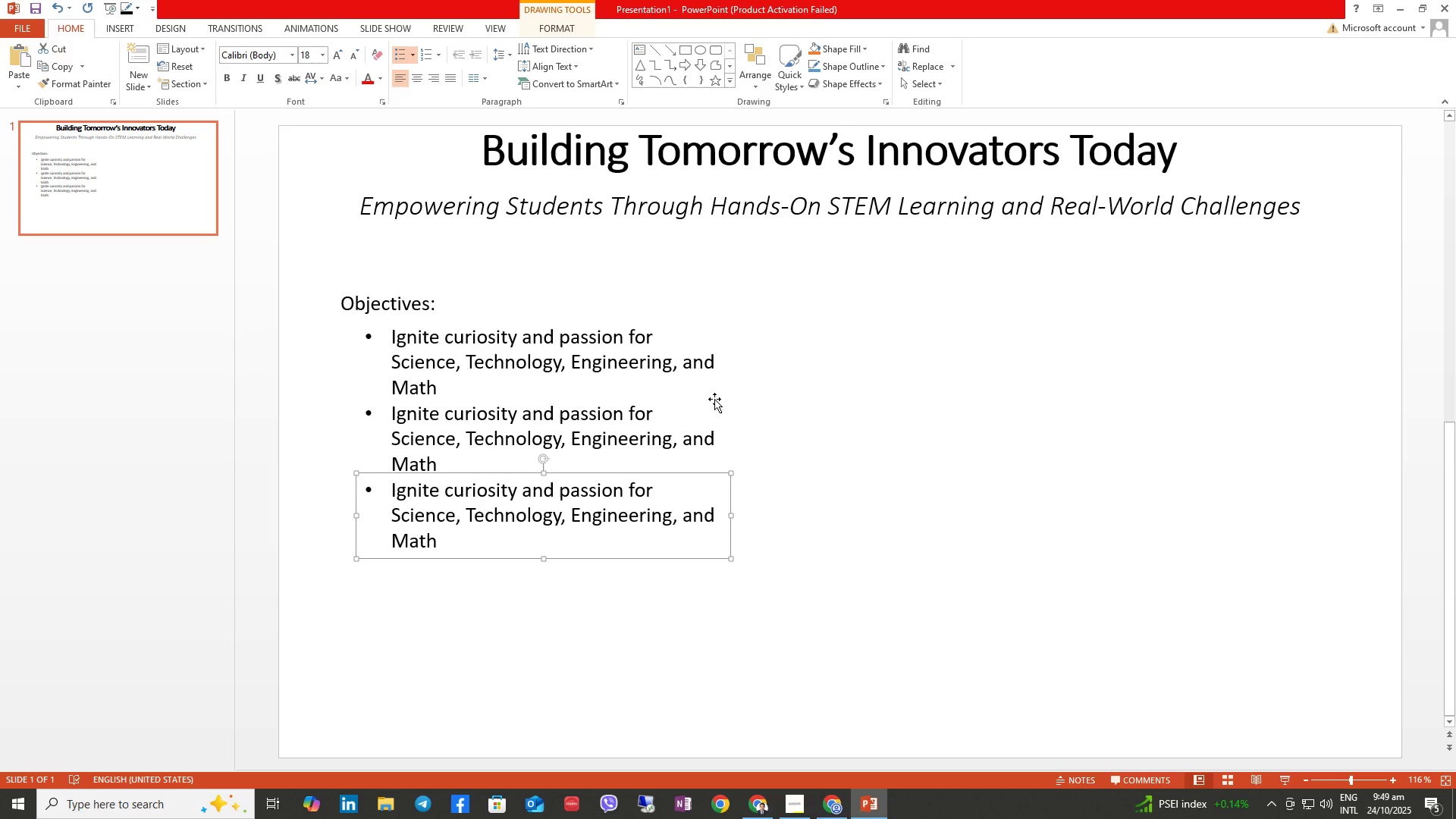 
hold_key(key=ShiftLeft, duration=1.52)
 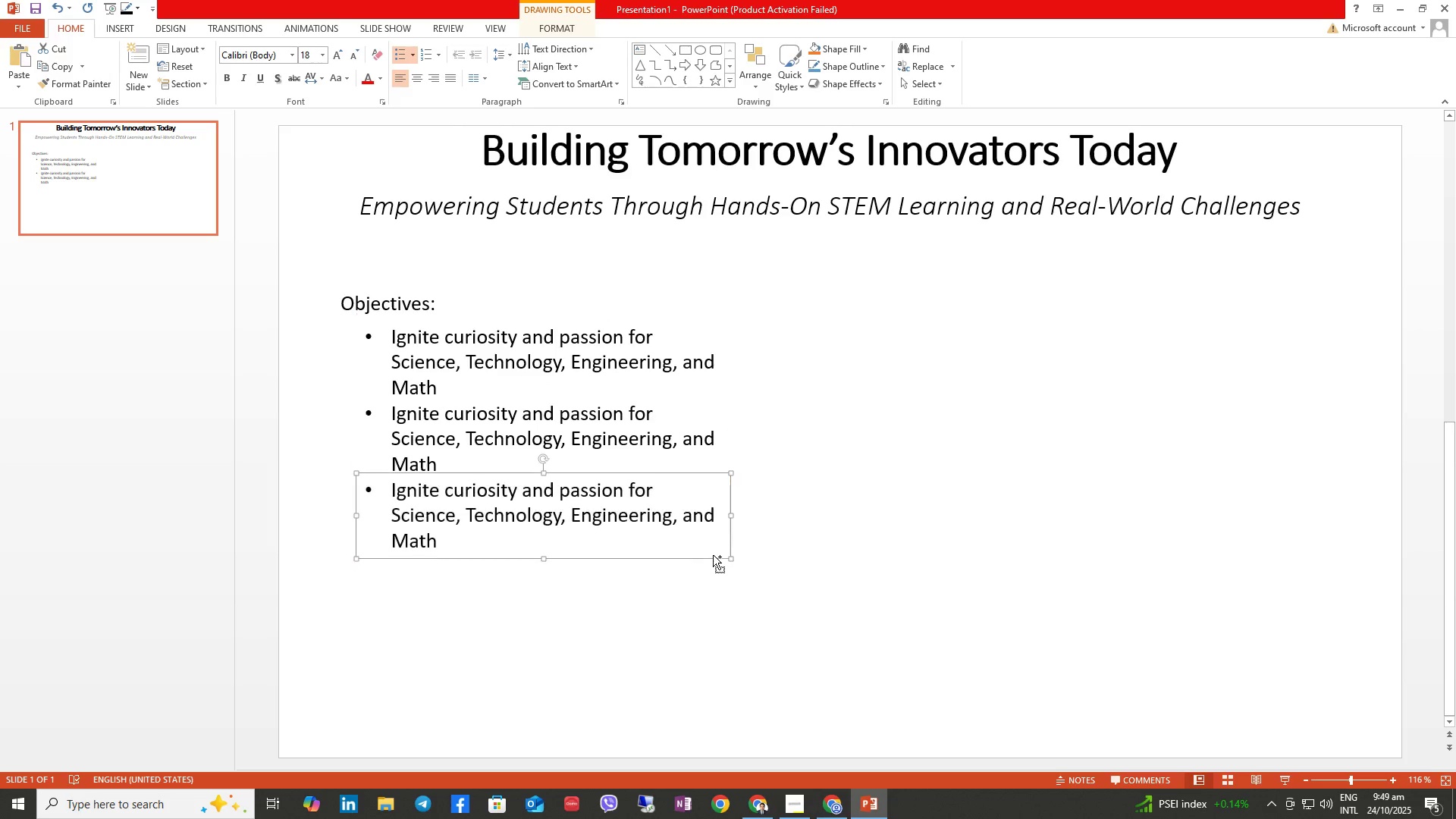 
key(Control+Shift+ShiftLeft)
 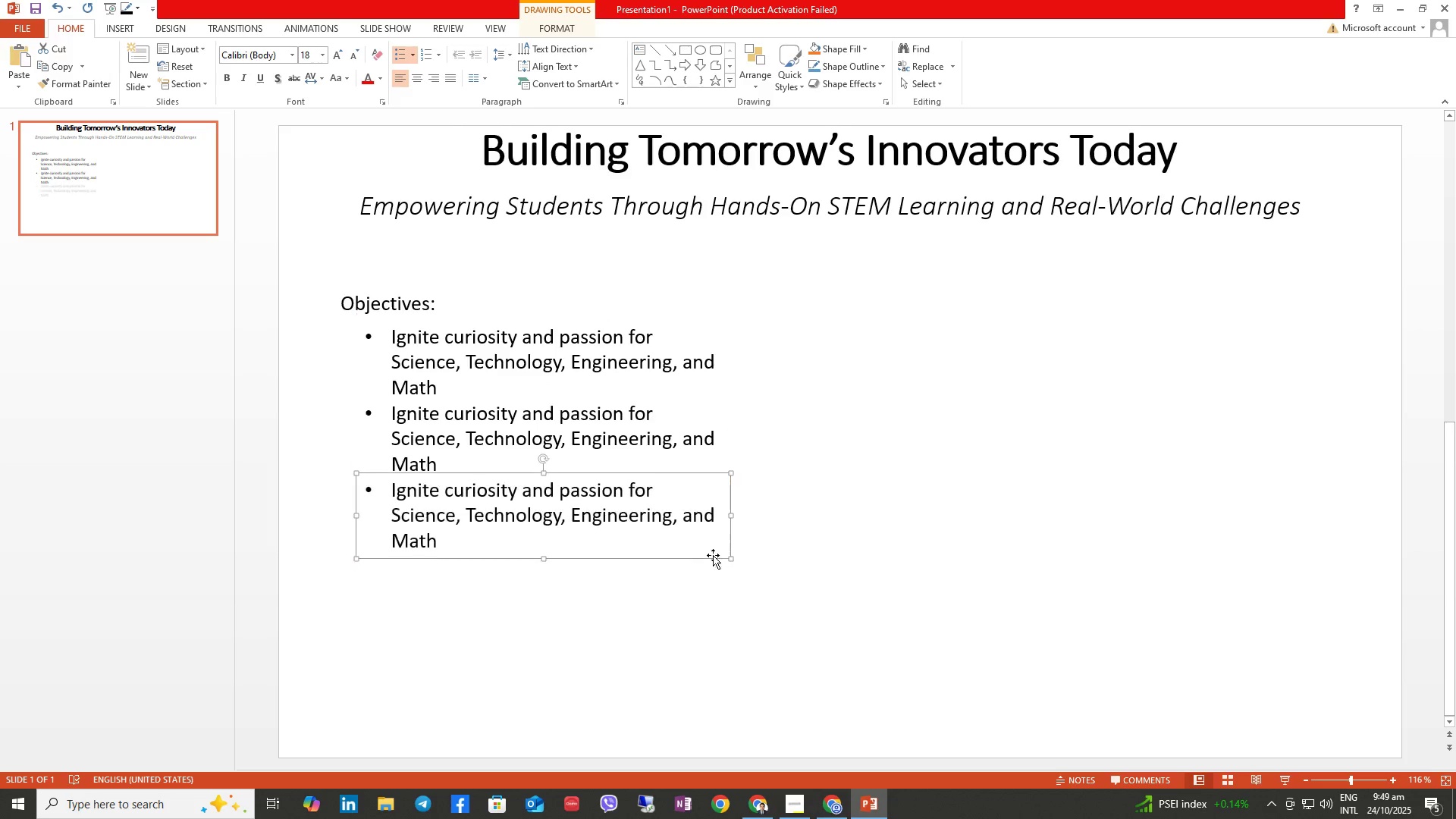 
key(Control+Shift+ShiftLeft)
 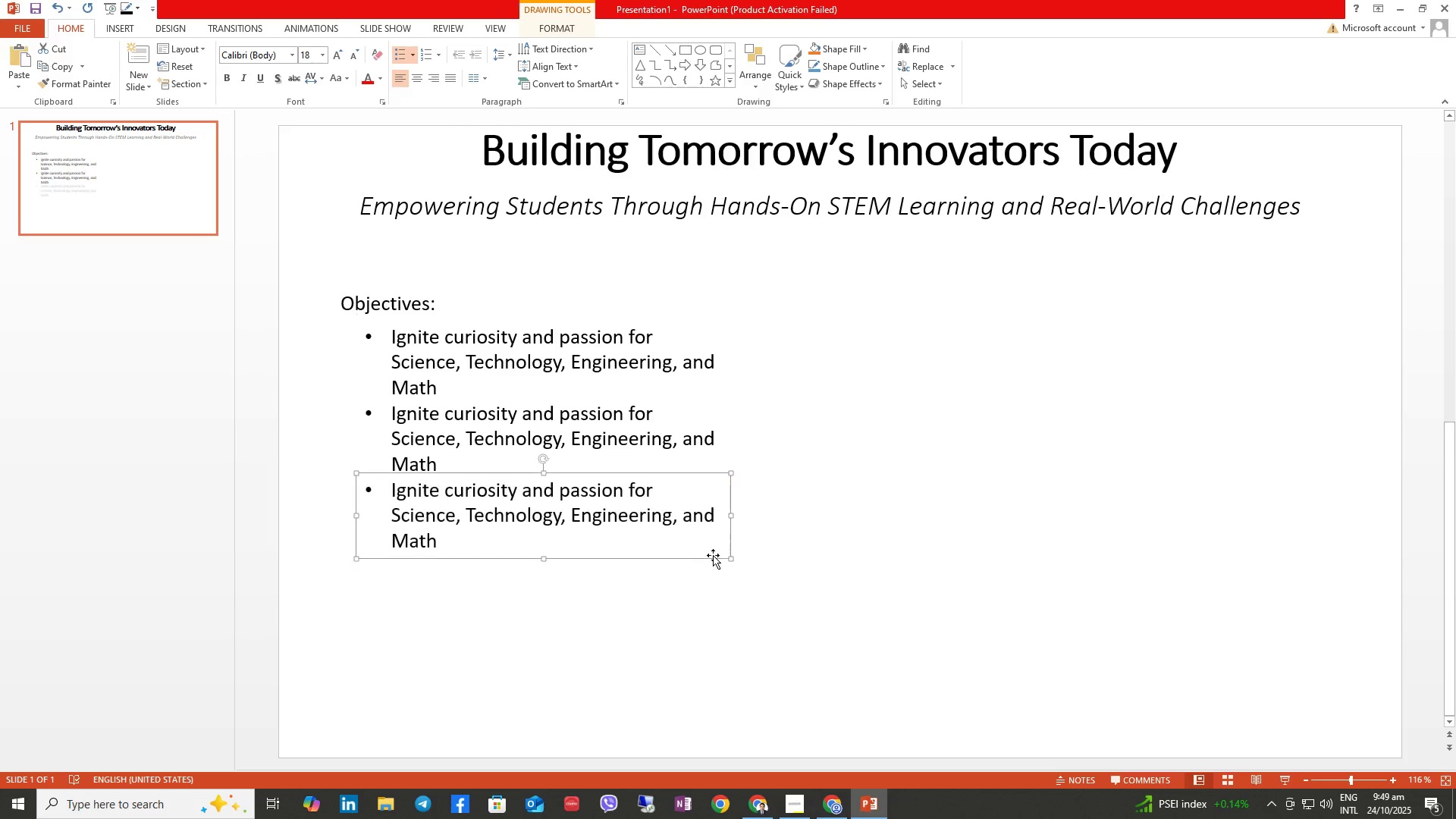 
key(Control+Shift+ShiftLeft)
 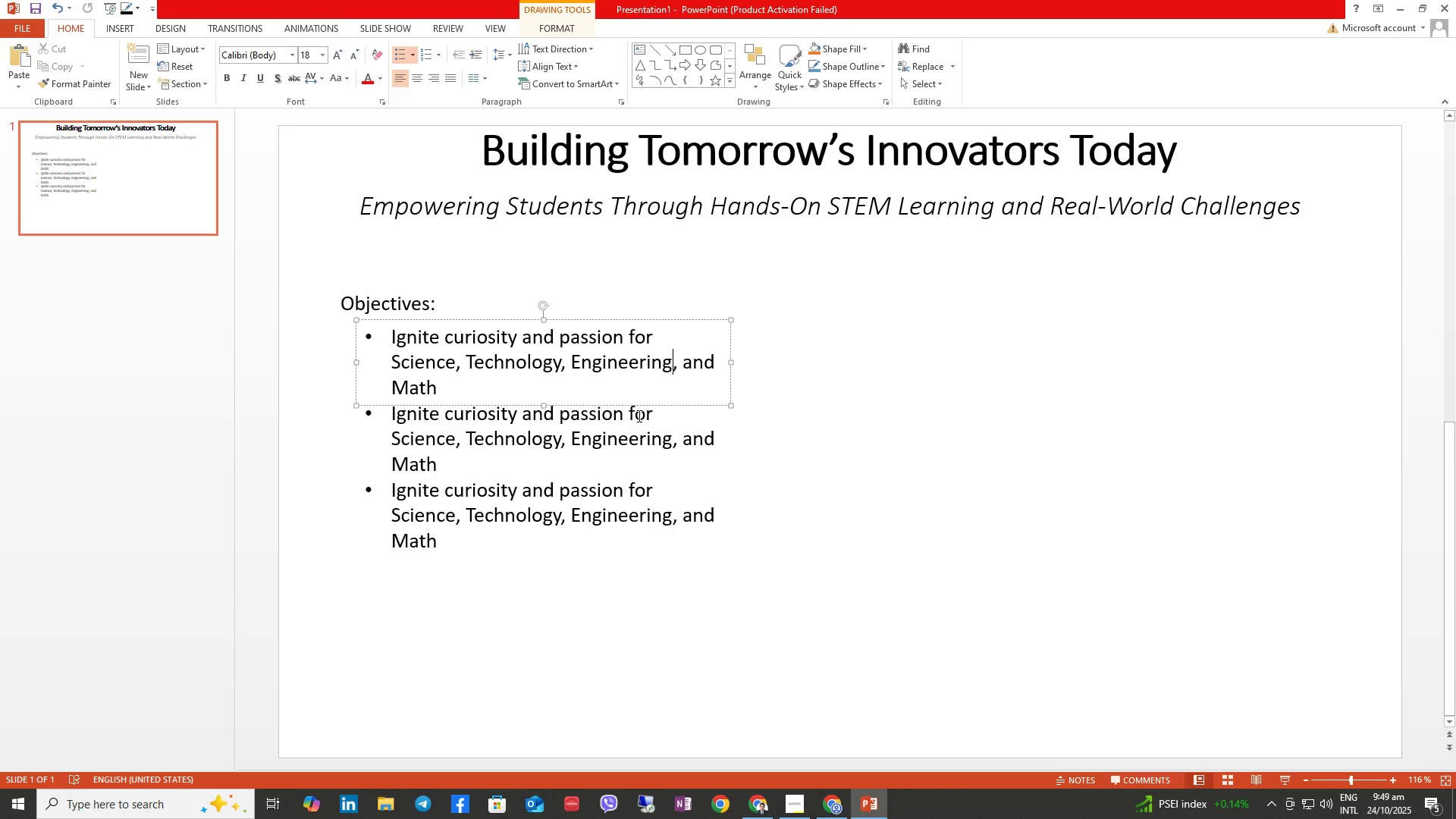 
double_click([638, 438])
 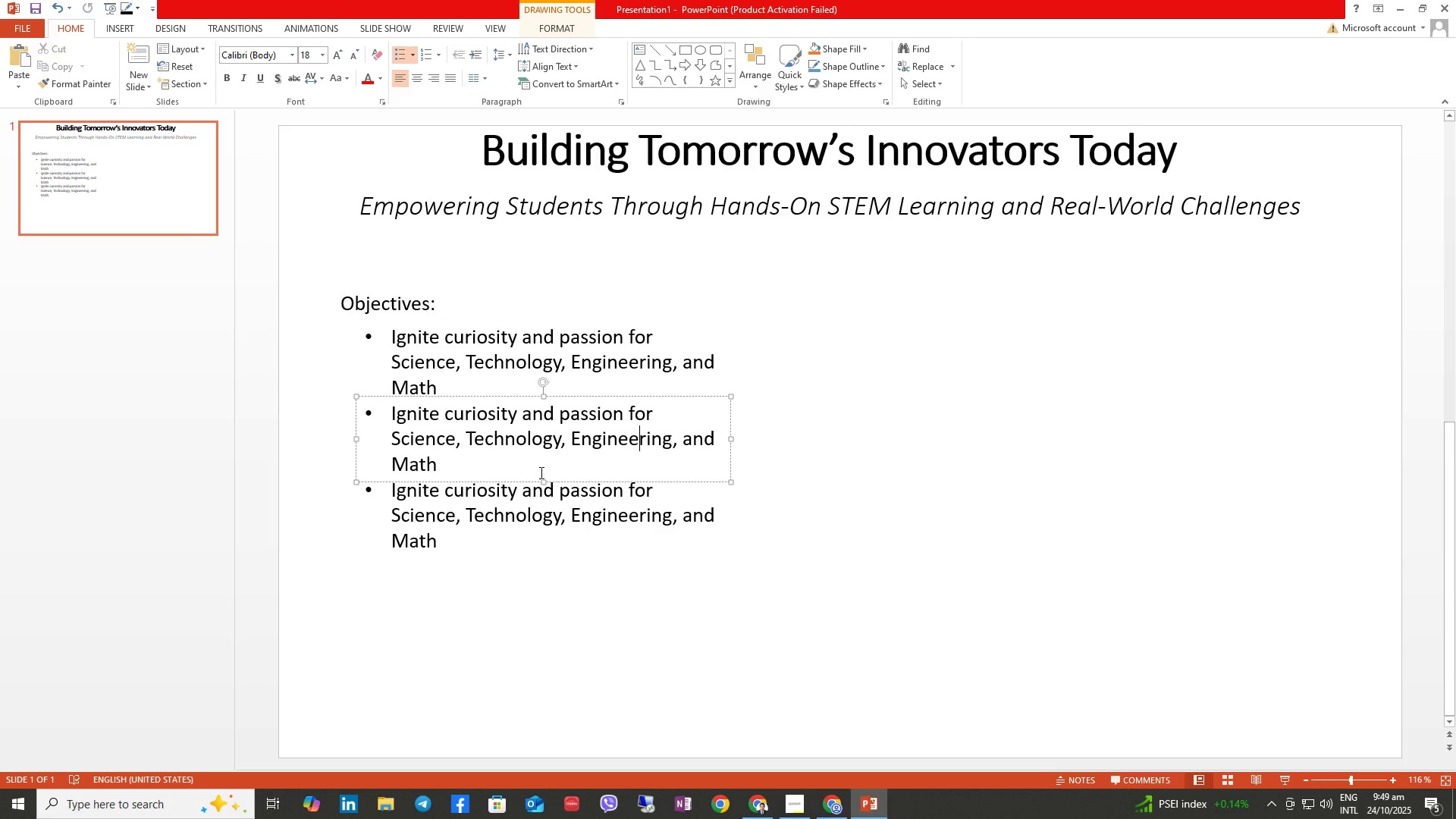 
left_click_drag(start_coordinate=[535, 471], to_coordinate=[373, 418])
 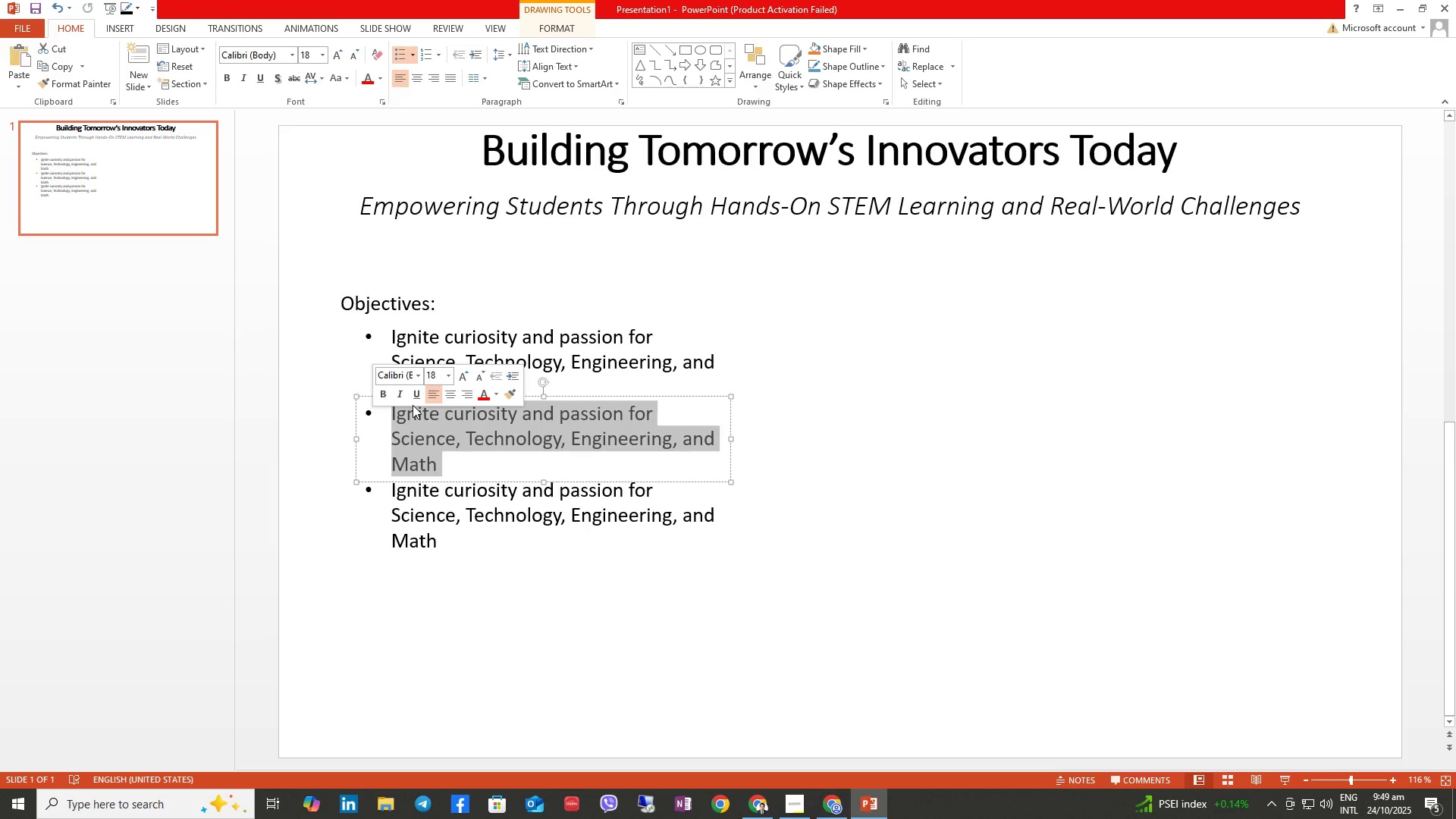 
type(Develop creativity, teamwork, adn critical thinking)
 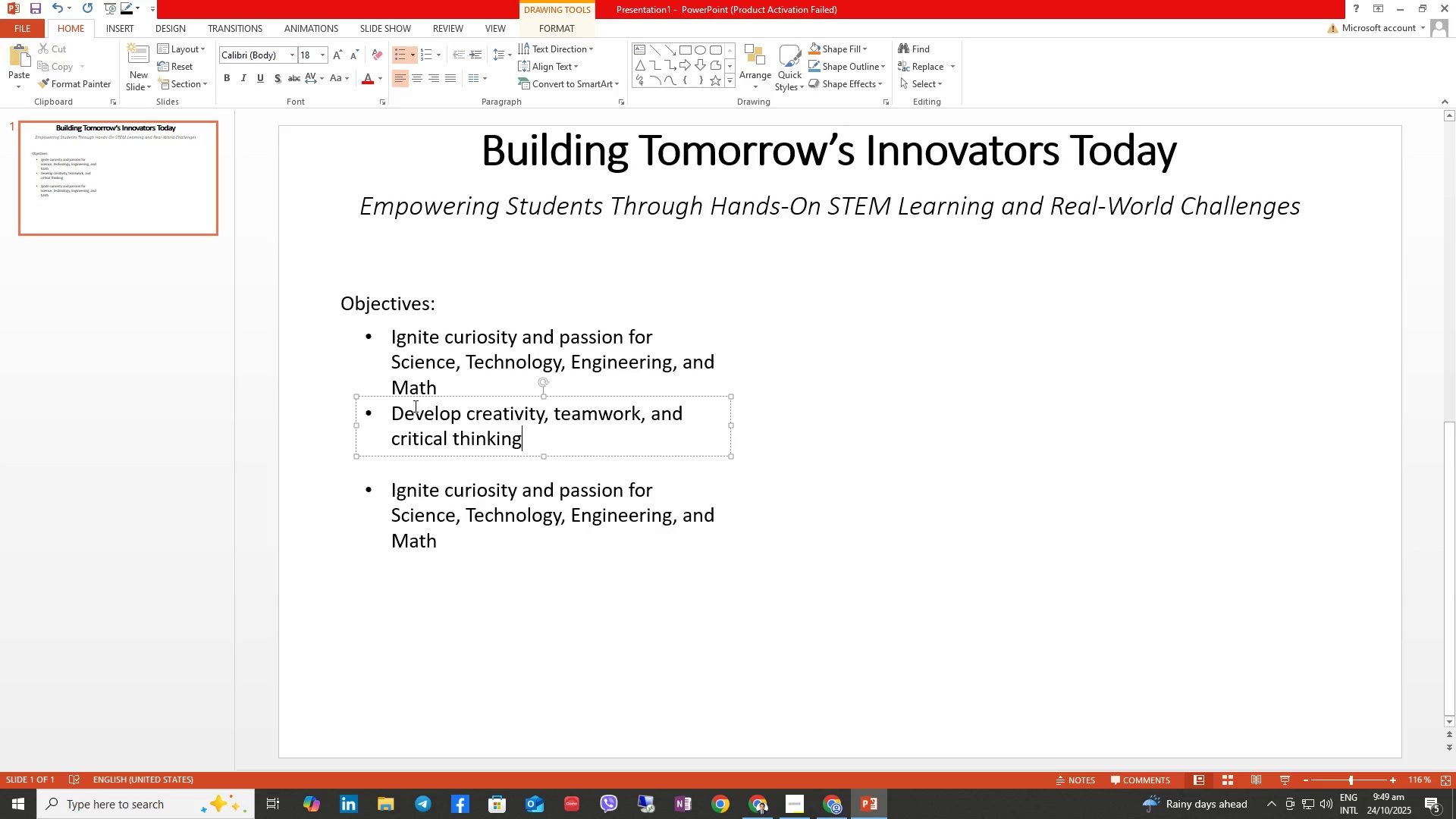 
left_click_drag(start_coordinate=[442, 546], to_coordinate=[406, 497])
 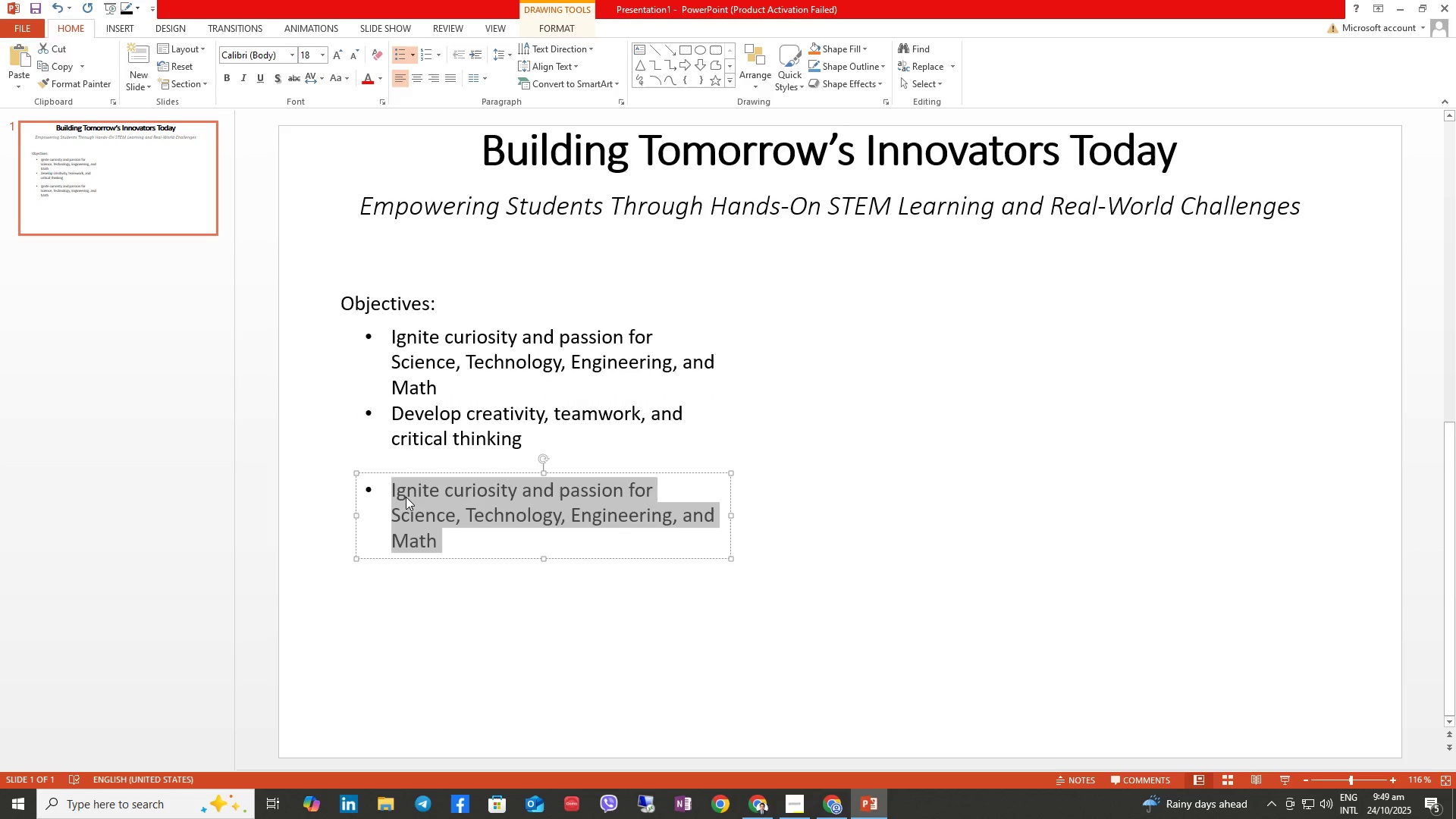 
type(connect Class)
key(Backspace)
key(Backspace)
key(Backspace)
key(Backspace)
key(Backspace)
type(classroom learning with real-world in)
key(Backspace)
type(nnovation)
 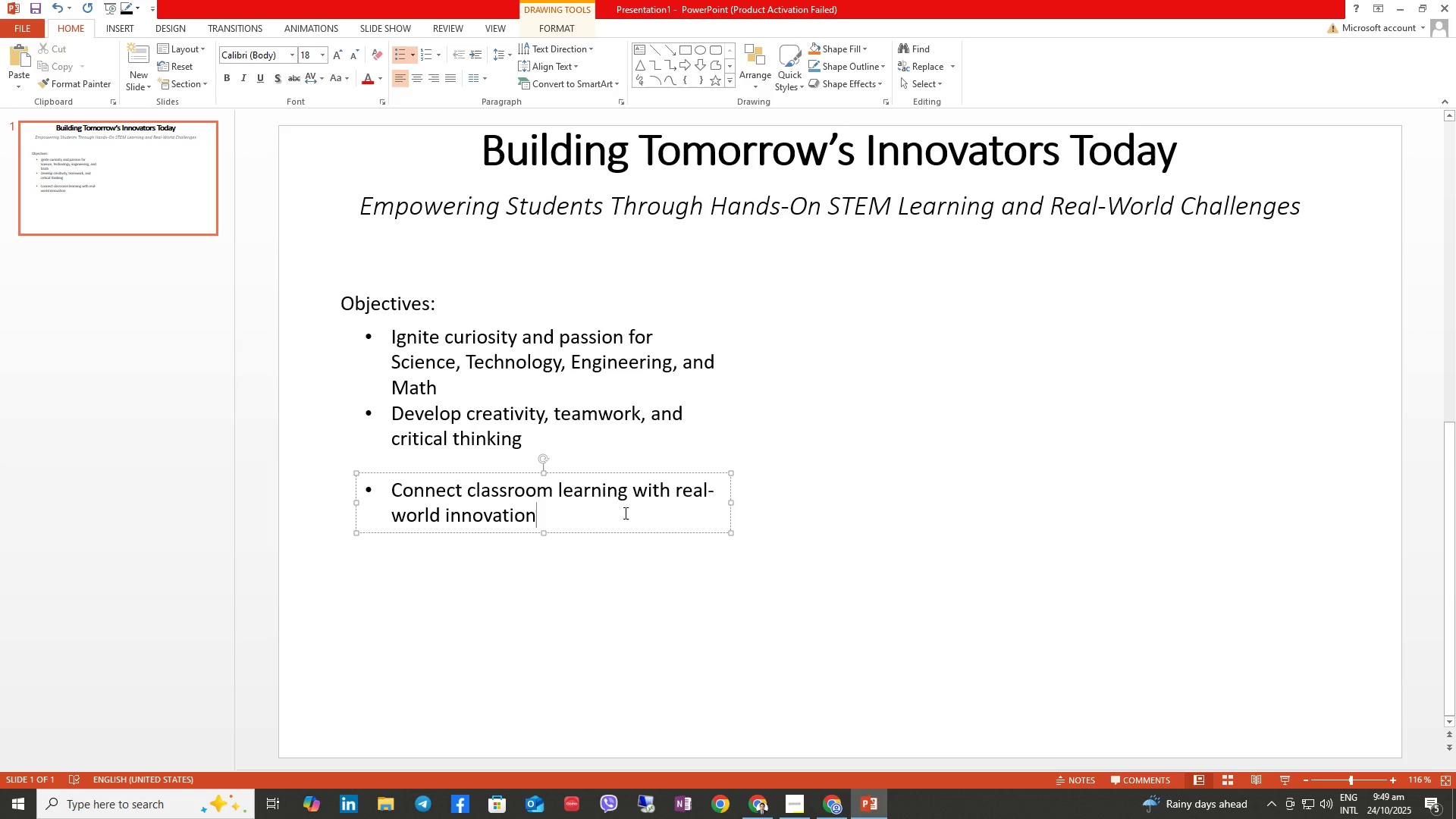 
left_click([667, 484])
 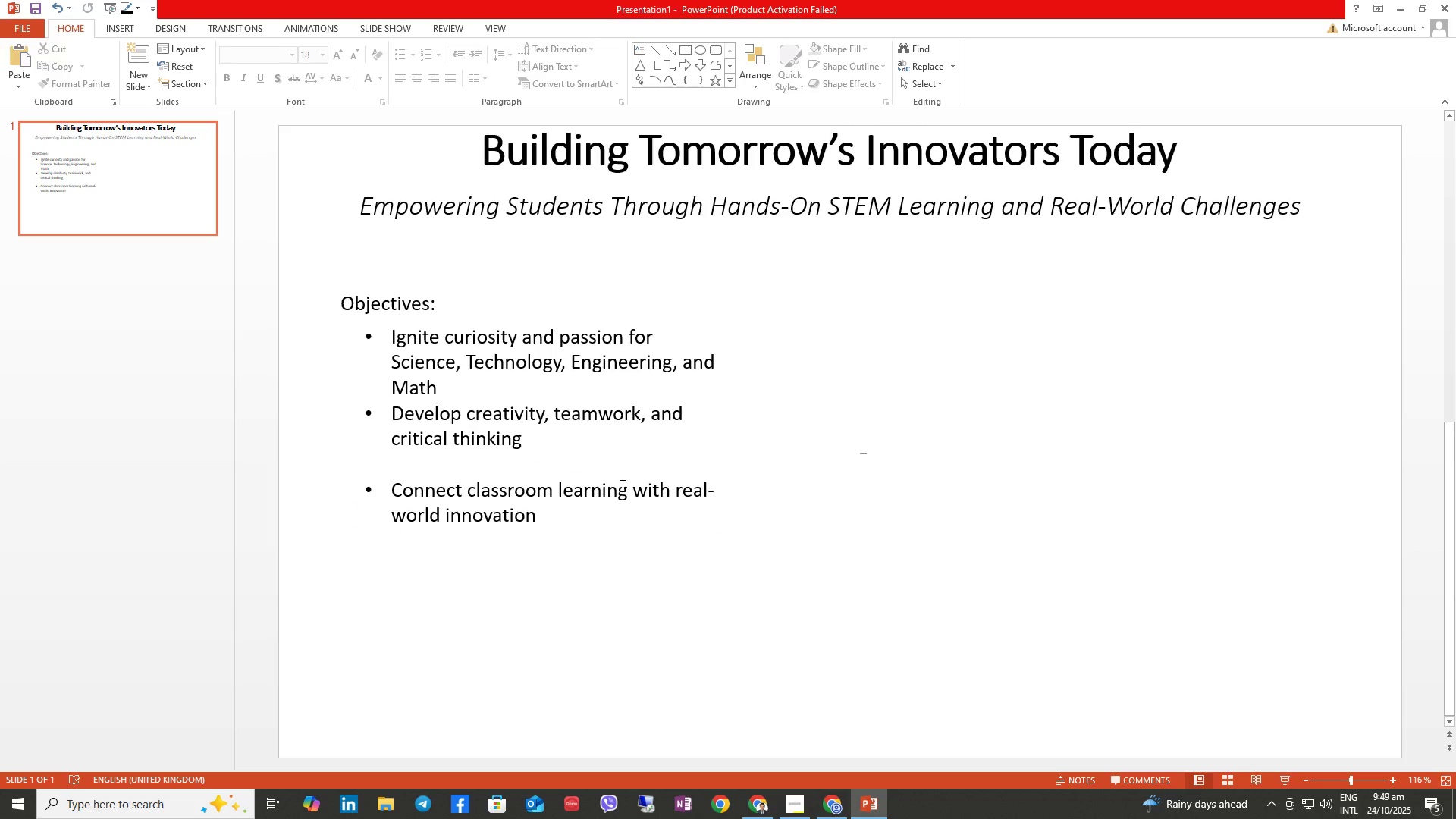 
triple_click([621, 485])
 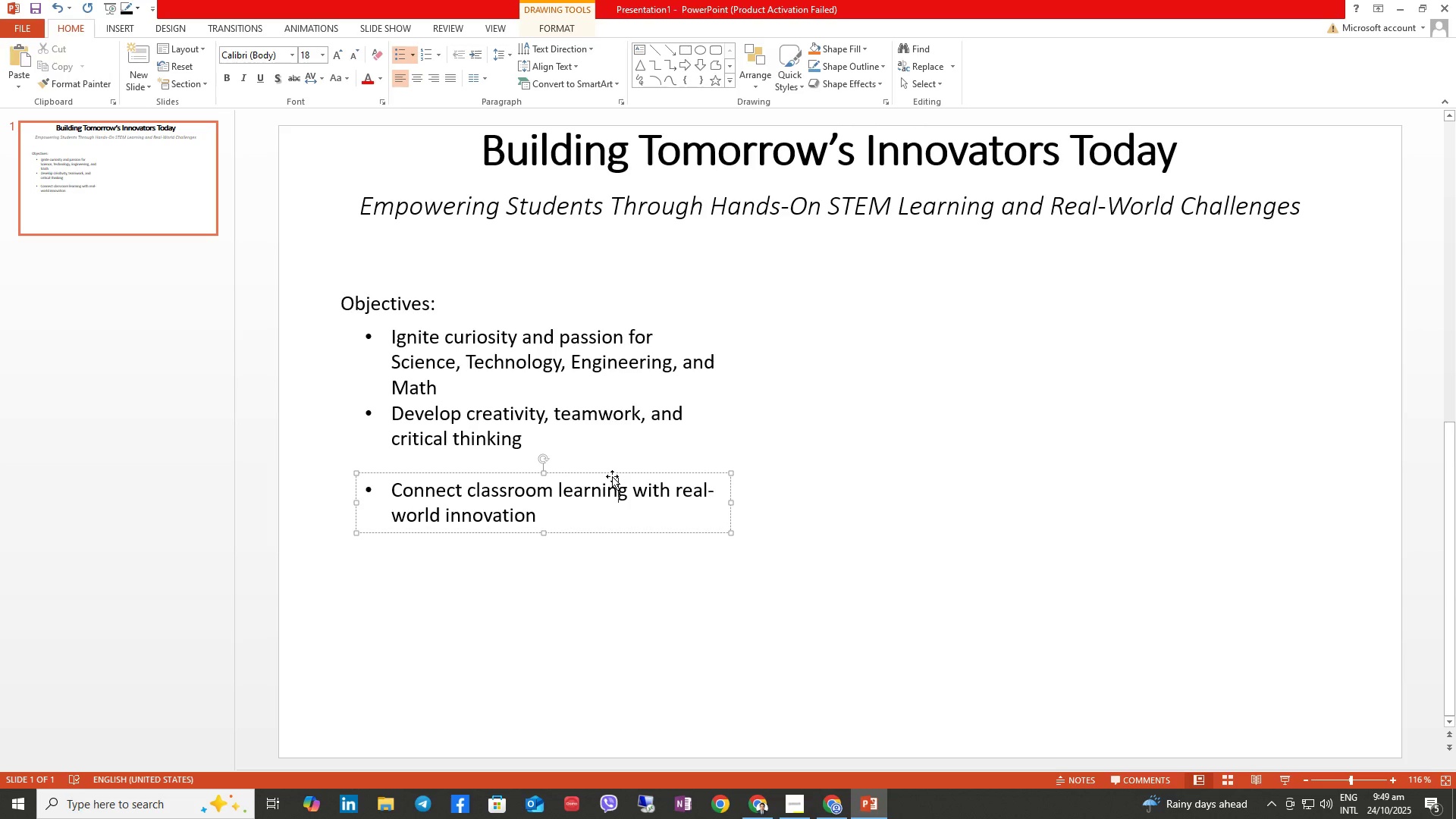 
left_click_drag(start_coordinate=[611, 476], to_coordinate=[615, 462])
 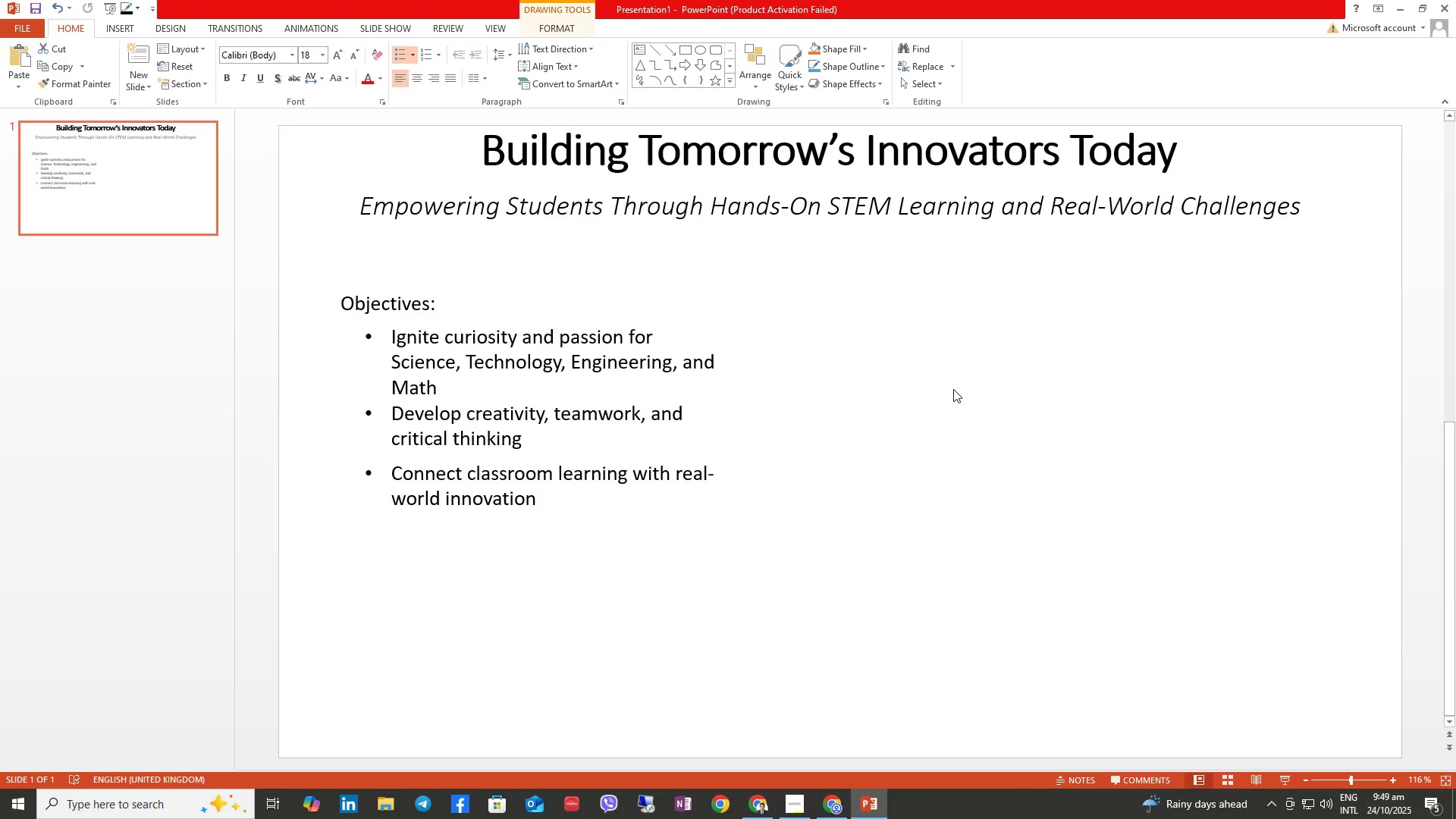 
left_click([953, 389])
 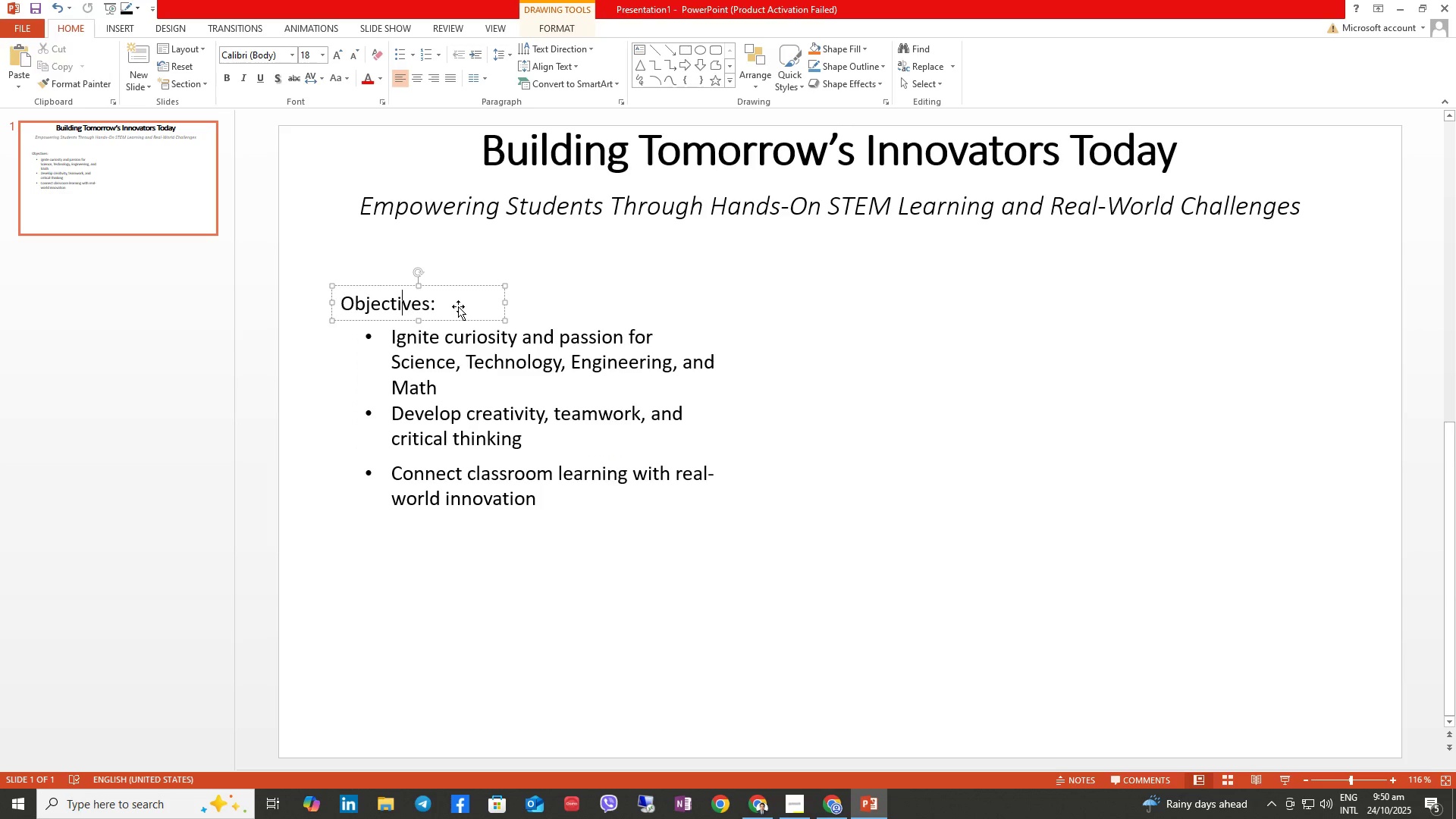 
hold_key(key=ControlLeft, duration=1.86)
hold_key(key=ShiftLeft, duration=1.52)
left_click_drag(start_coordinate=[462, 309], to_coordinate=[1087, 290])
 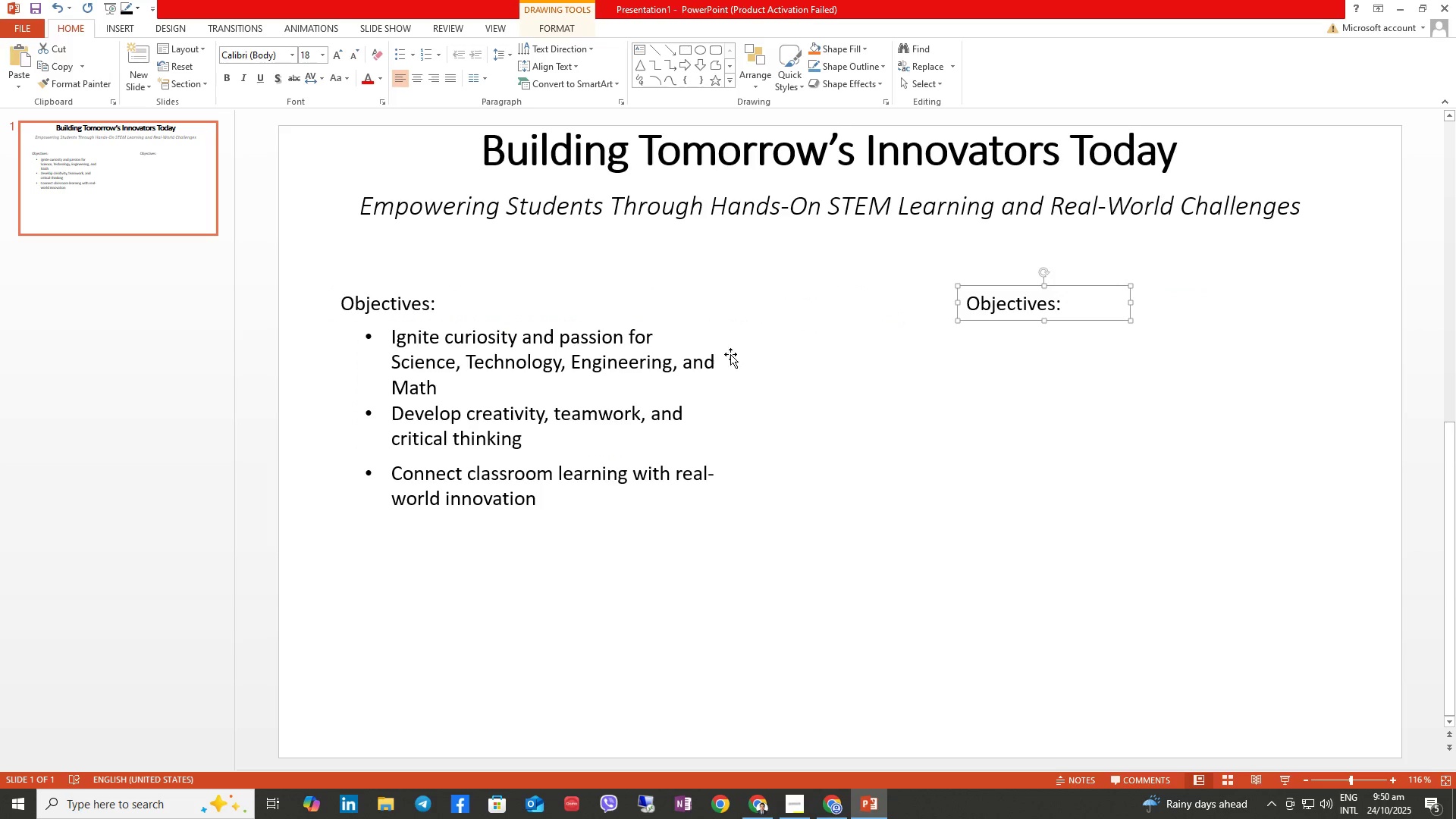 
key(Control+Shift+ShiftLeft)
 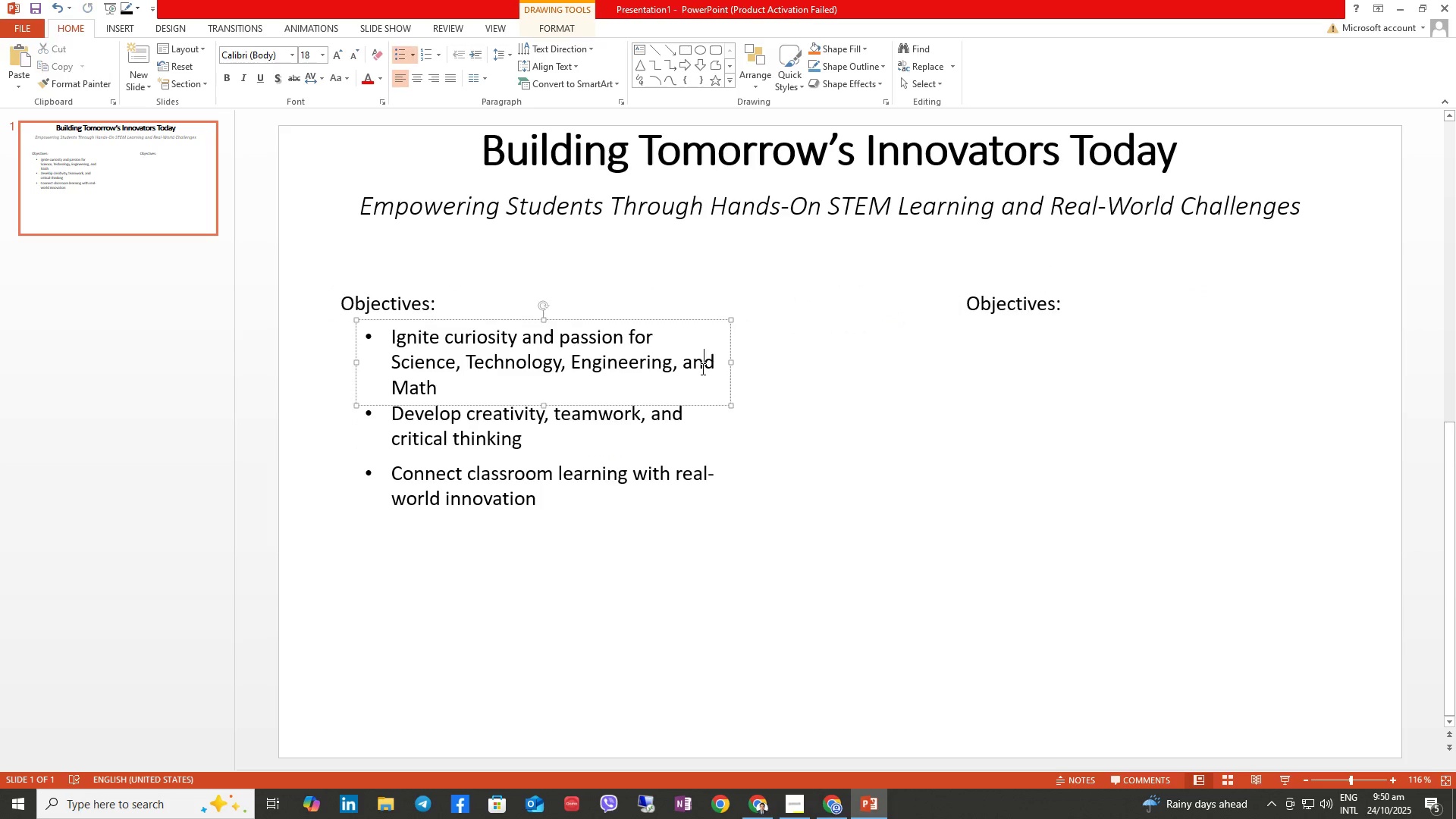 
left_click([701, 369])
 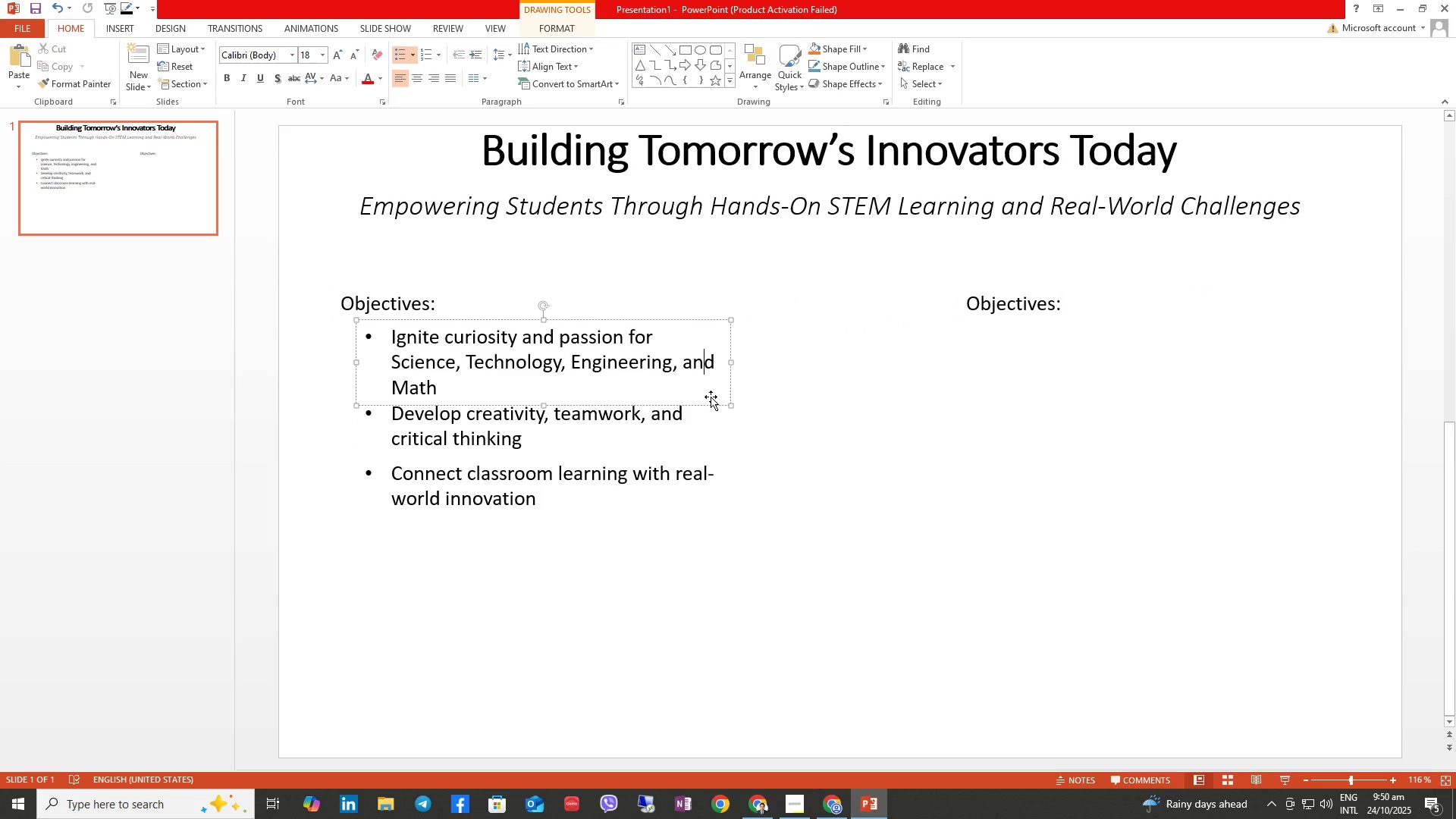 
hold_key(key=ControlLeft, duration=6.43)
hold_key(key=ShiftLeft, duration=1.53)
left_click_drag(start_coordinate=[710, 403], to_coordinate=[1195, 410])
 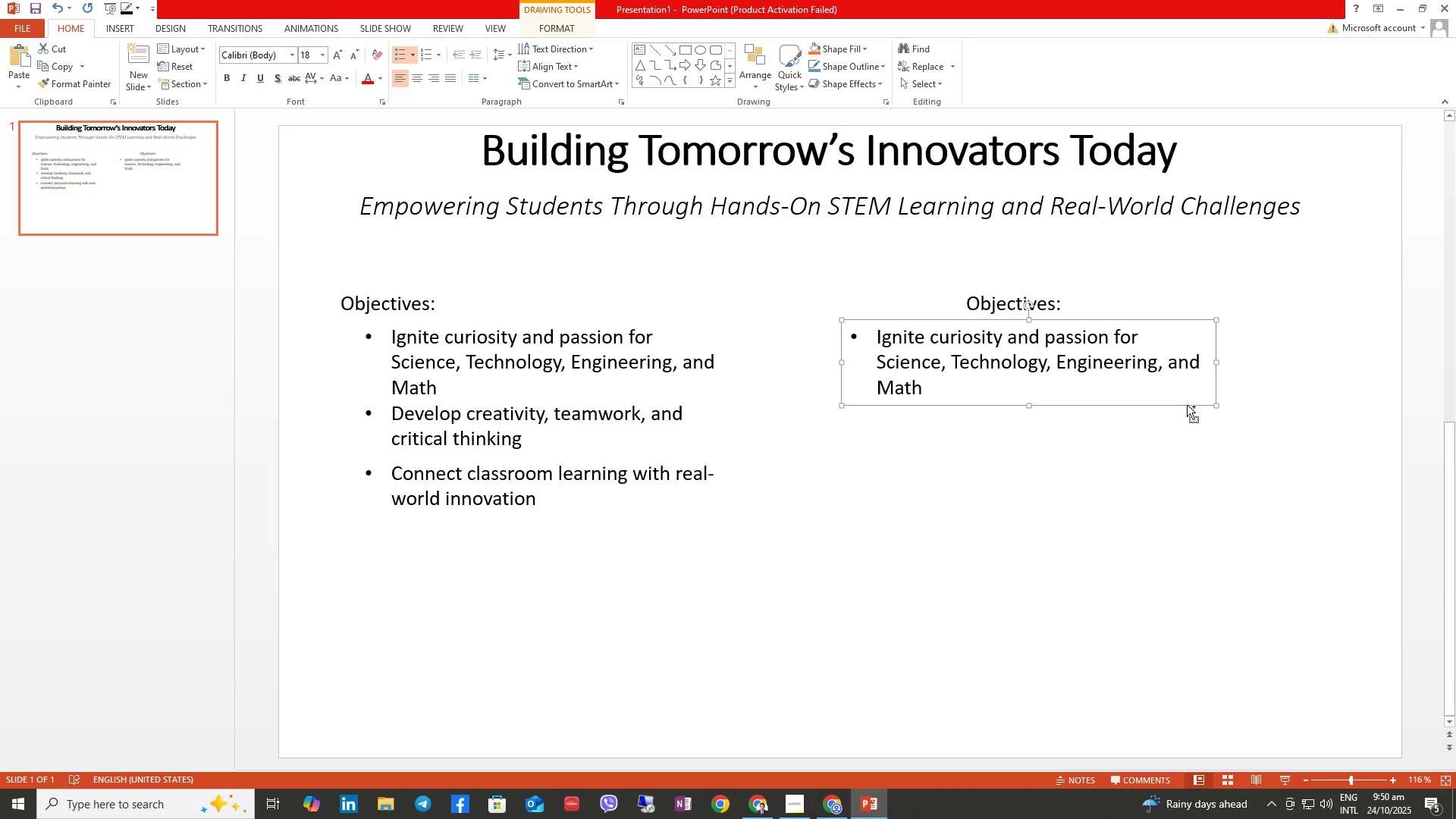 
hold_key(key=ShiftLeft, duration=1.52)
left_click_drag(start_coordinate=[1187, 404], to_coordinate=[1182, 484])
 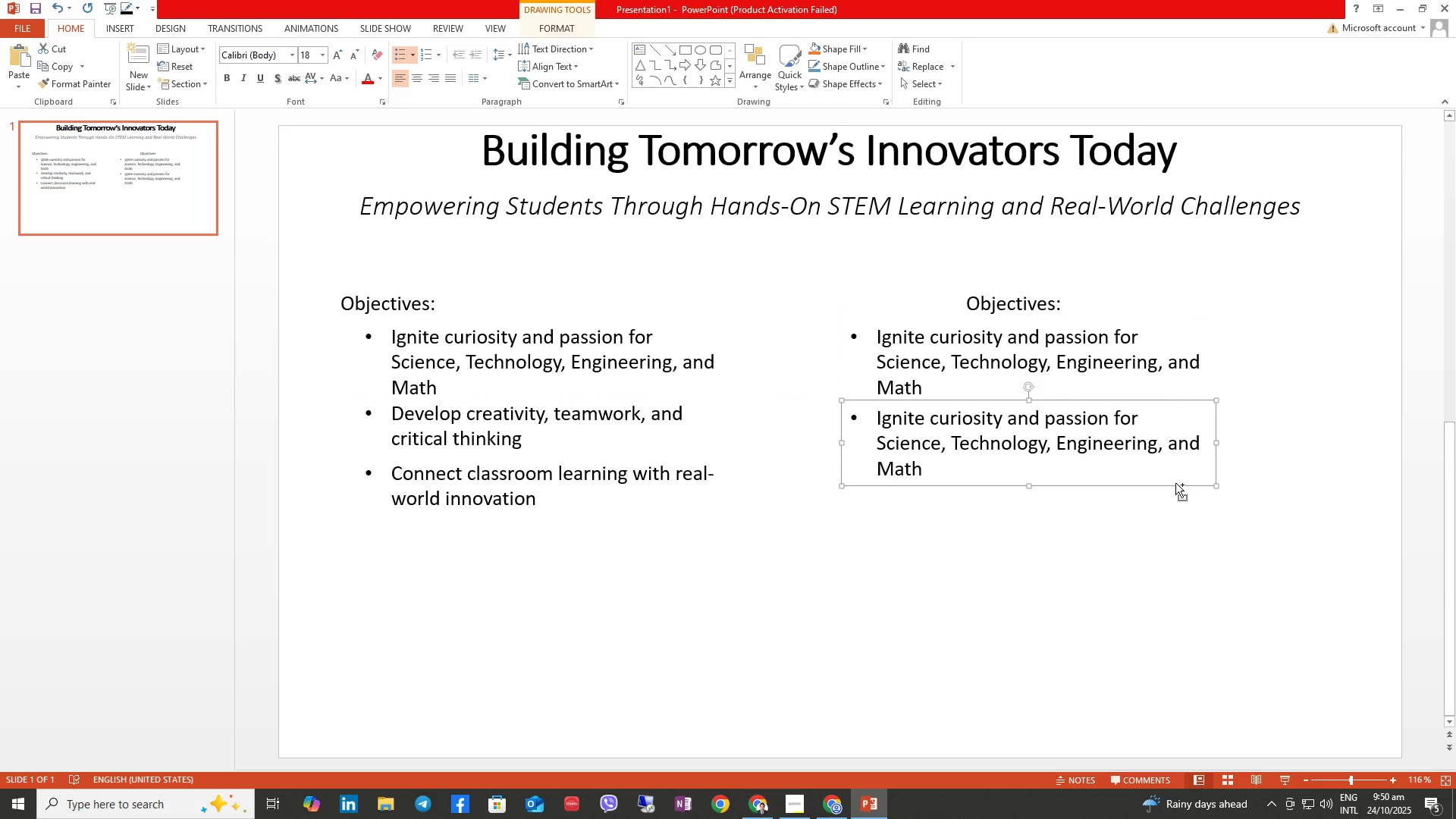 
hold_key(key=ShiftLeft, duration=1.52)
 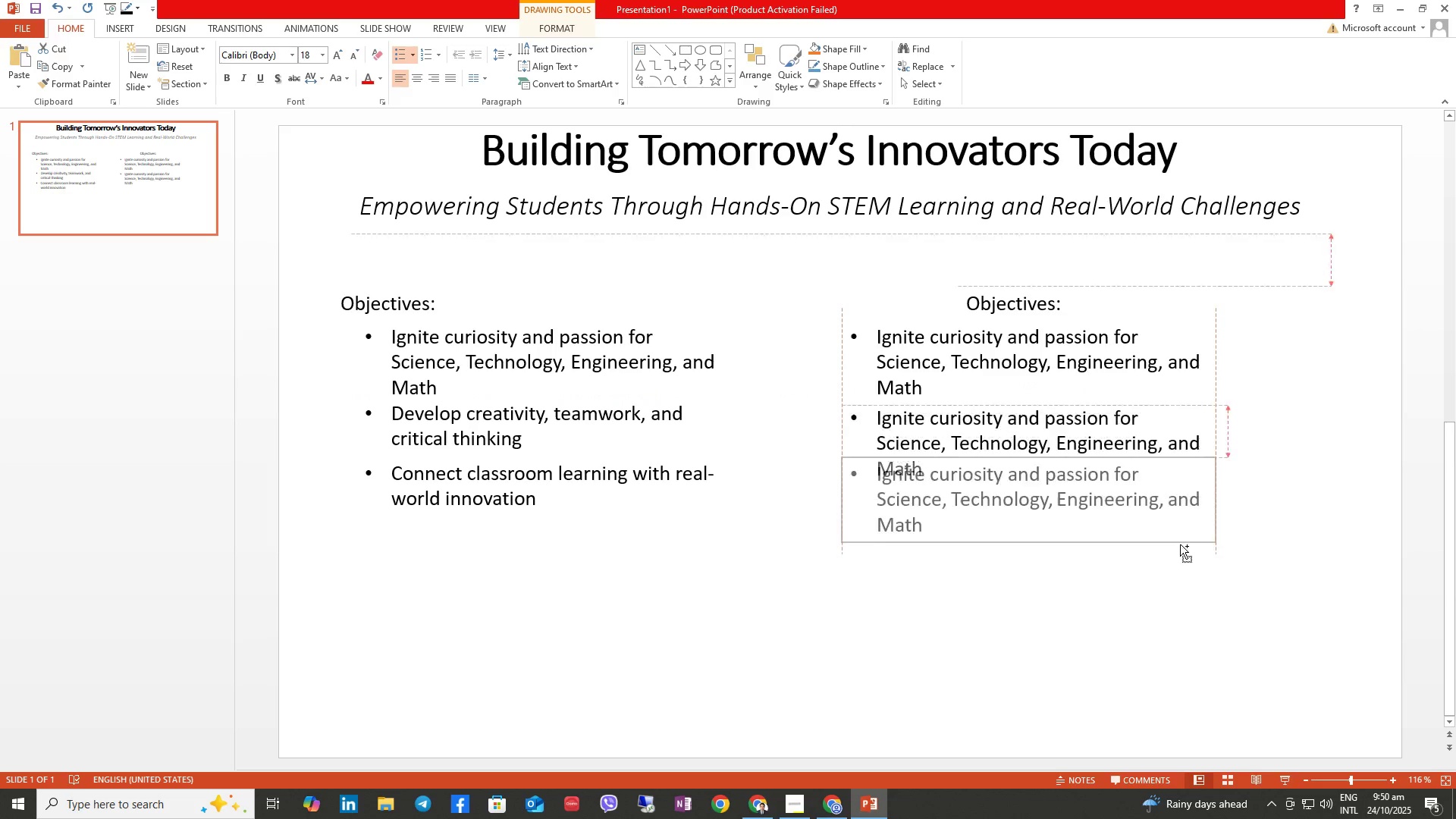 
hold_key(key=ShiftLeft, duration=1.53)
left_click_drag(start_coordinate=[1175, 485], to_coordinate=[1181, 573])
 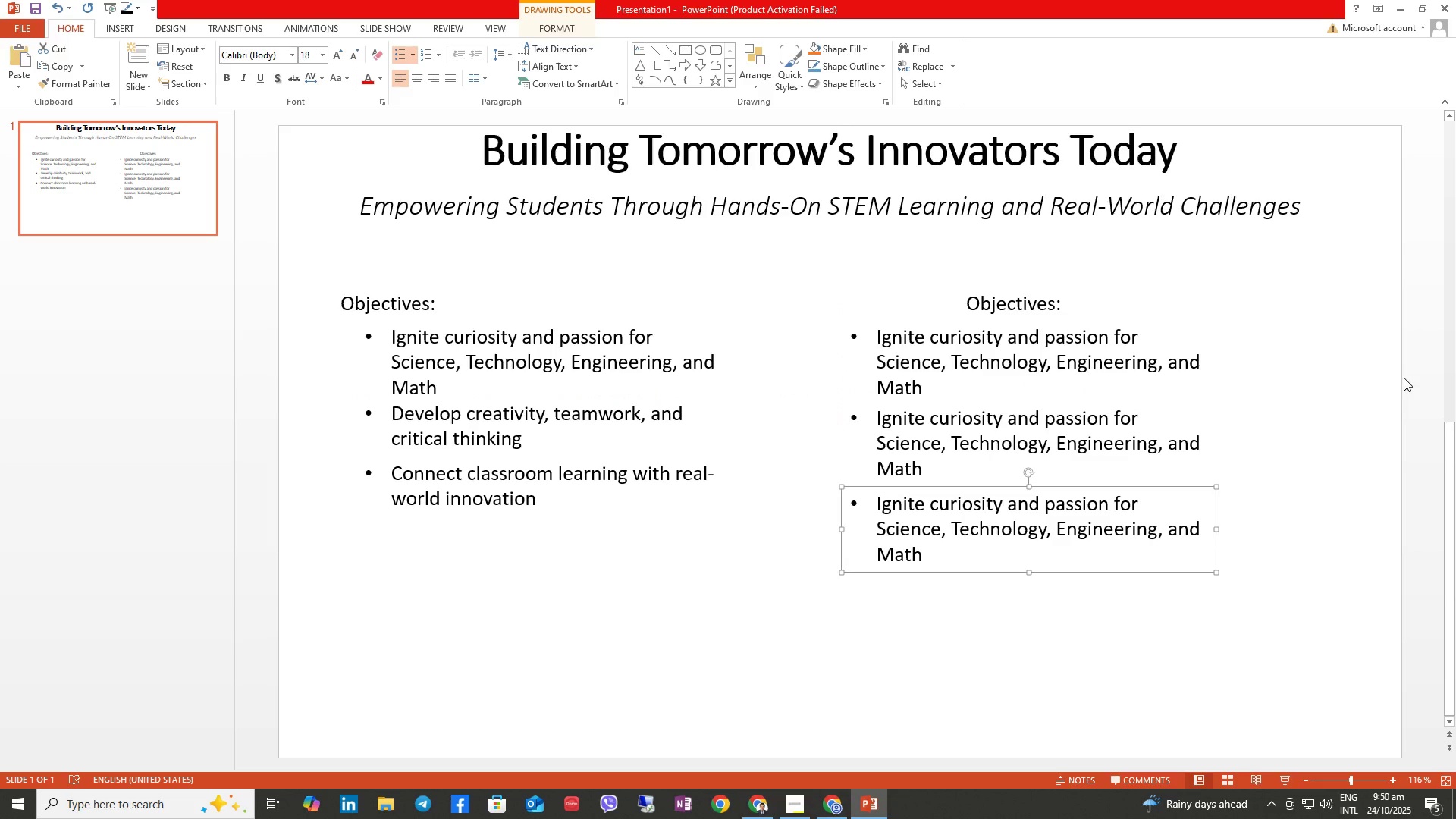 
key(Control+Shift+ShiftLeft)
 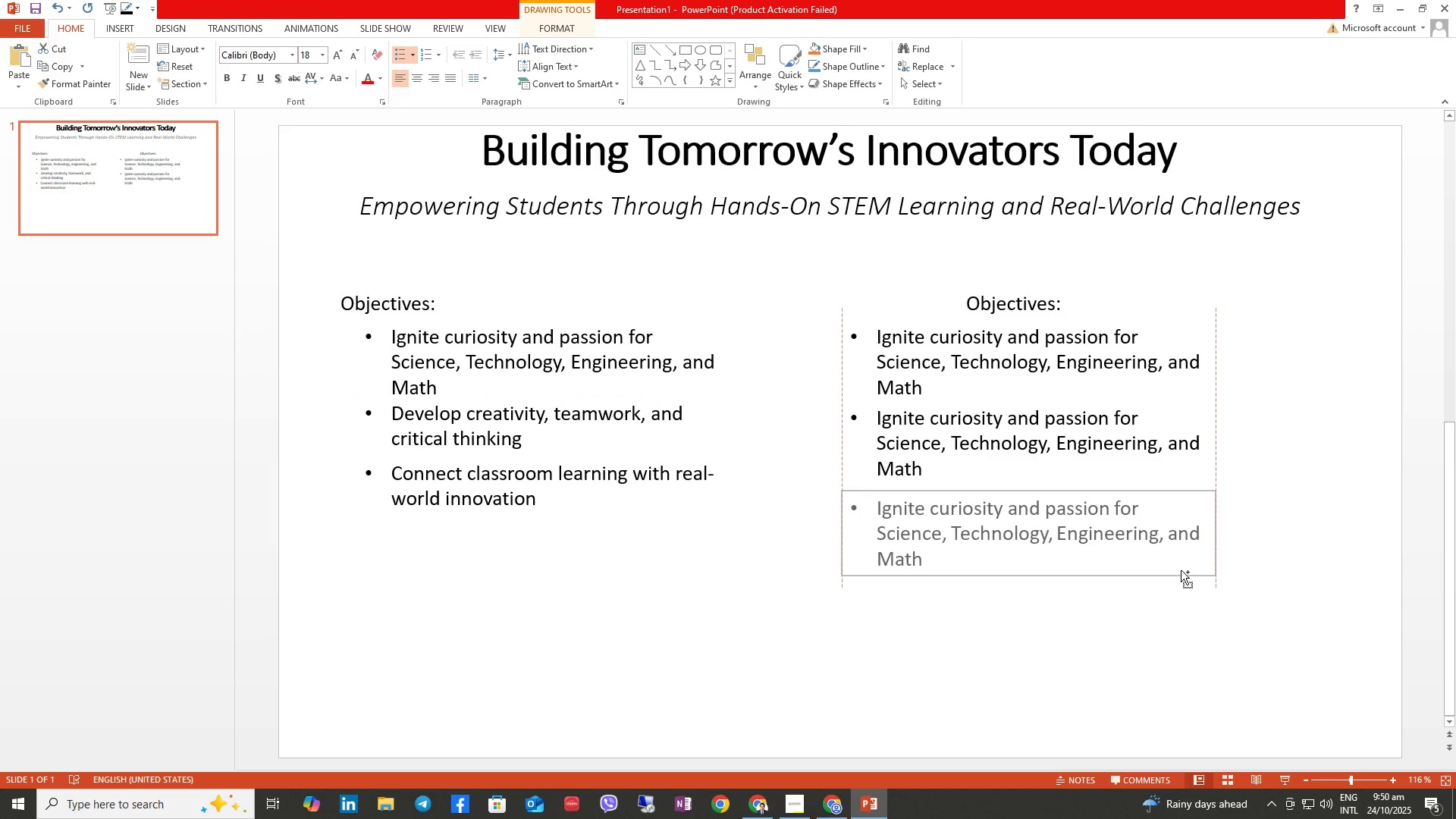 
key(Control+Shift+ShiftLeft)
 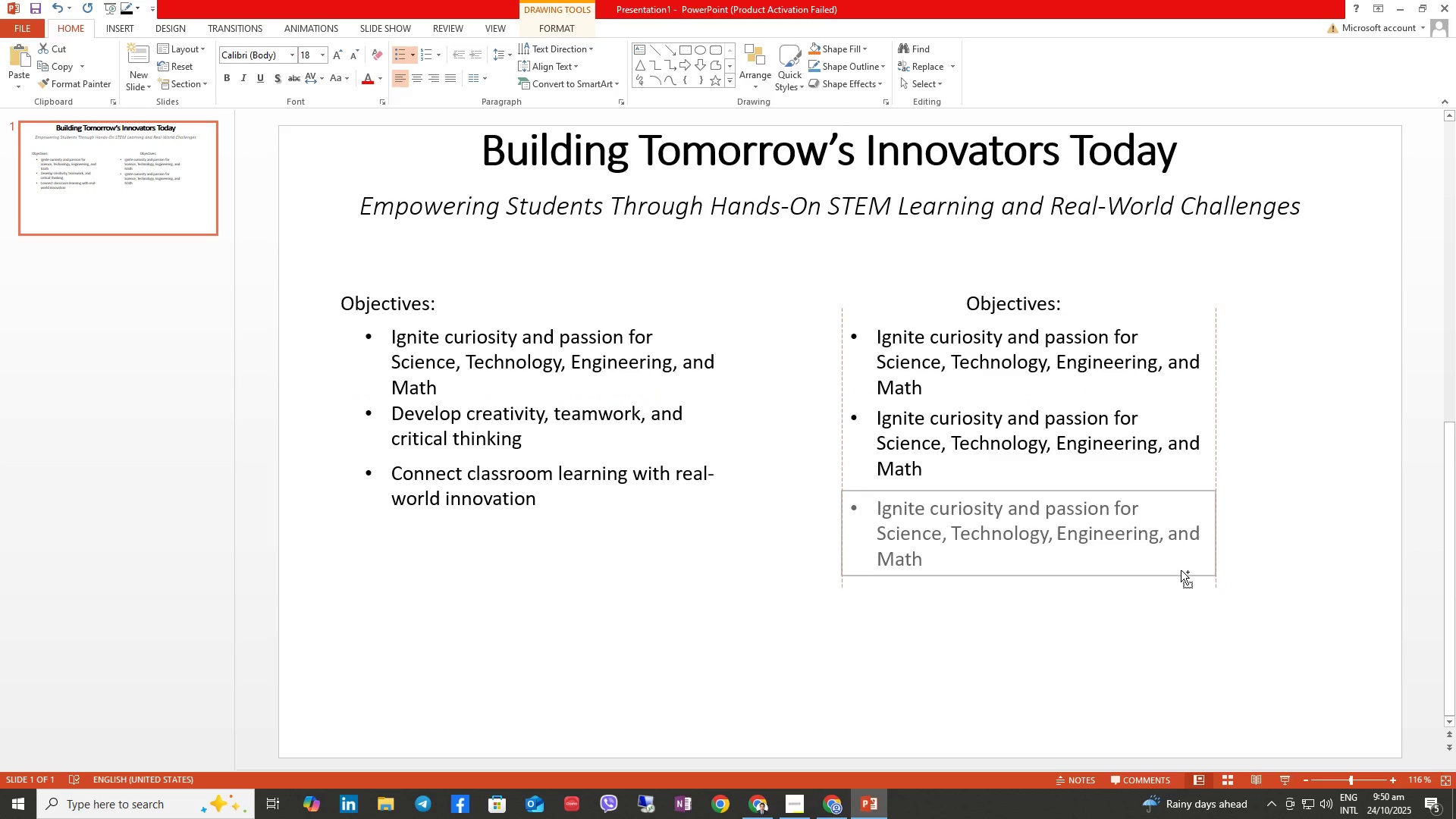 
key(Control+Shift+ShiftLeft)
 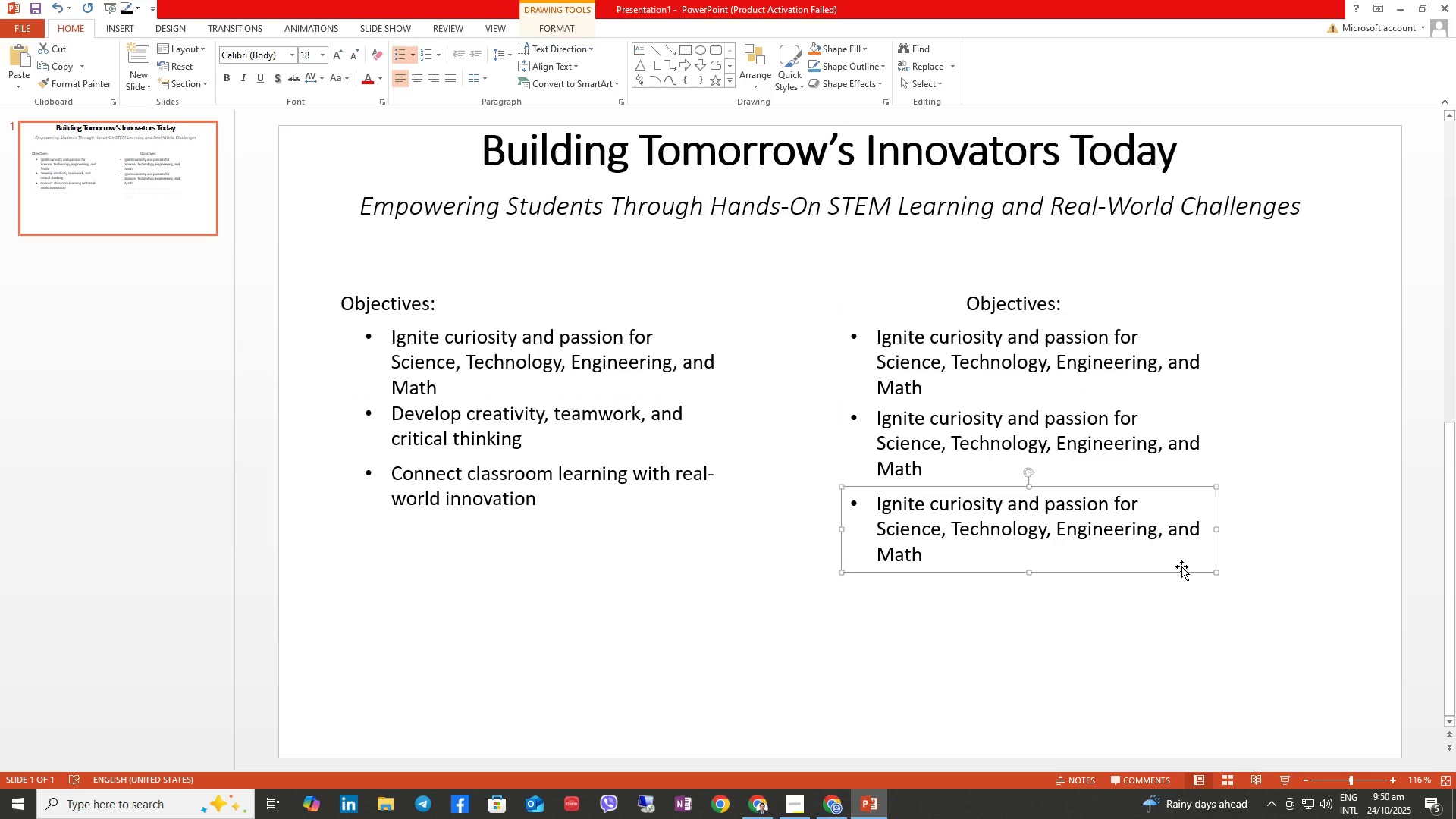 
key(Control+Shift+ShiftLeft)
 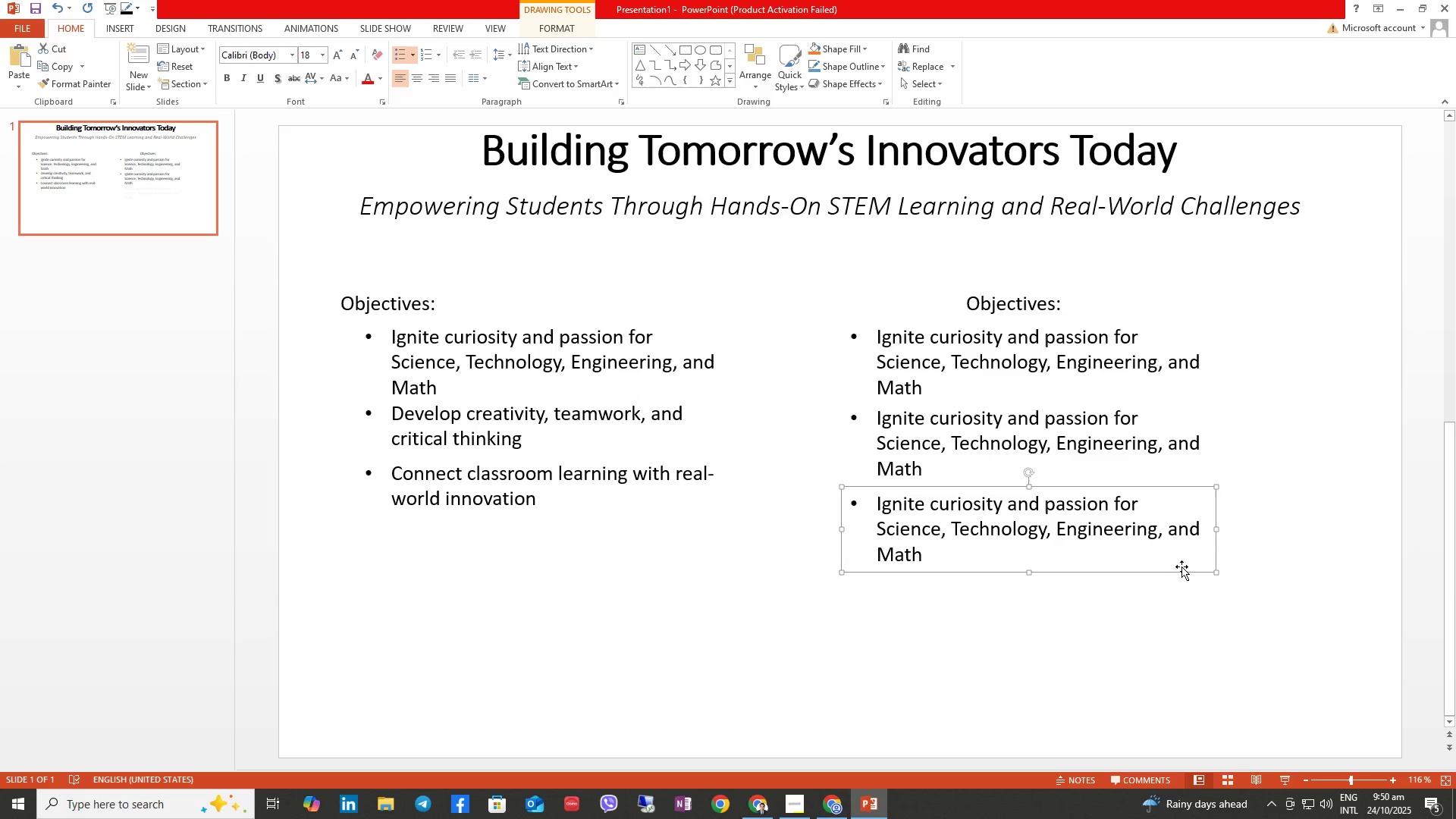 
key(Control+Shift+ShiftLeft)
 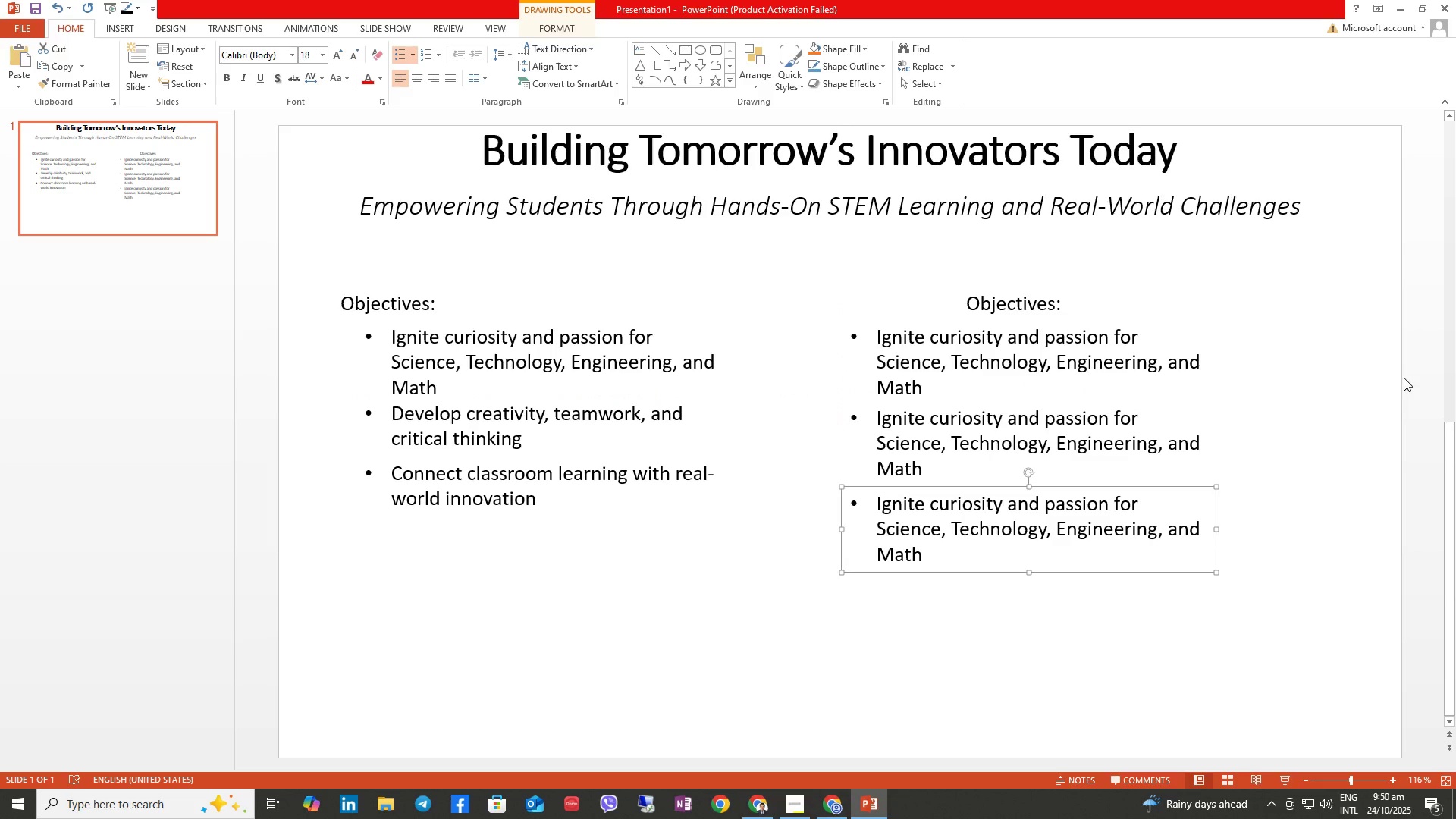 
scroll: coordinate [1407, 381], scroll_direction: down, amount: 1.0
 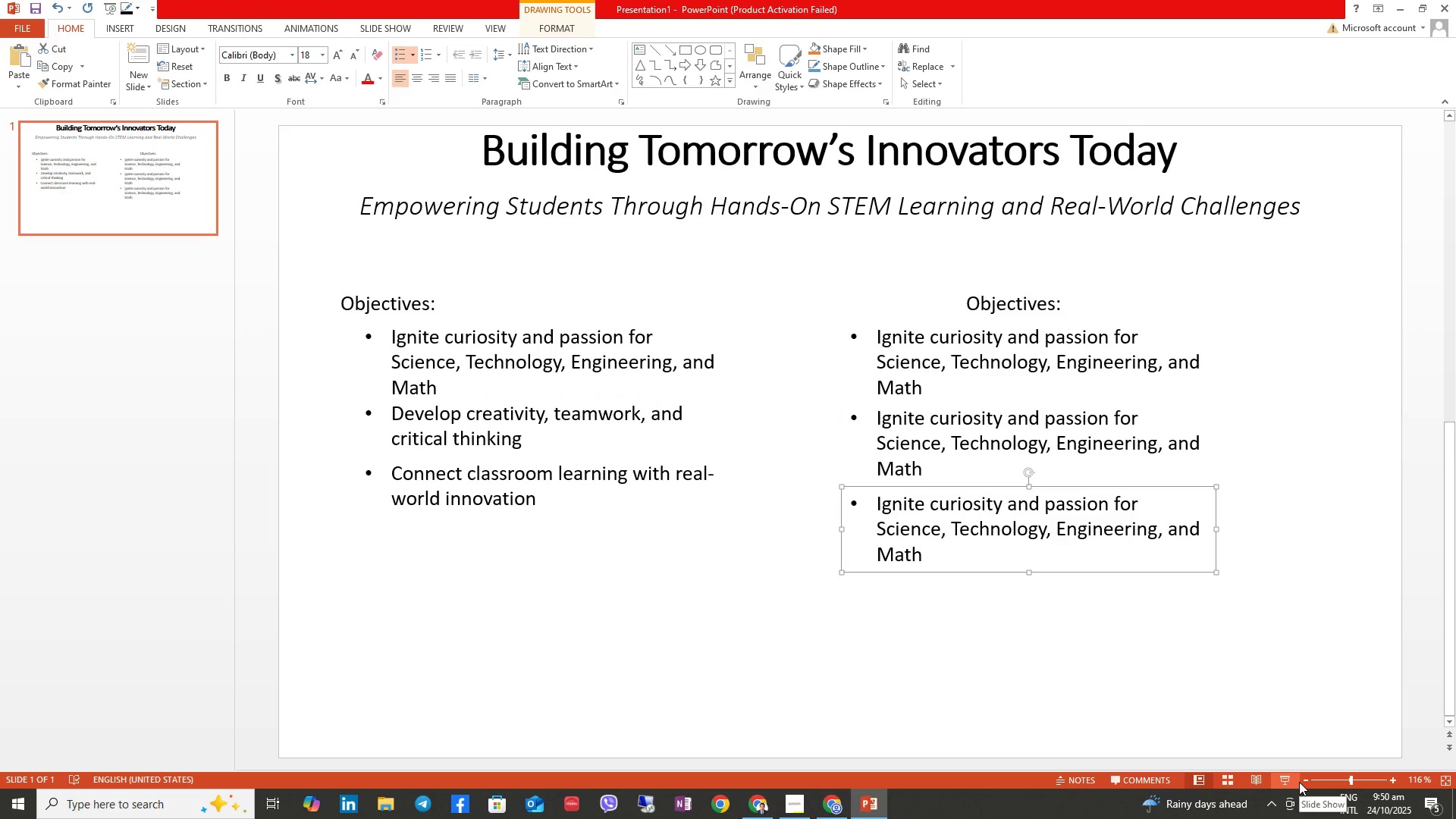 
left_click([1307, 780])
 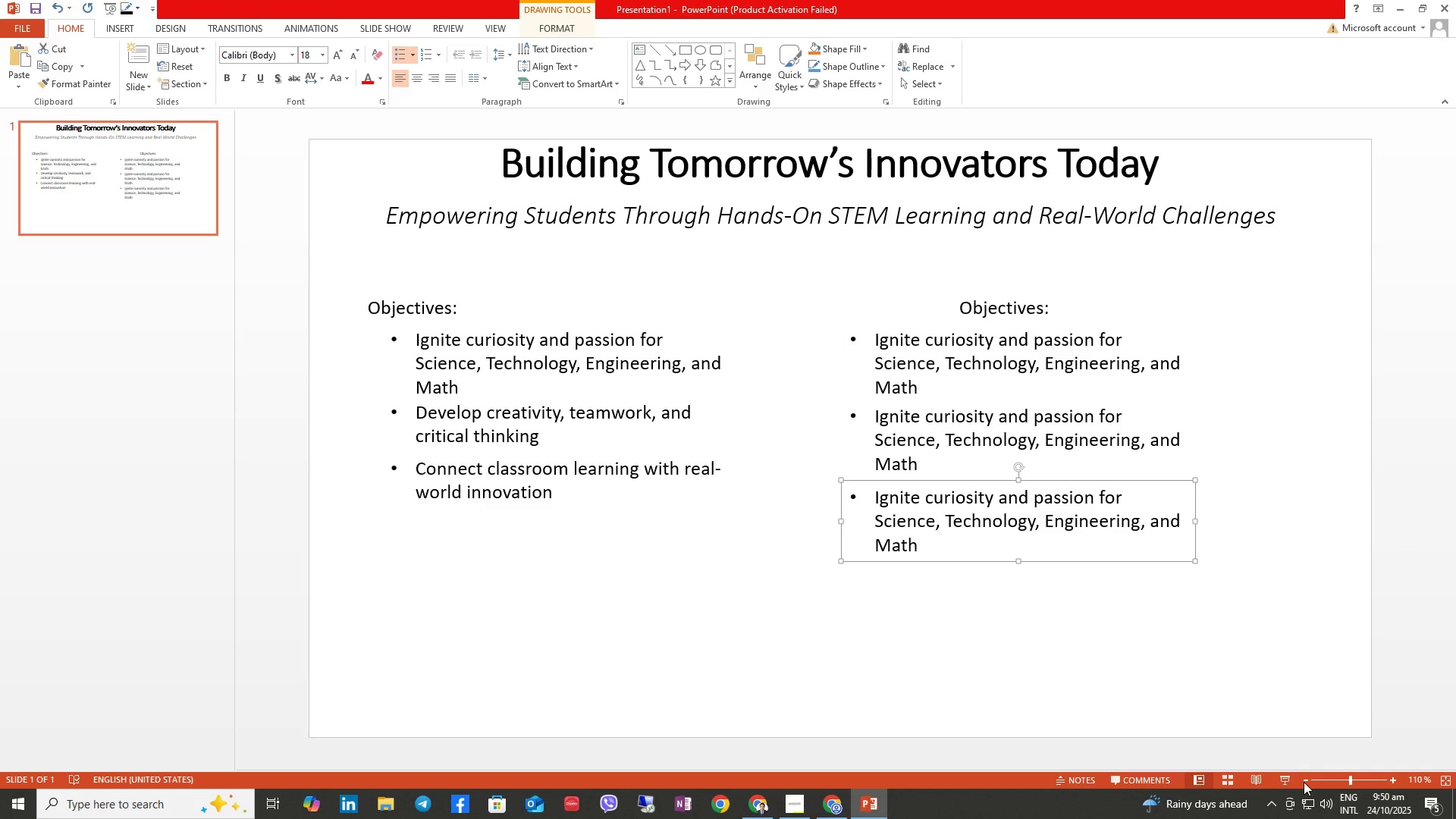 
left_click([1304, 782])
 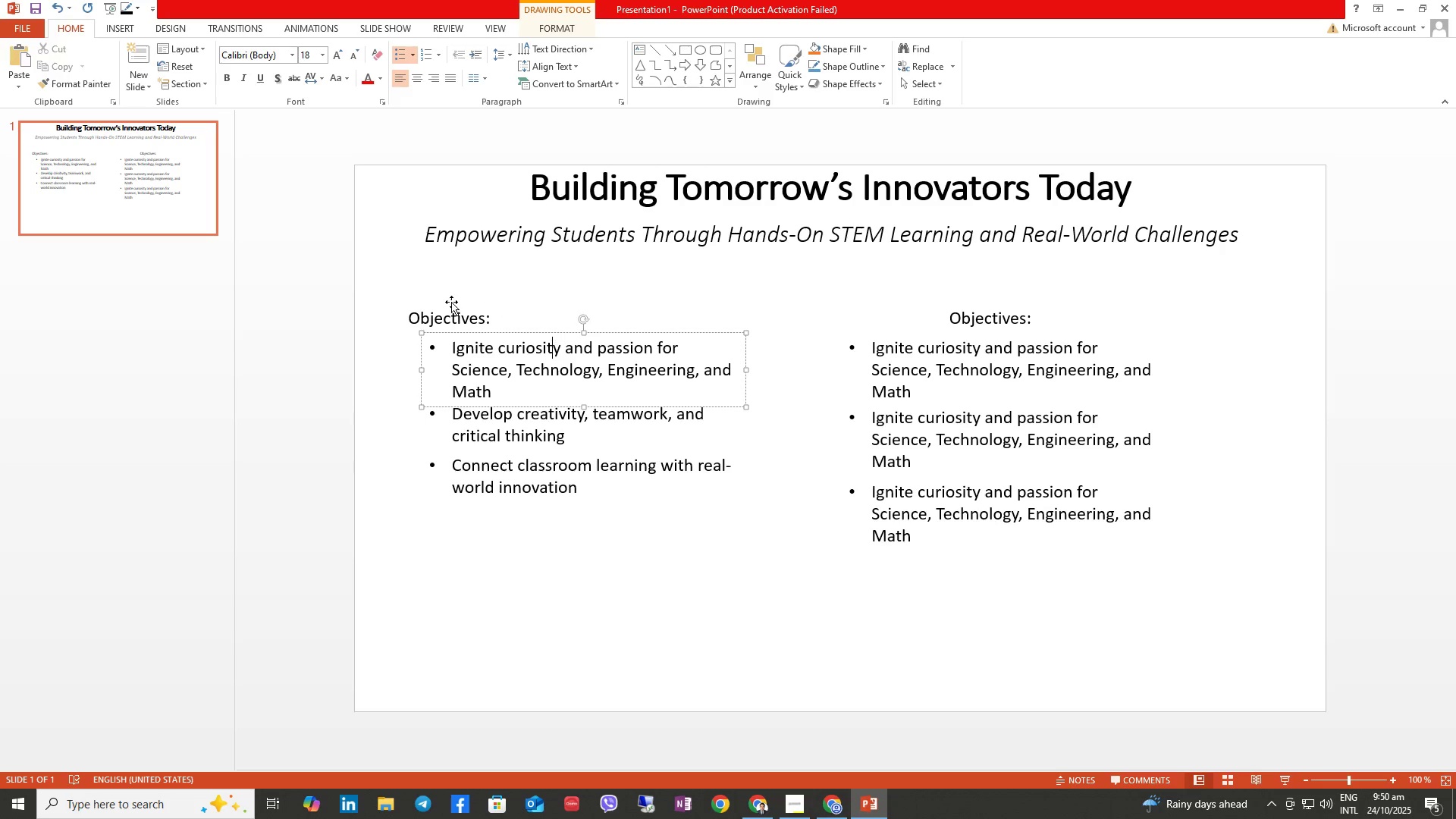 
left_click([449, 309])
 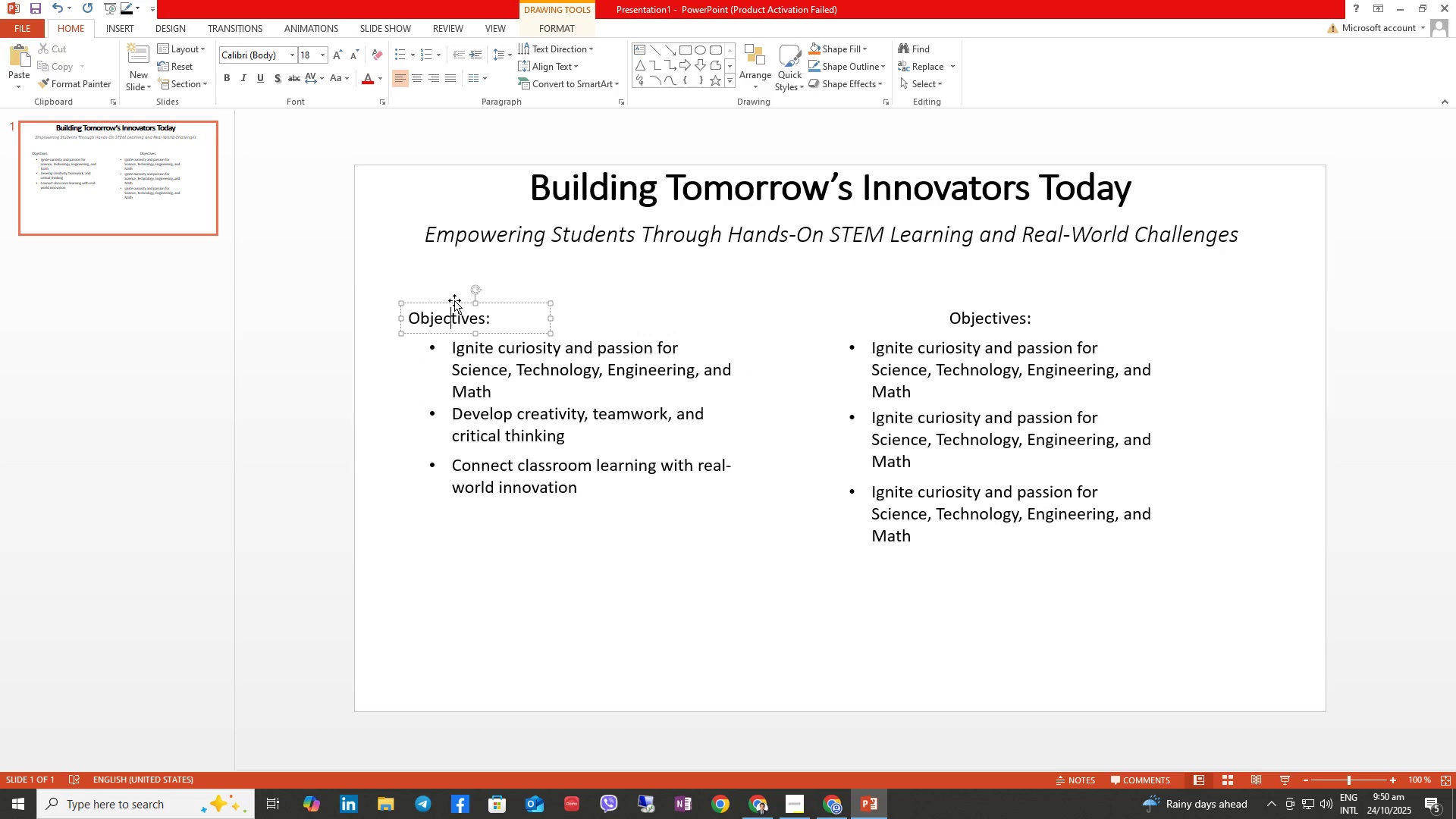 
left_click_drag(start_coordinate=[453, 300], to_coordinate=[431, 278])
 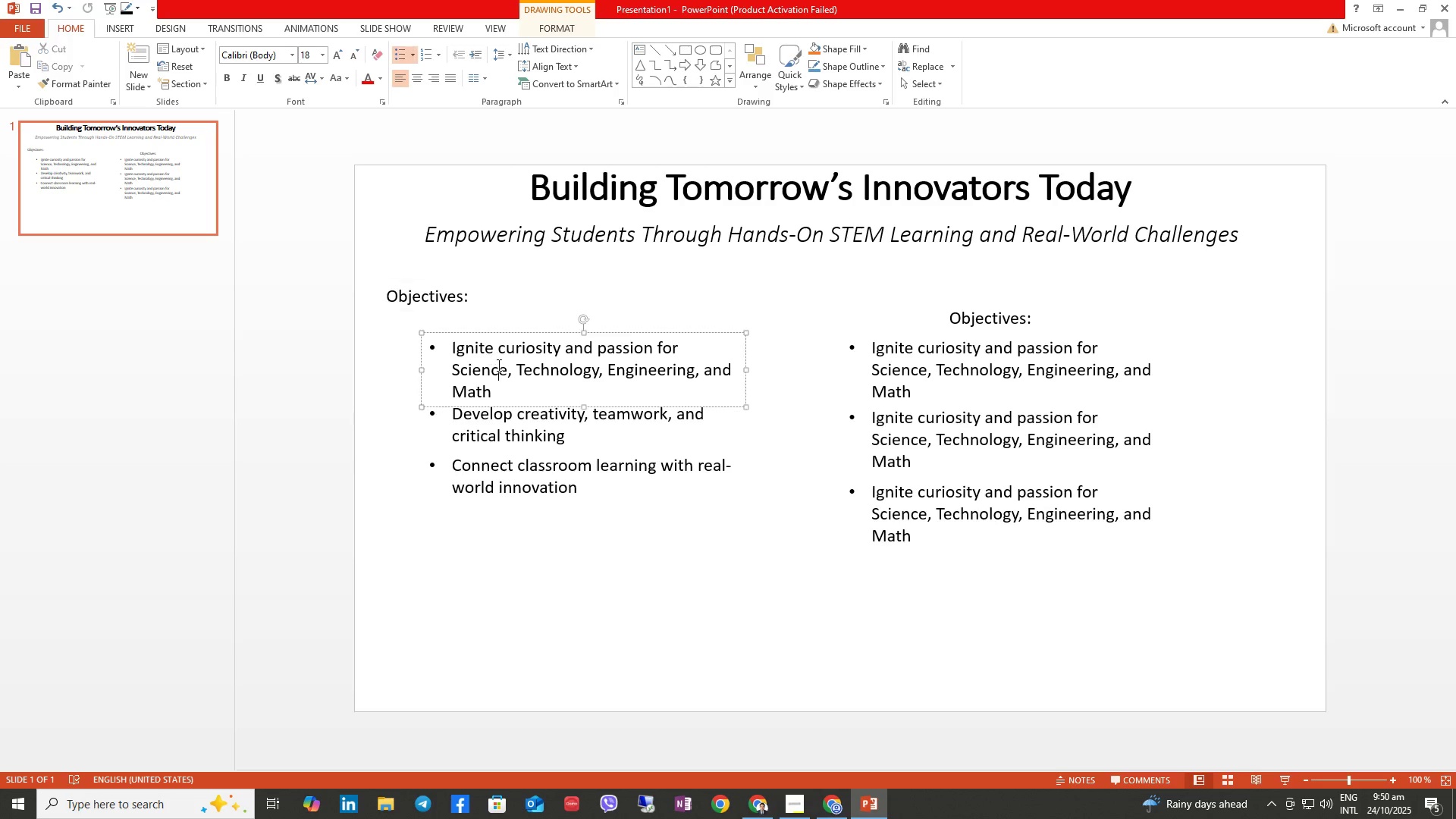 
left_click([498, 368])
 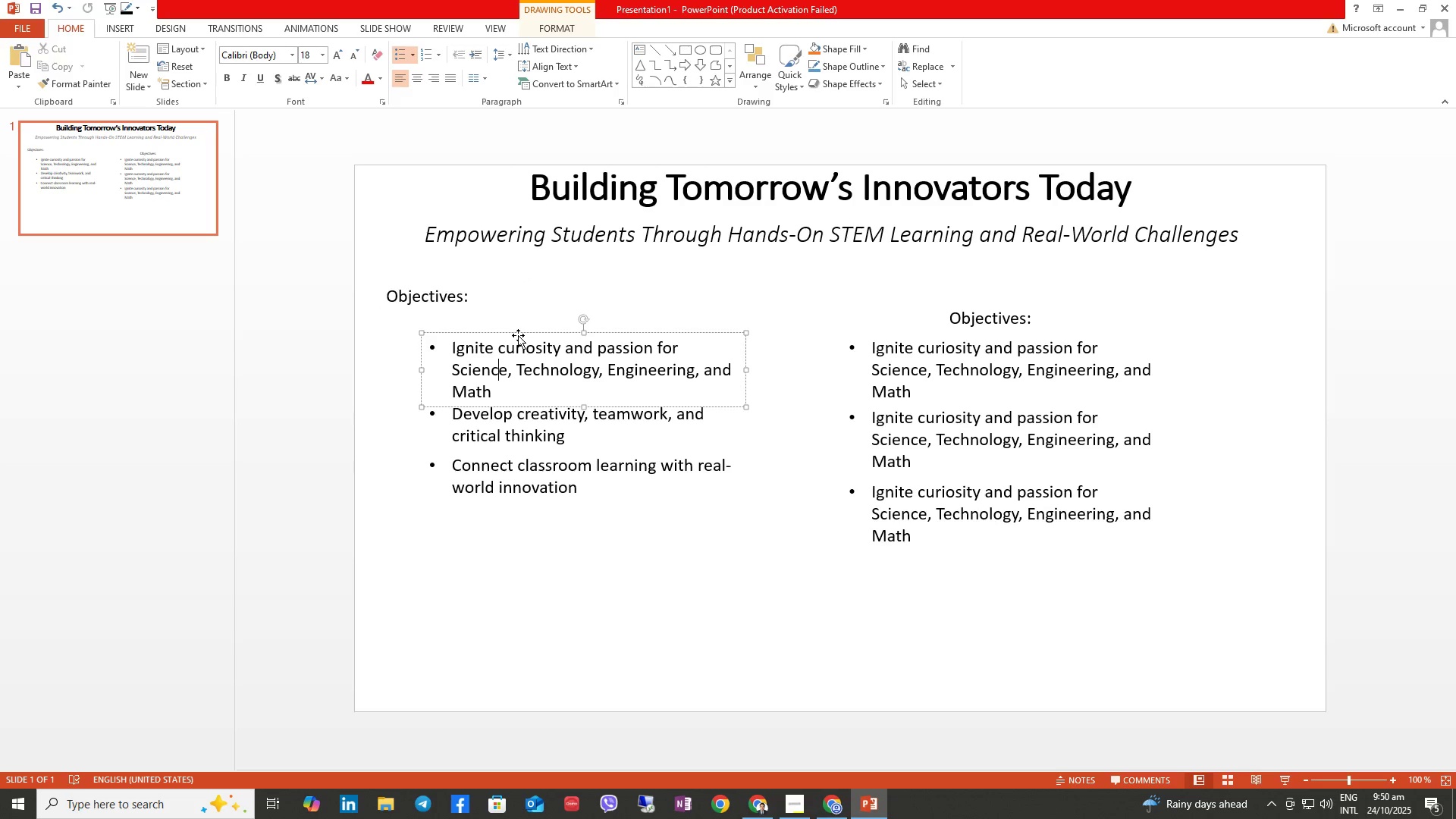 
left_click_drag(start_coordinate=[518, 335], to_coordinate=[494, 313])
 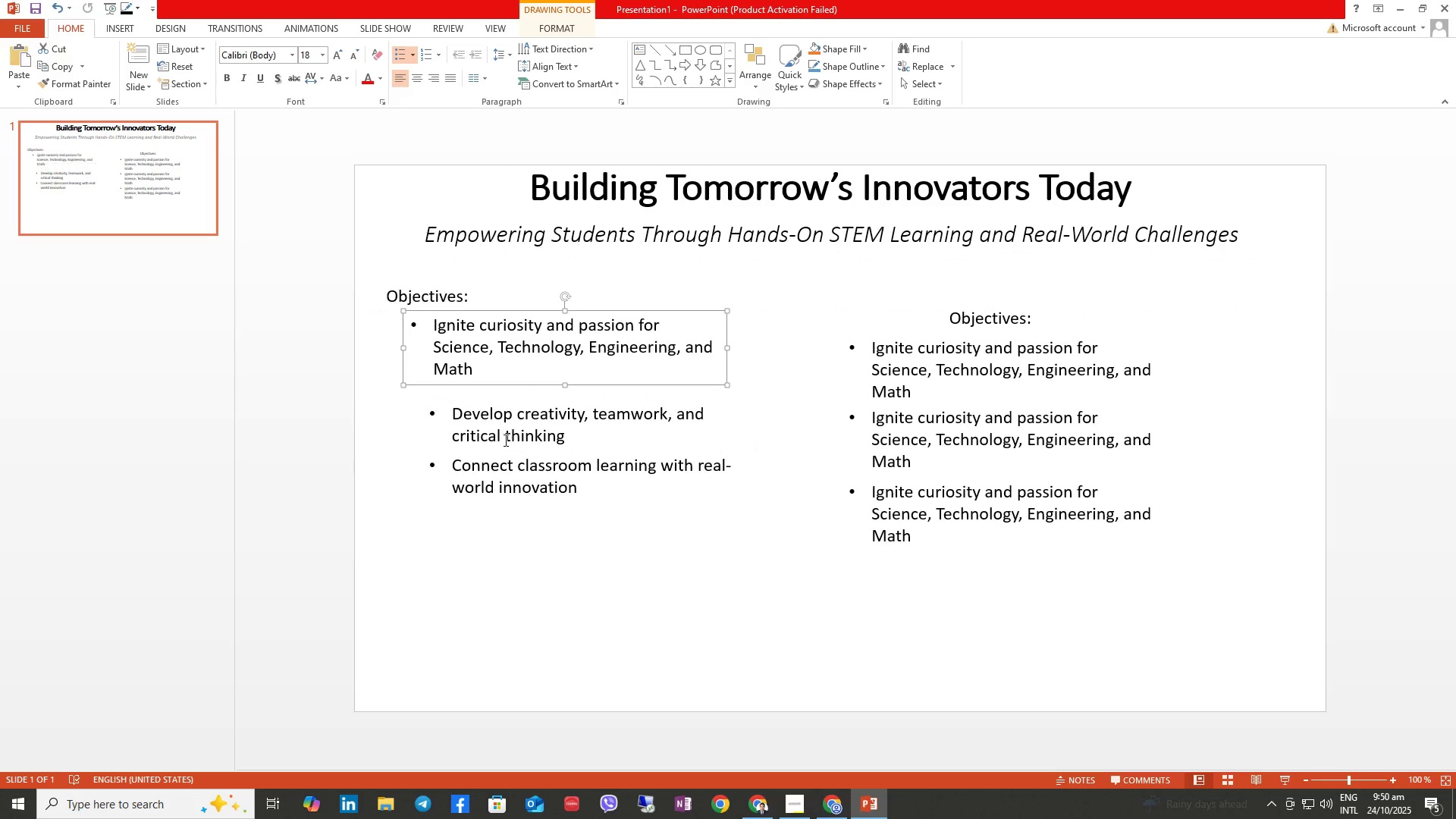 
left_click([504, 440])
 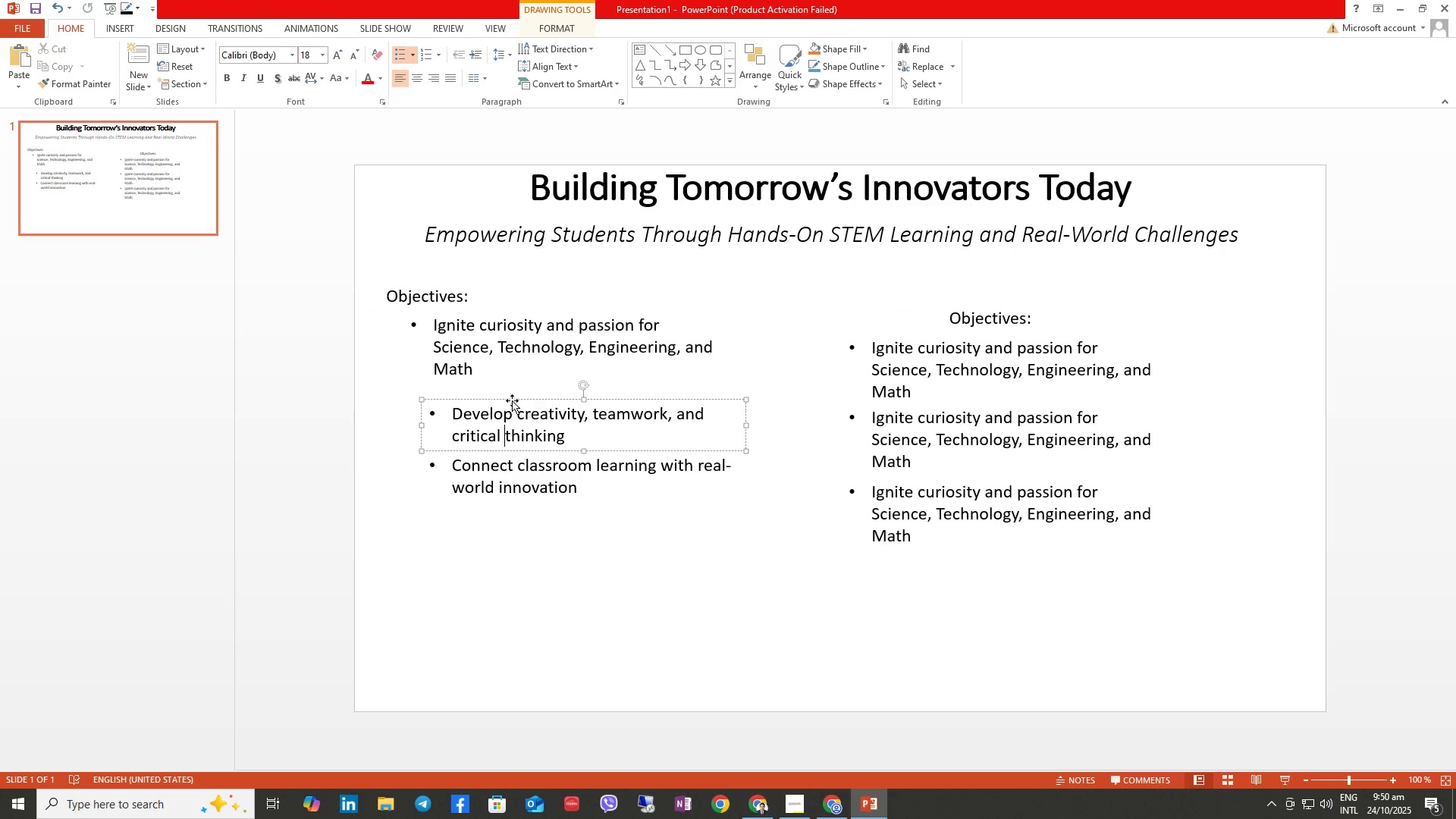 
left_click_drag(start_coordinate=[512, 400], to_coordinate=[493, 380])
 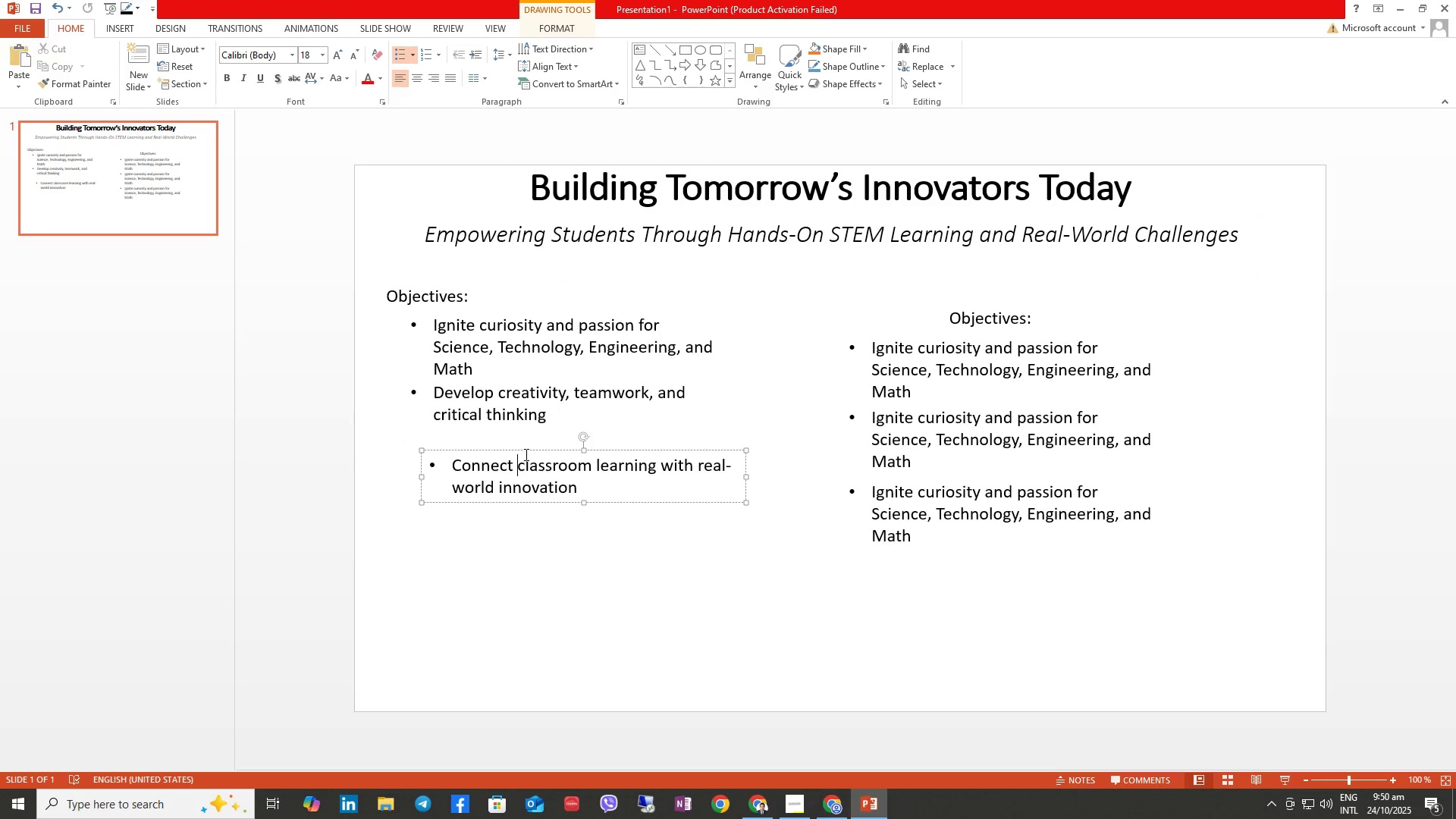 
left_click_drag(start_coordinate=[523, 451], to_coordinate=[503, 427])
 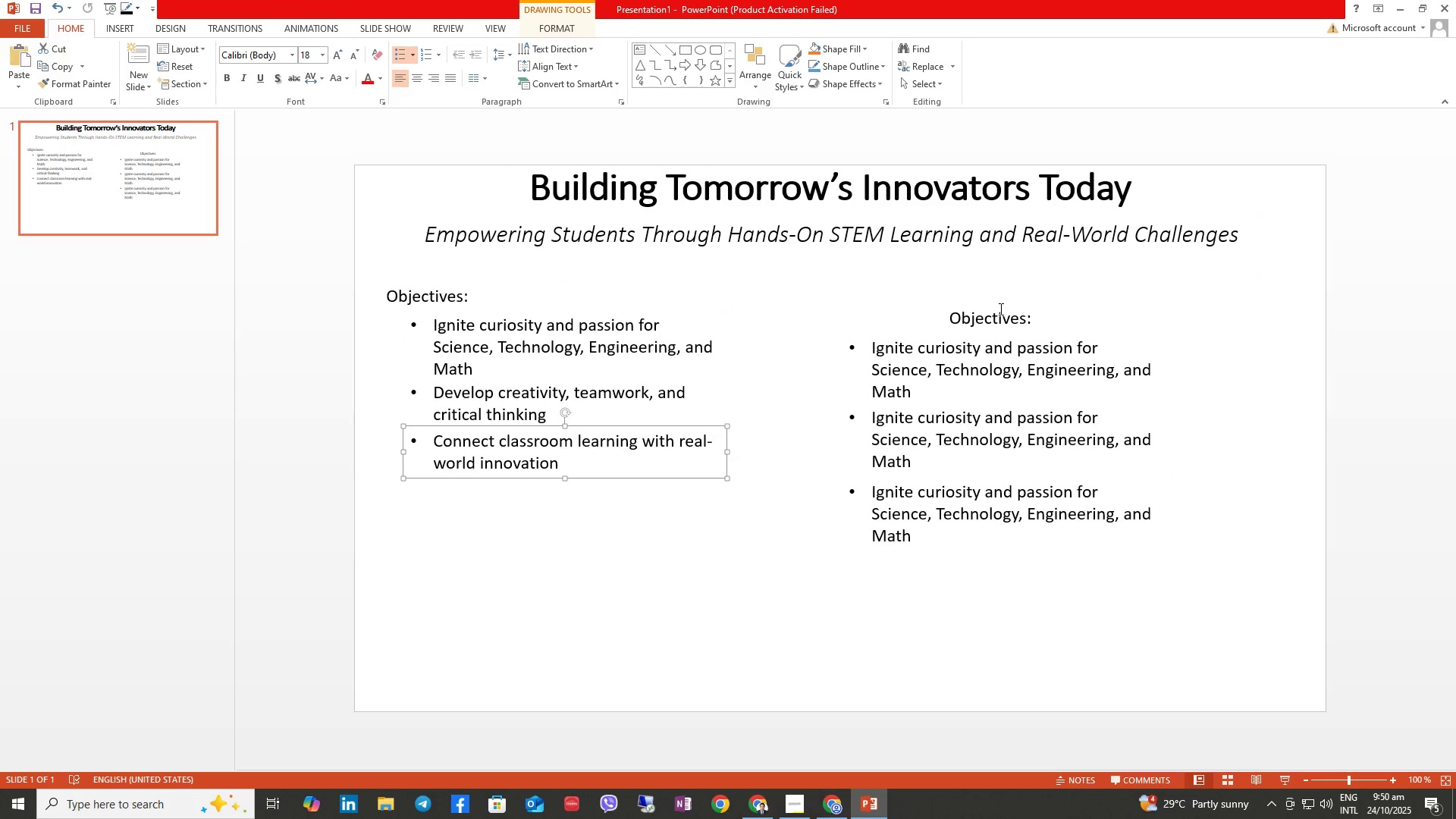 
left_click([998, 310])
 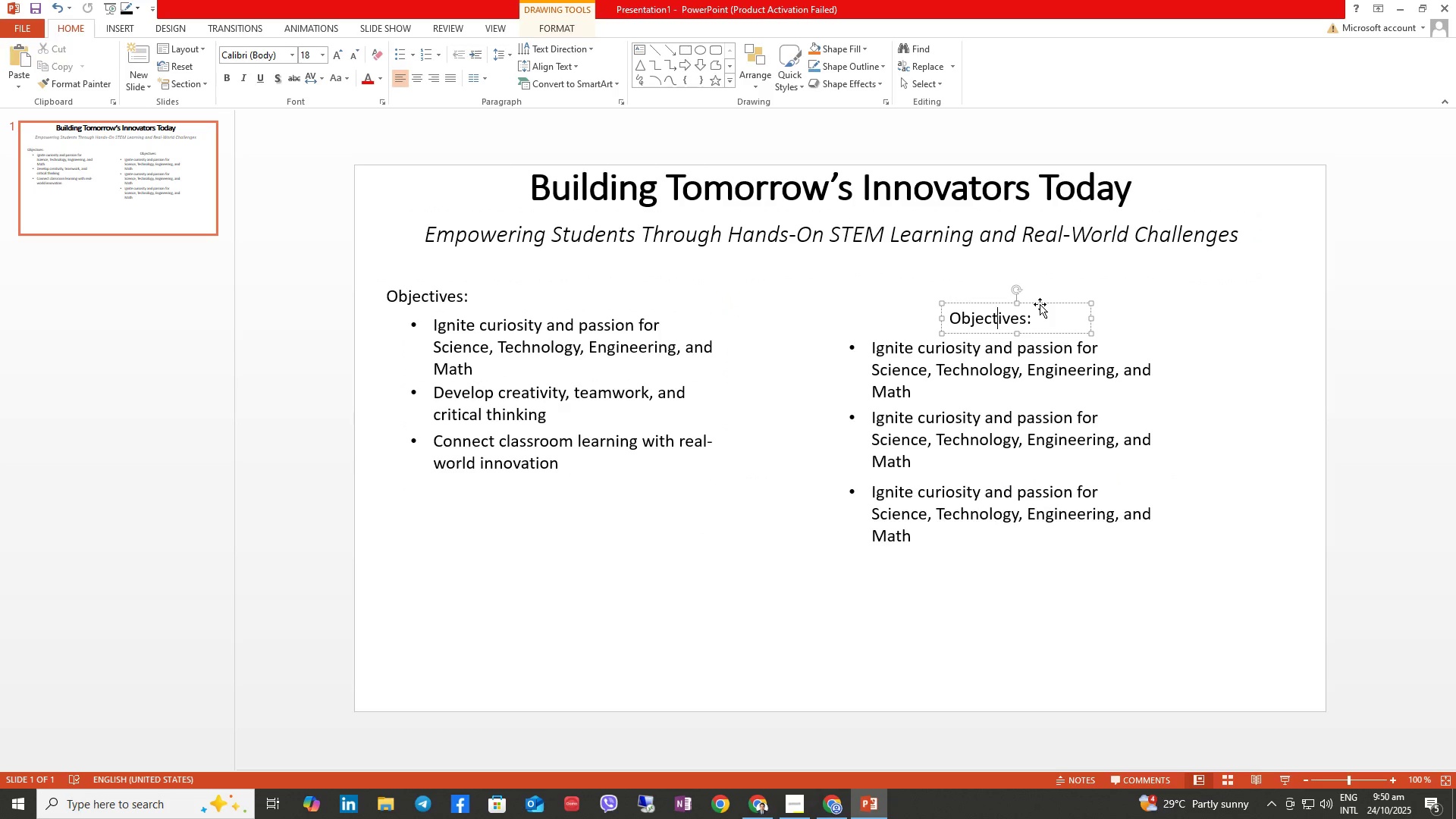 
left_click_drag(start_coordinate=[1040, 303], to_coordinate=[886, 280])
 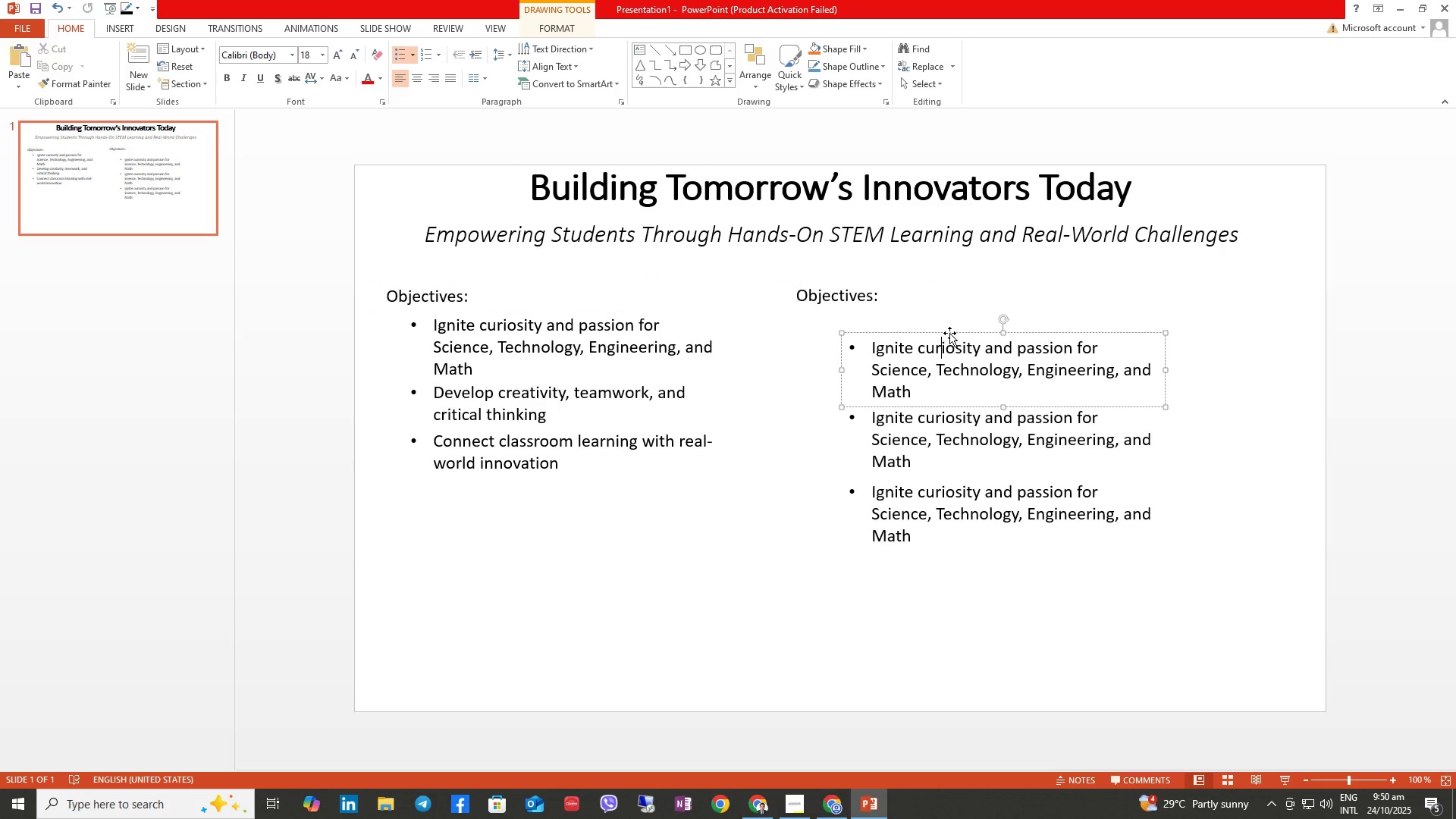 
left_click_drag(start_coordinate=[949, 331], to_coordinate=[907, 312])
 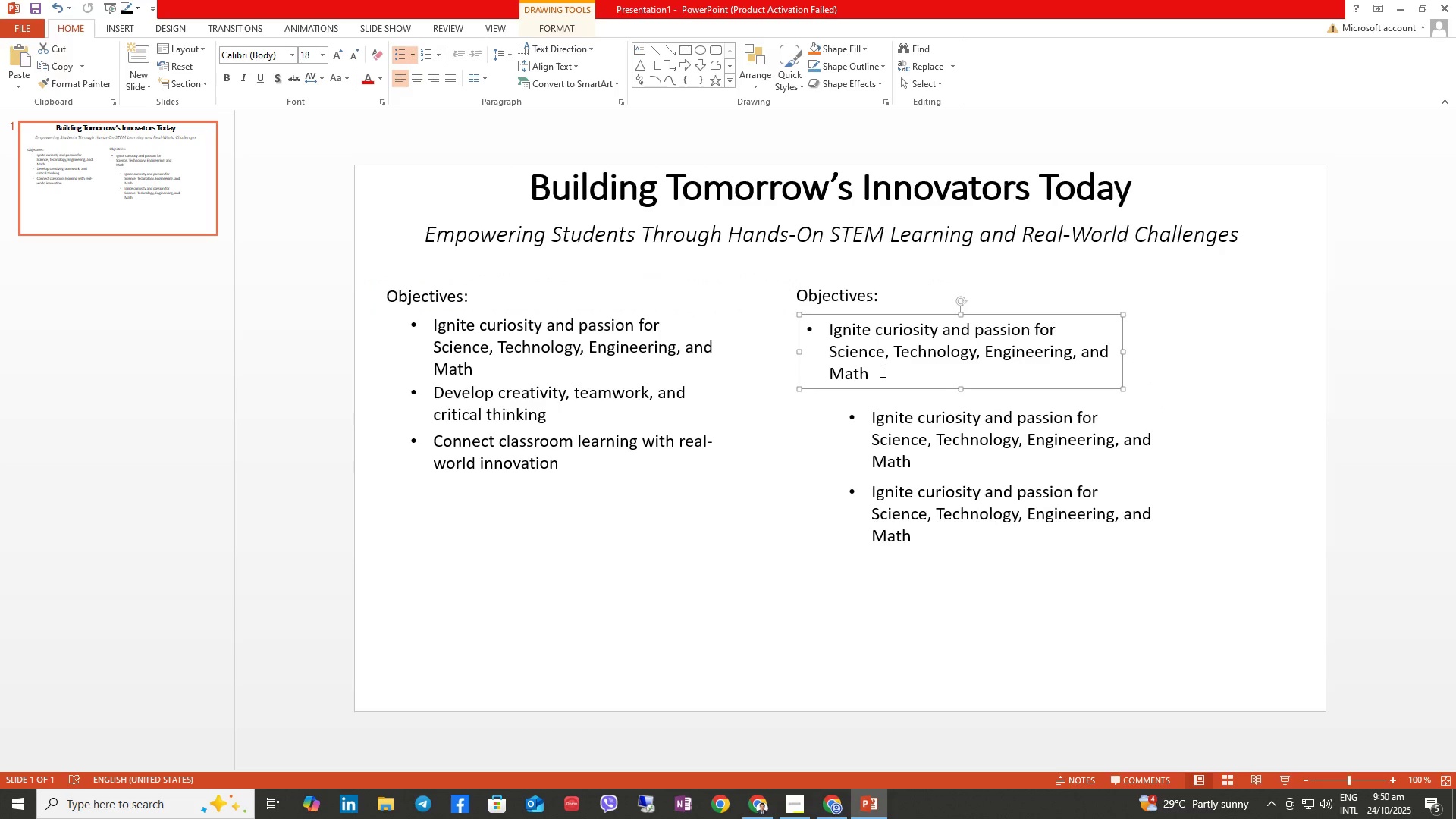 
left_click_drag(start_coordinate=[881, 371], to_coordinate=[846, 328])
 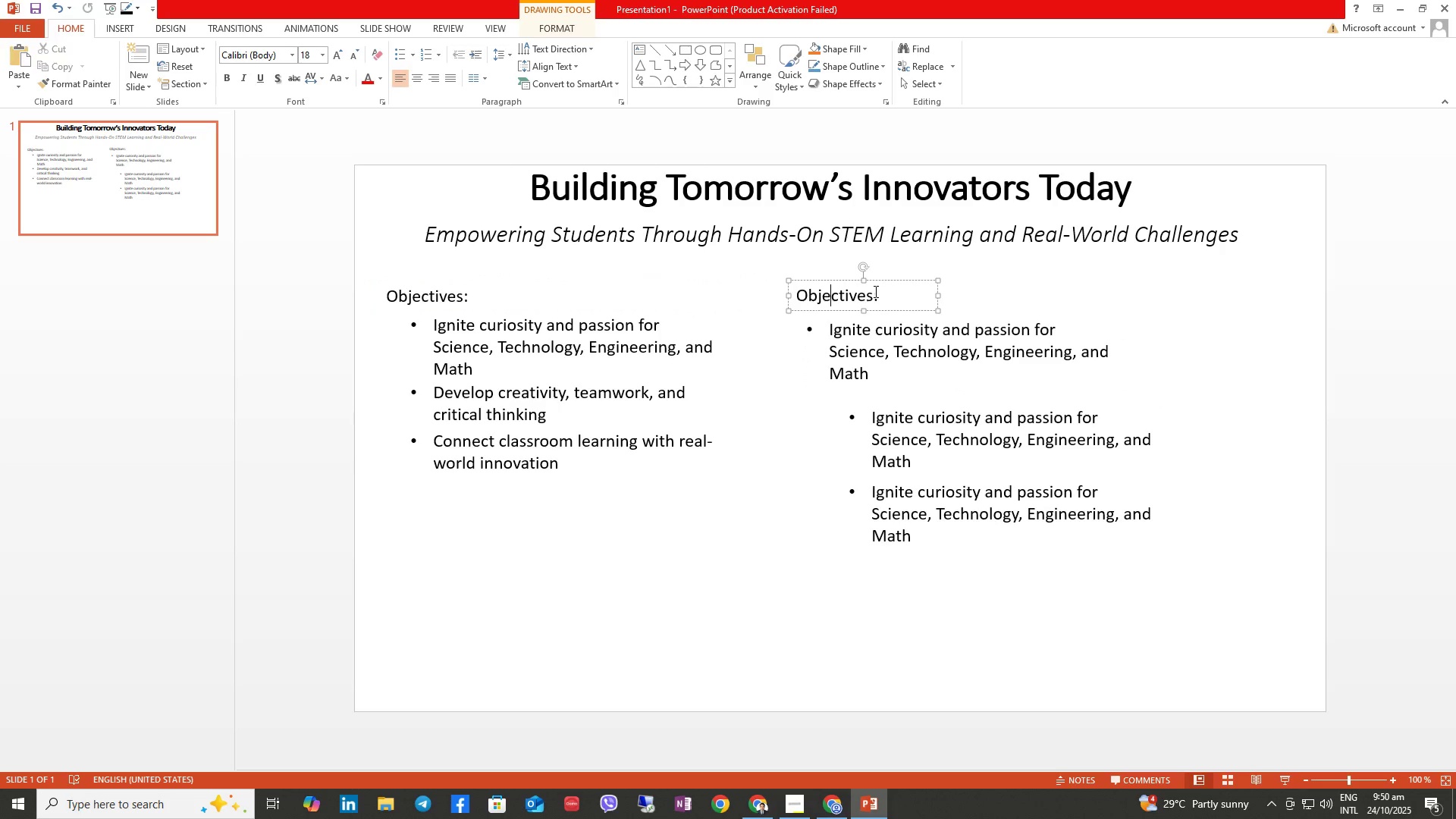 
left_click_drag(start_coordinate=[869, 296], to_coordinate=[774, 297])
 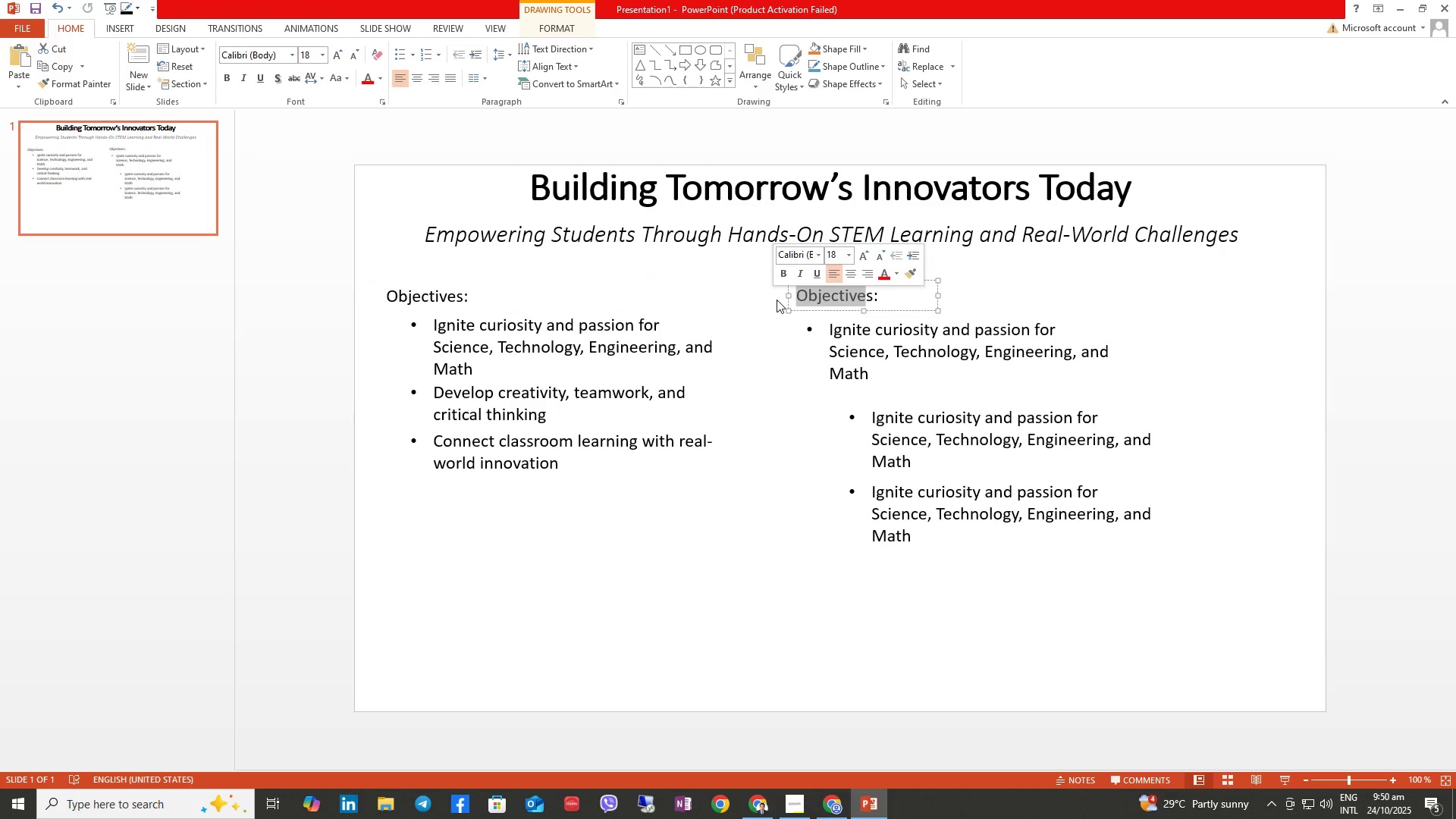 
type(Key )
key(Backspace)
type( Feautr)
key(Backspace)
key(Backspace)
key(Backspace)
type(ture)
 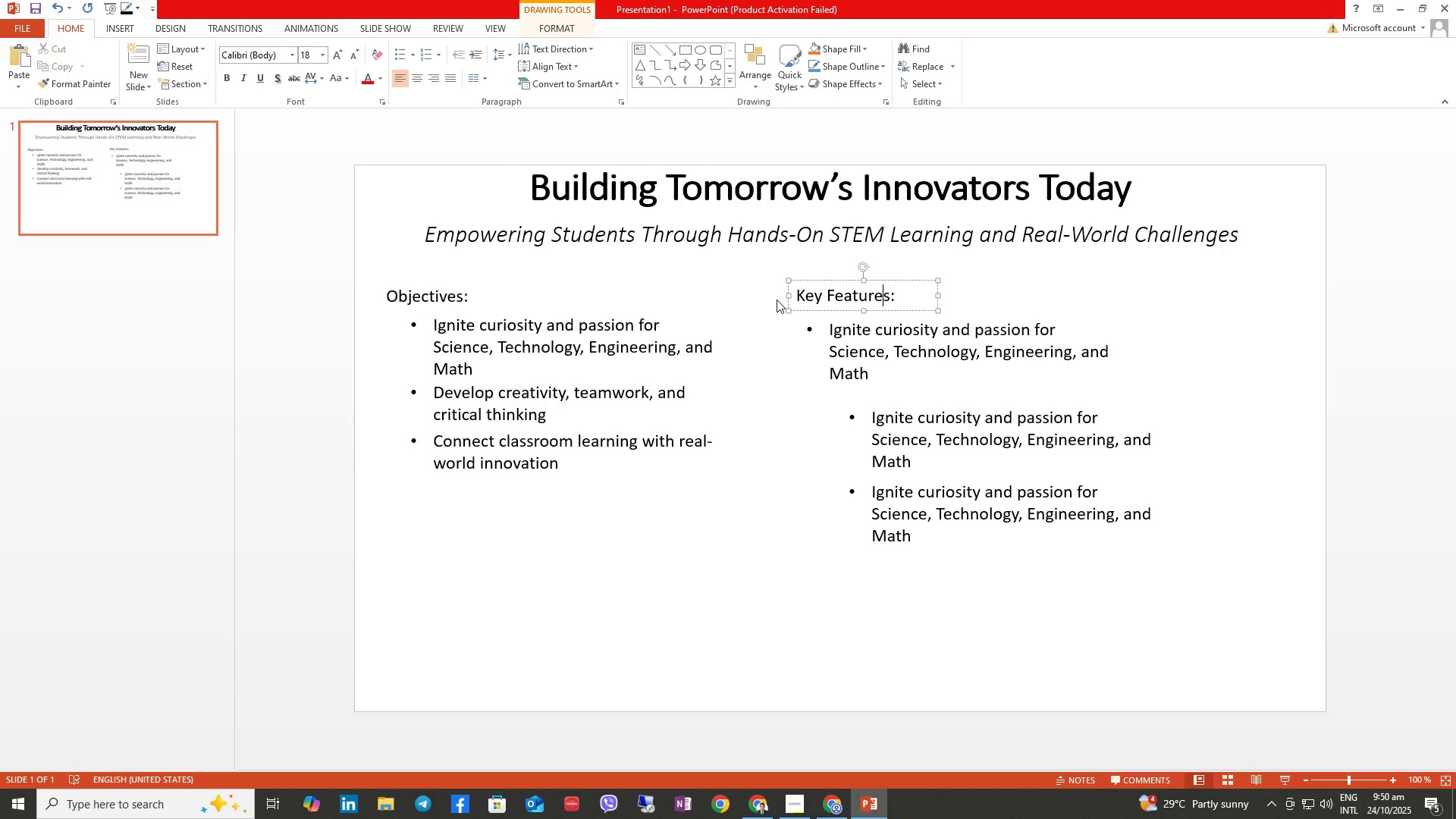 
double_click([869, 373])
 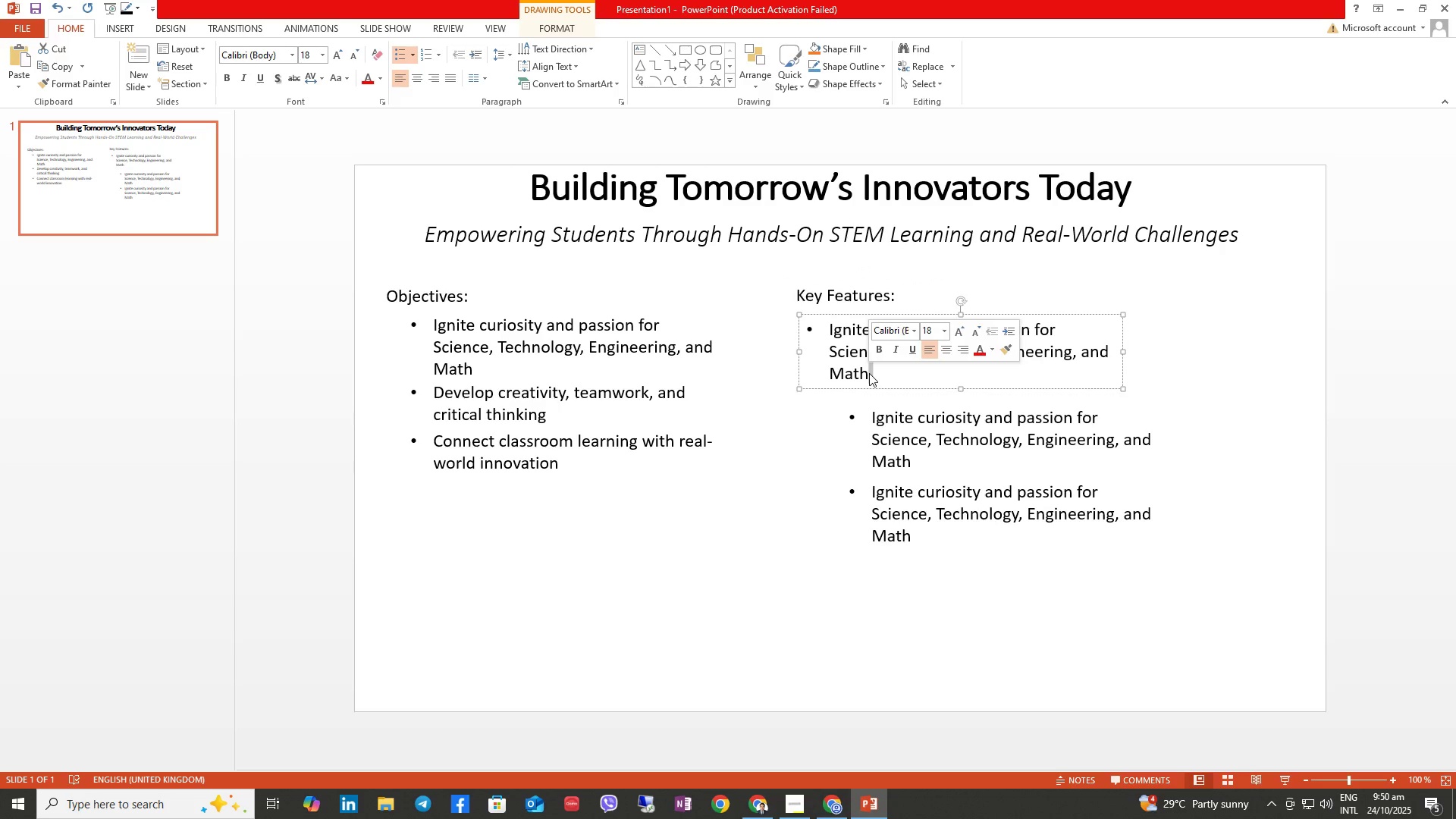 
triple_click([869, 373])
 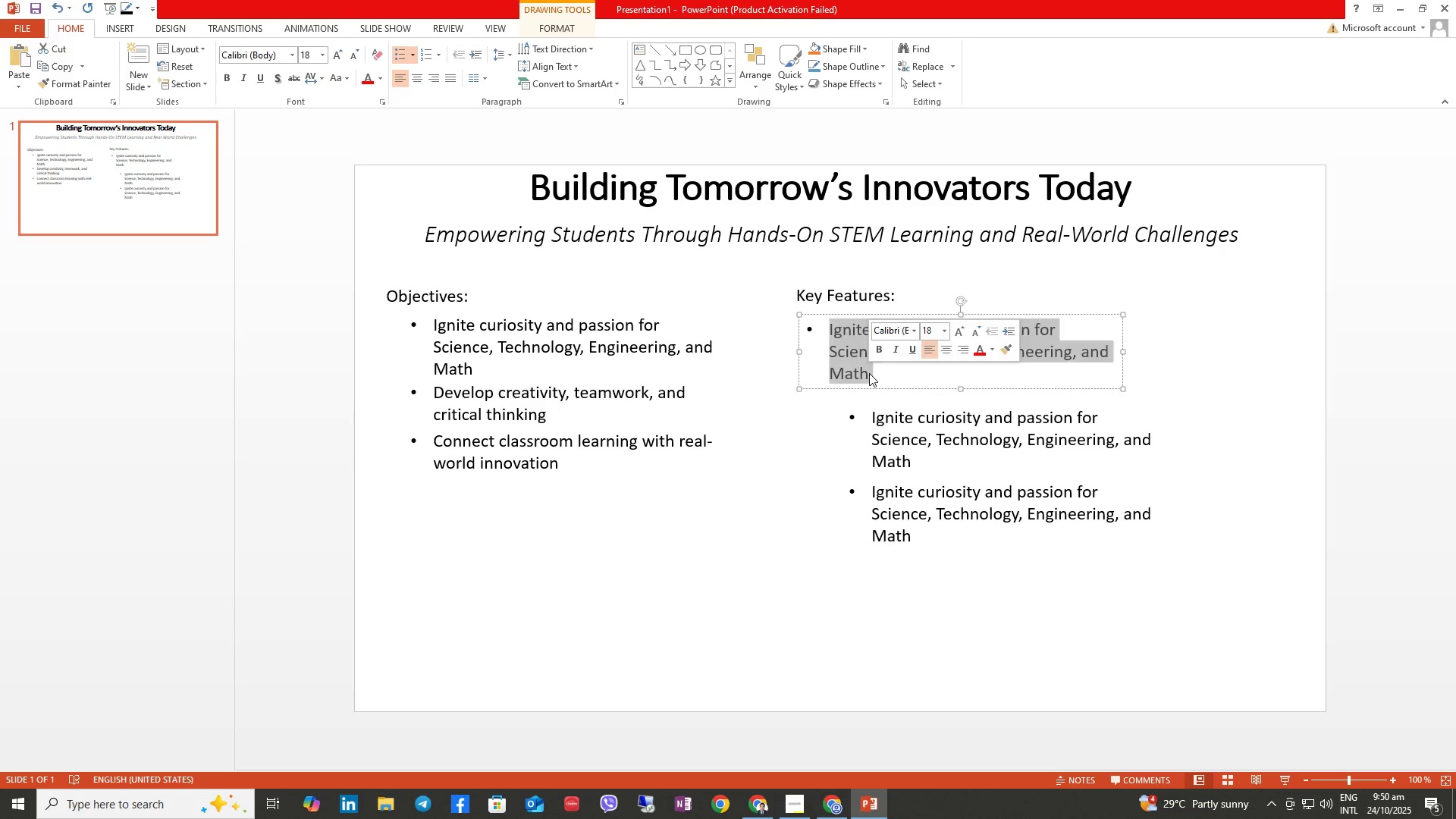 
triple_click([869, 373])
 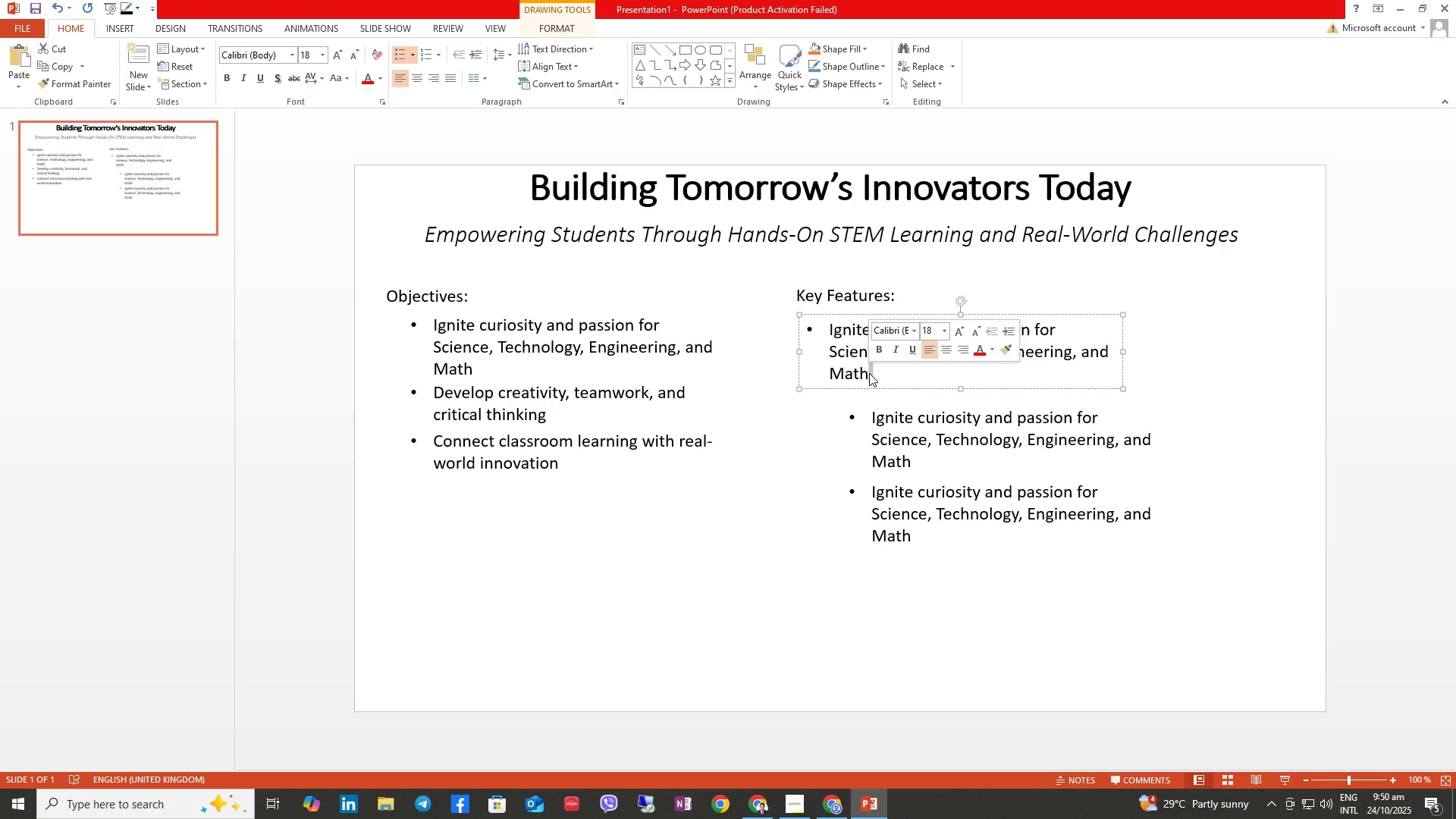 
triple_click([869, 373])
 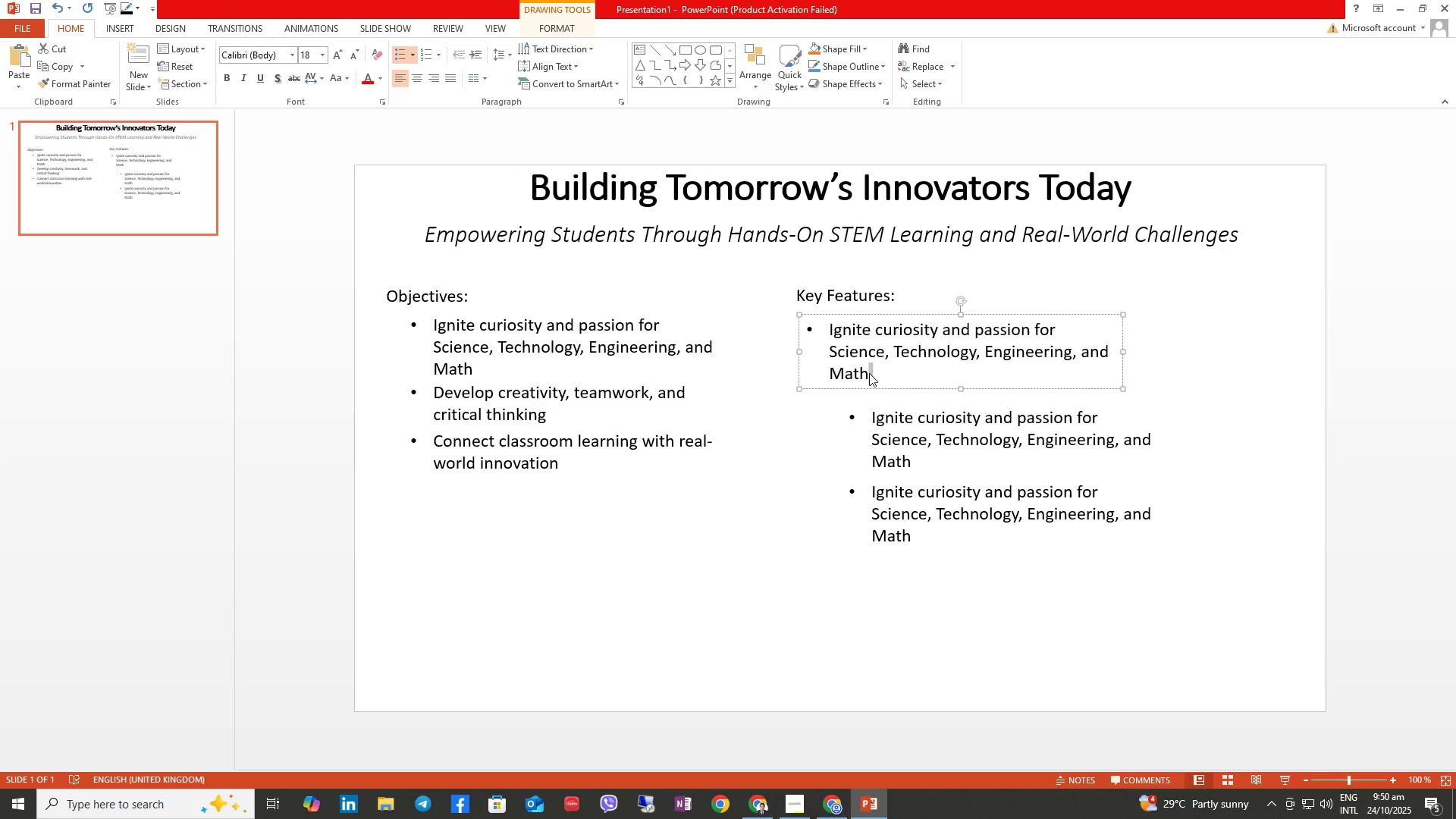 
triple_click([869, 373])
 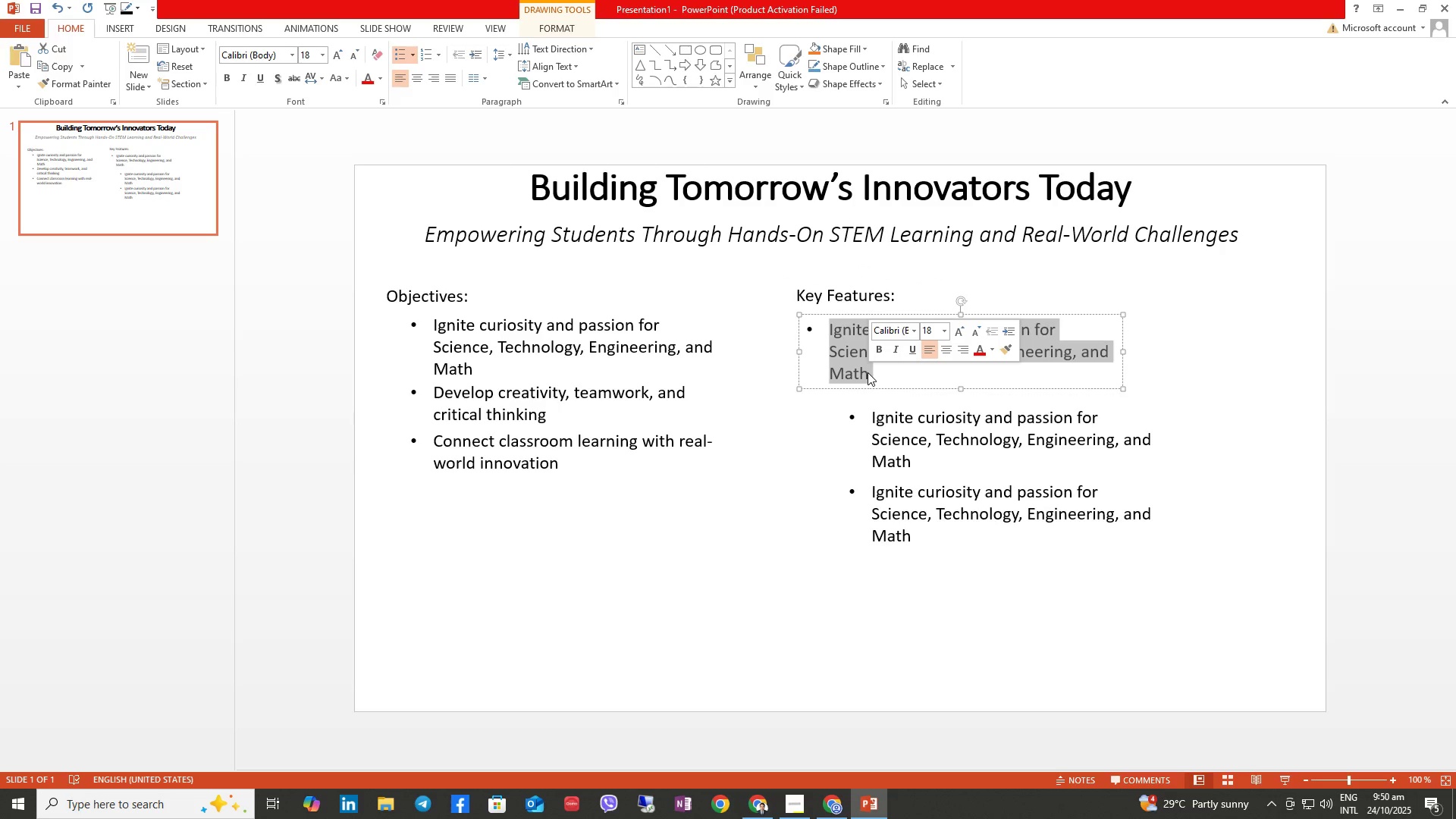 
type(Hands-on proje)
key(Backspace)
type(ext)
key(Backspace)
key(Backspace)
type(cts that inspire innovation)
 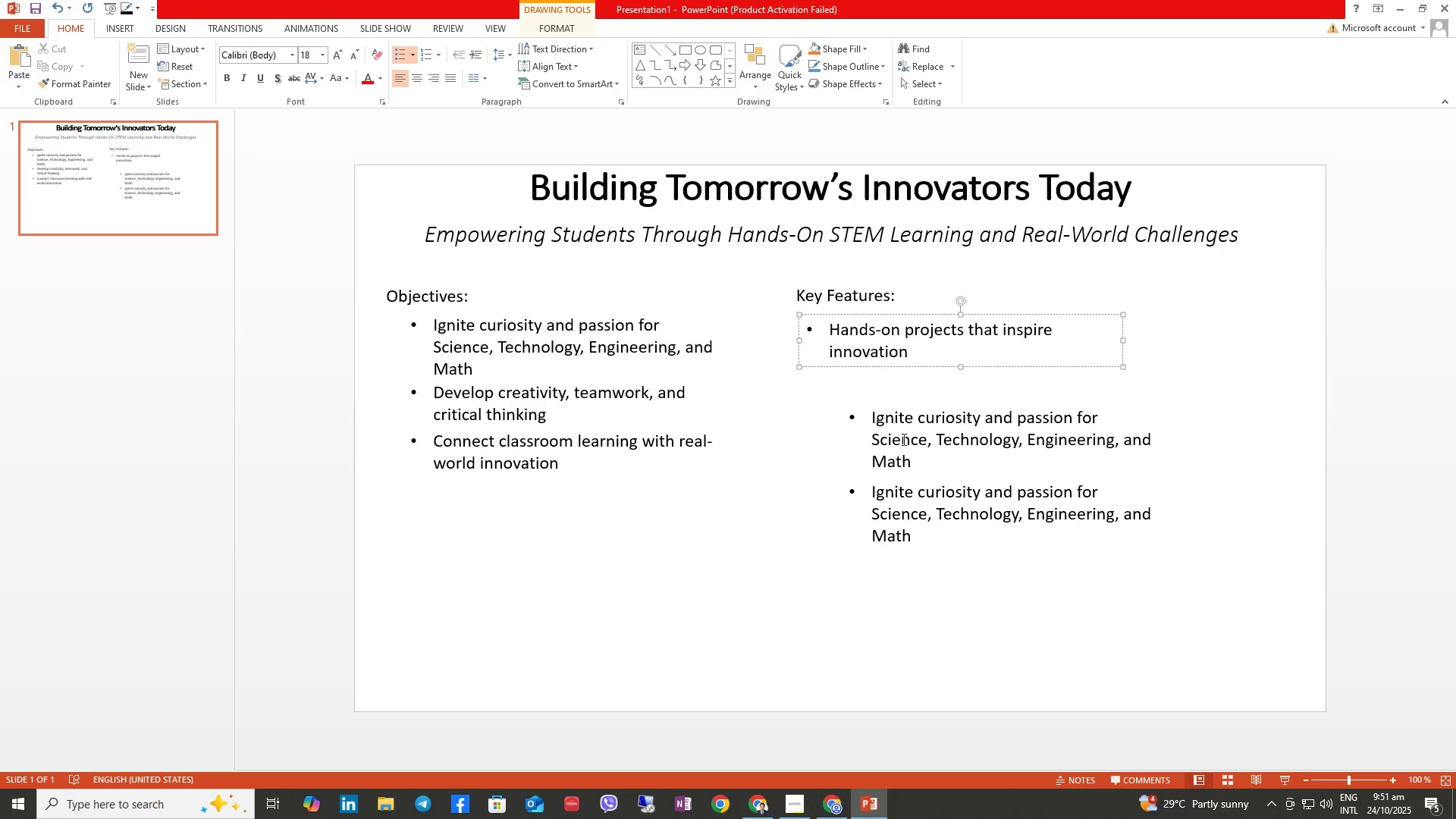 
left_click_drag(start_coordinate=[915, 460], to_coordinate=[883, 416])
 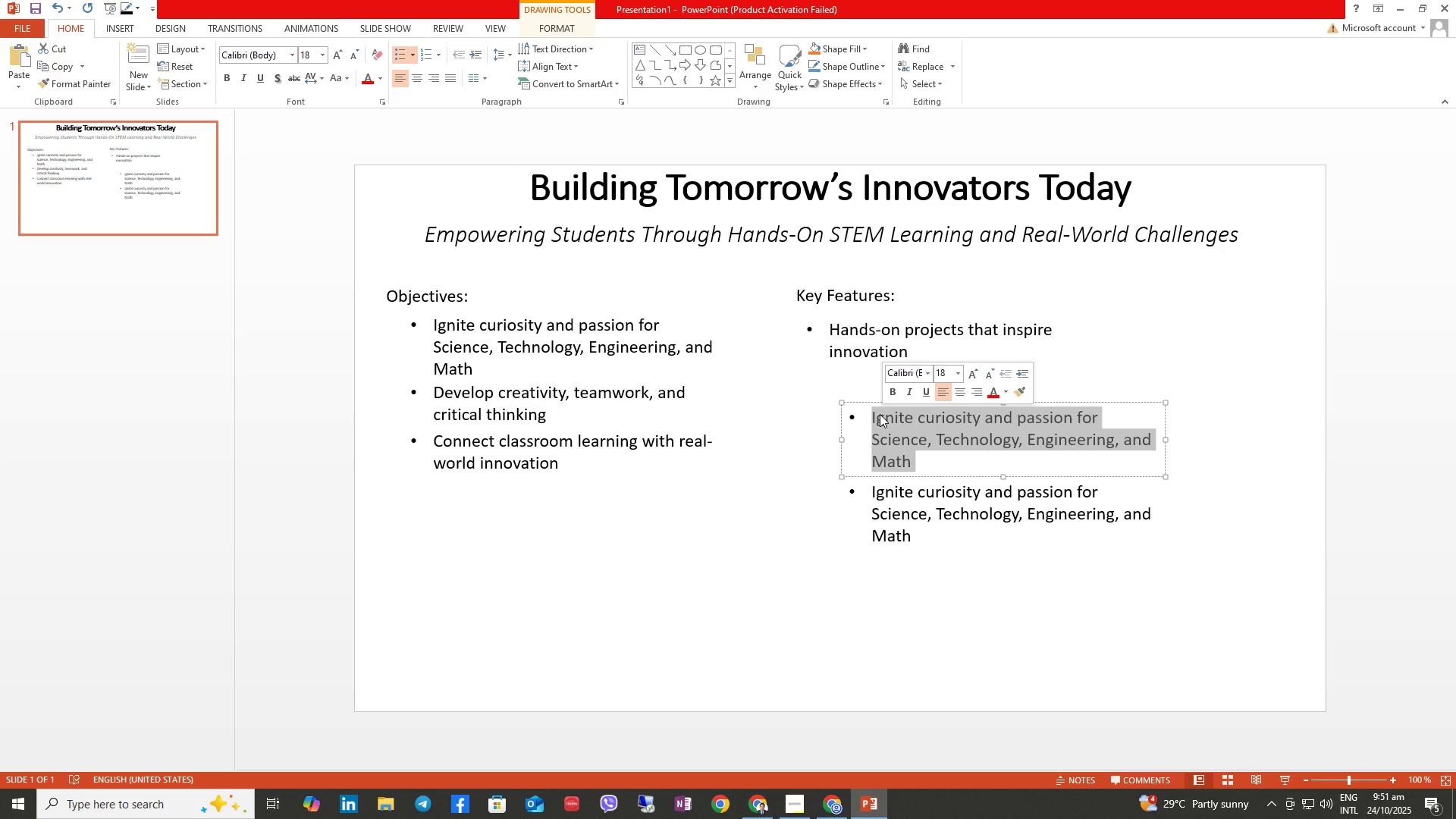 
type(Integration of coding )
key(Backspace)
type(,ro)
key(Backspace)
key(Backspace)
type( robotic, and emerging technolgies)
 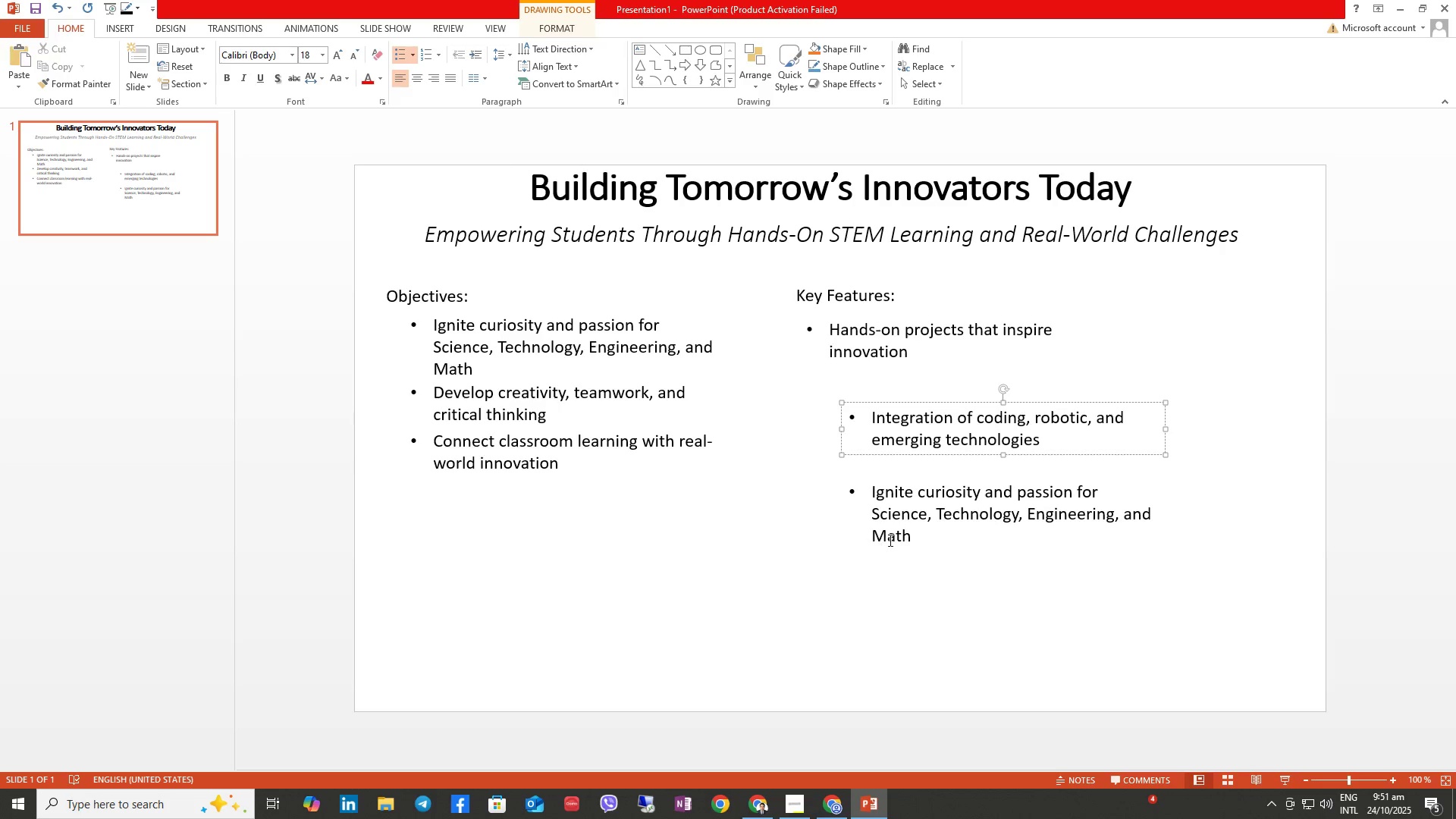 
left_click_drag(start_coordinate=[915, 542], to_coordinate=[874, 492])
 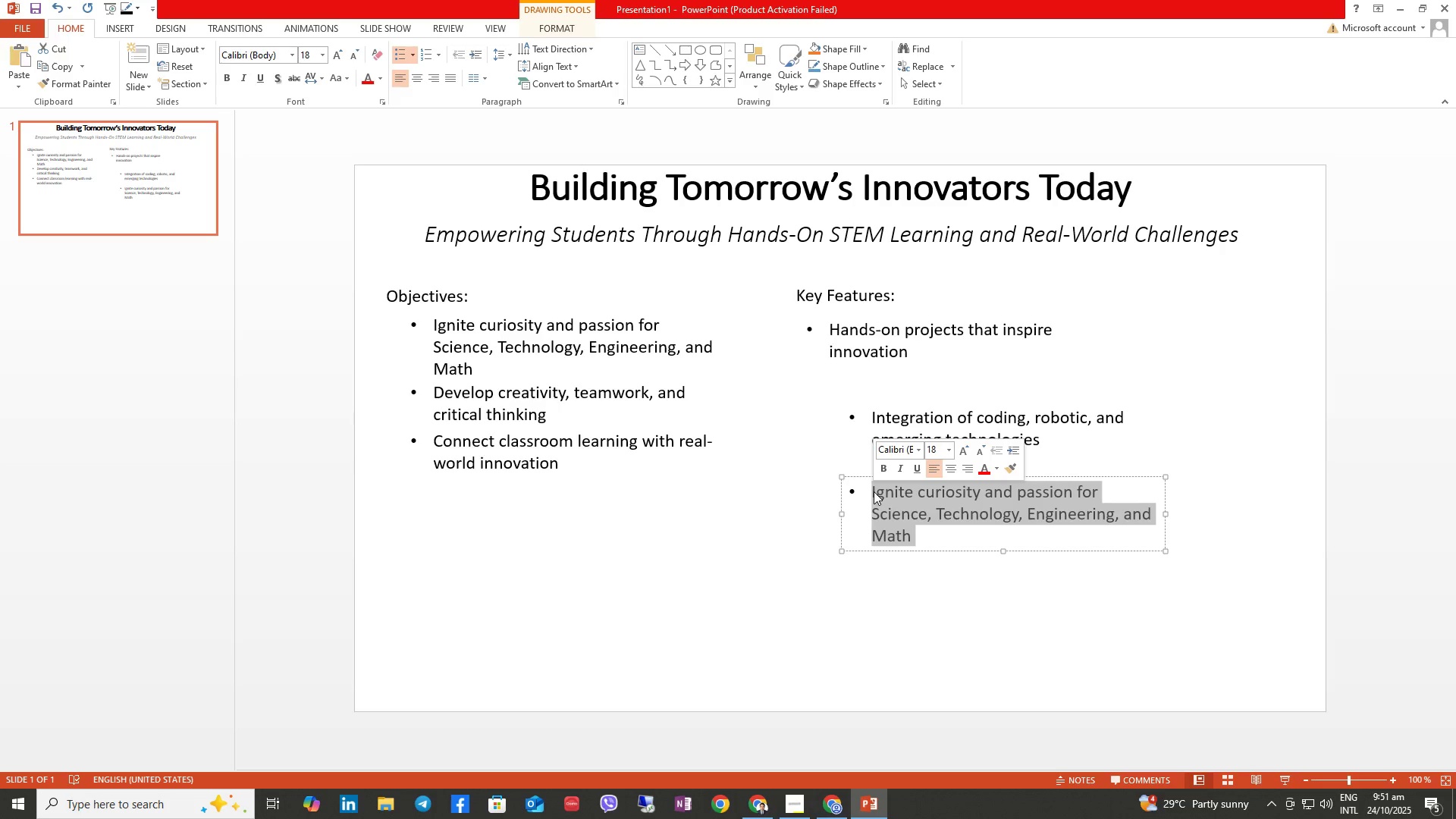 
type(Mentorship from STEM PRofessionals)
 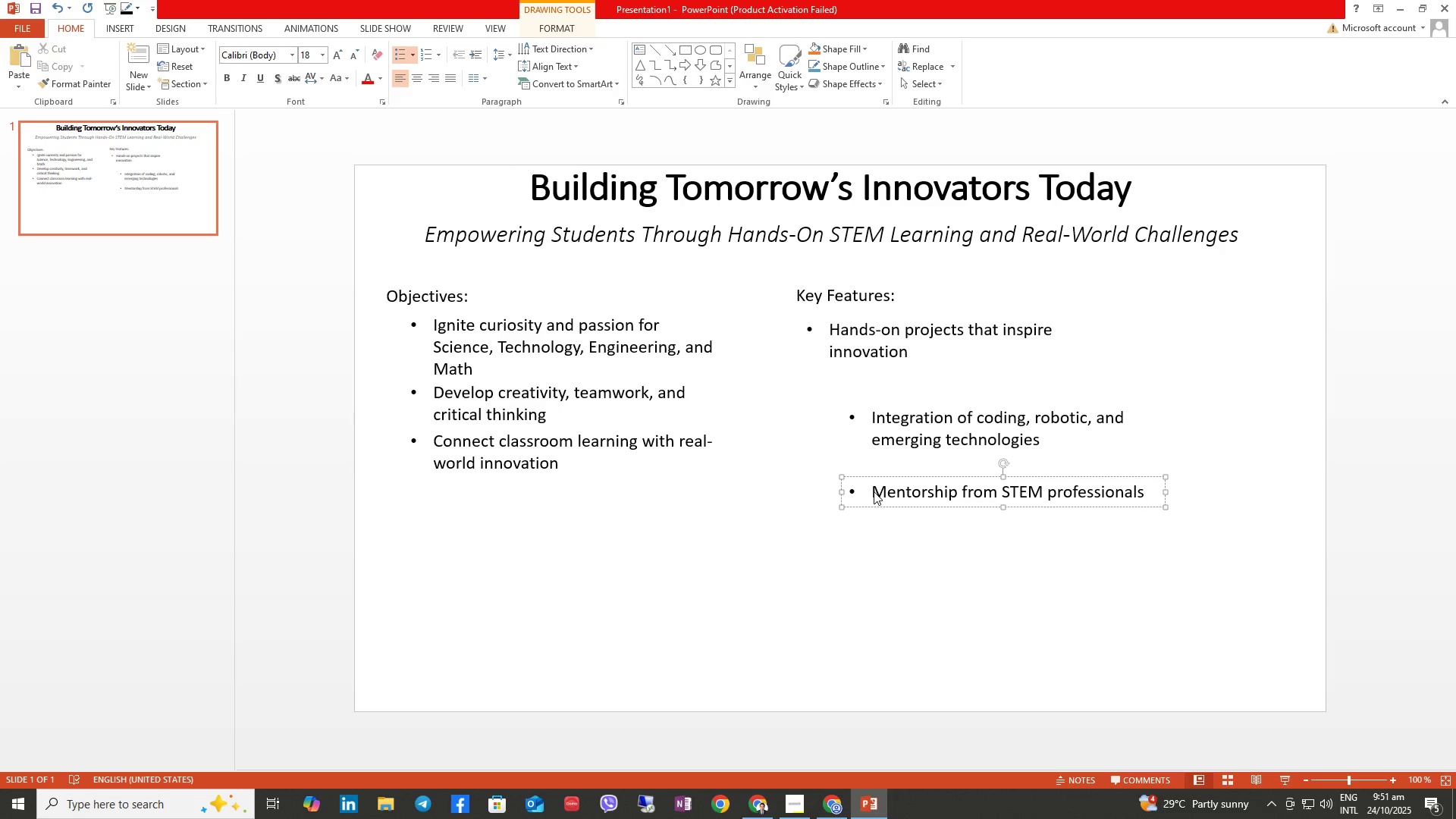 
double_click([950, 412])
 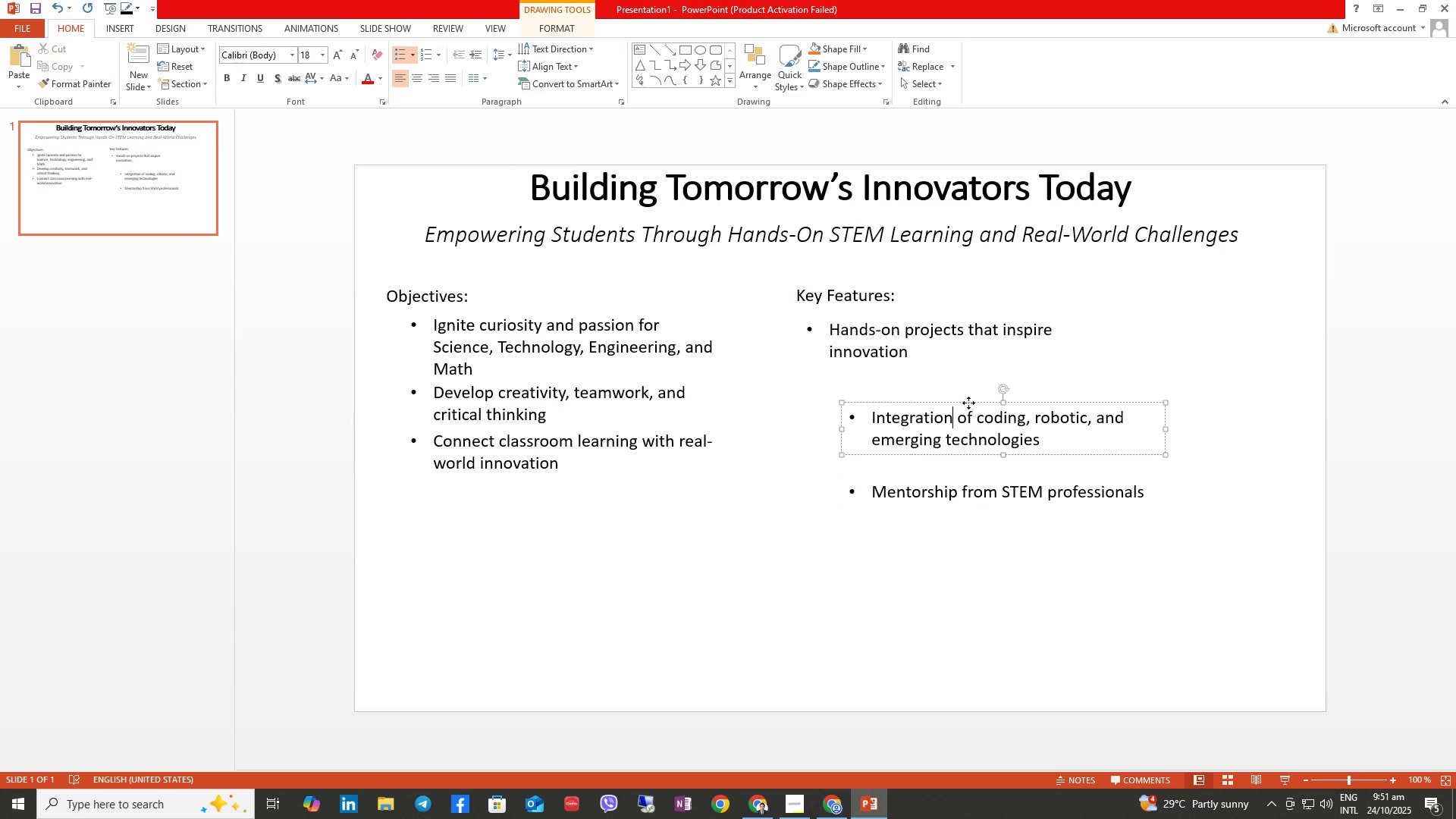 
left_click_drag(start_coordinate=[968, 403], to_coordinate=[924, 366])
 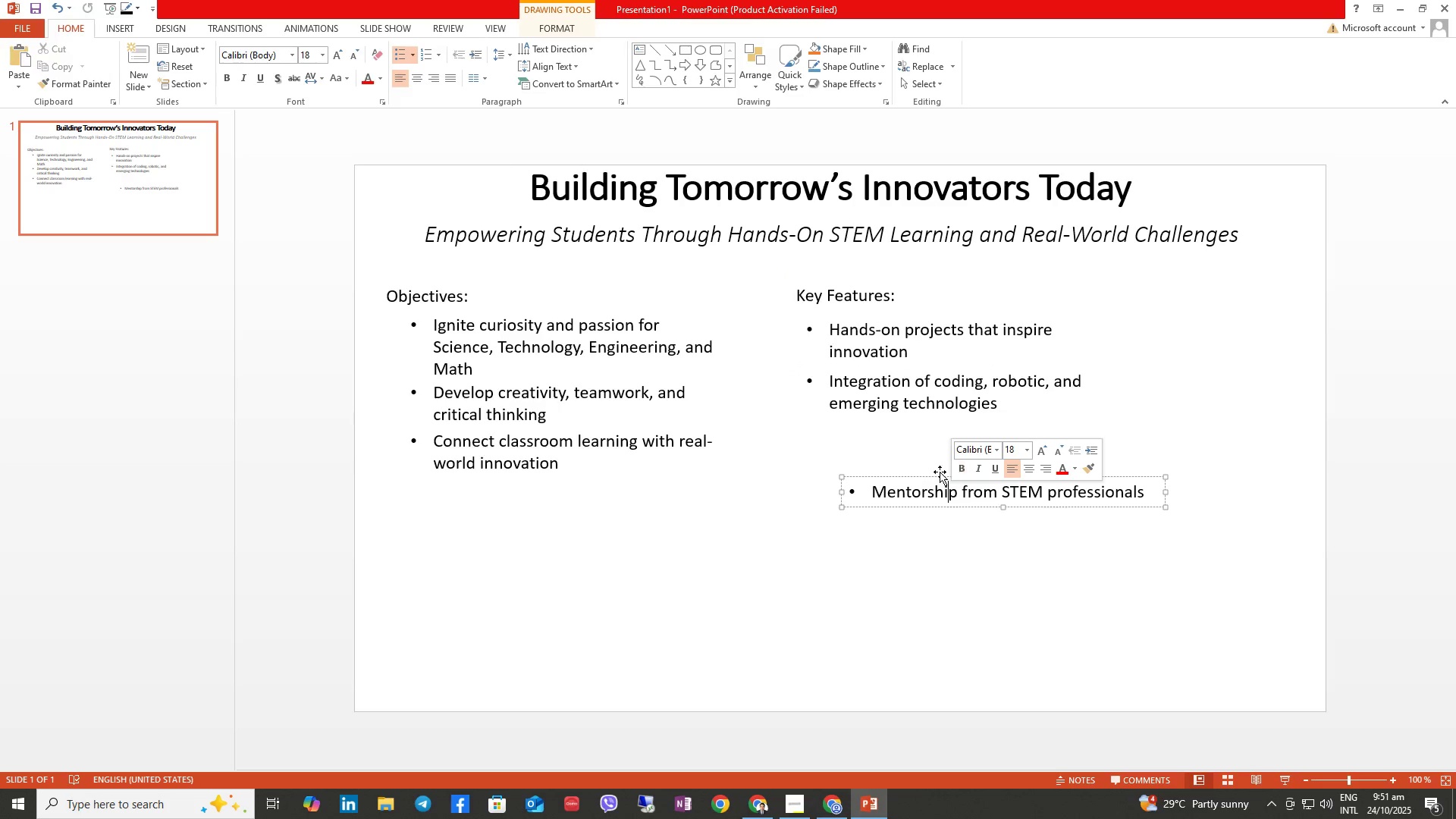 
left_click_drag(start_coordinate=[935, 477], to_coordinate=[893, 428])
 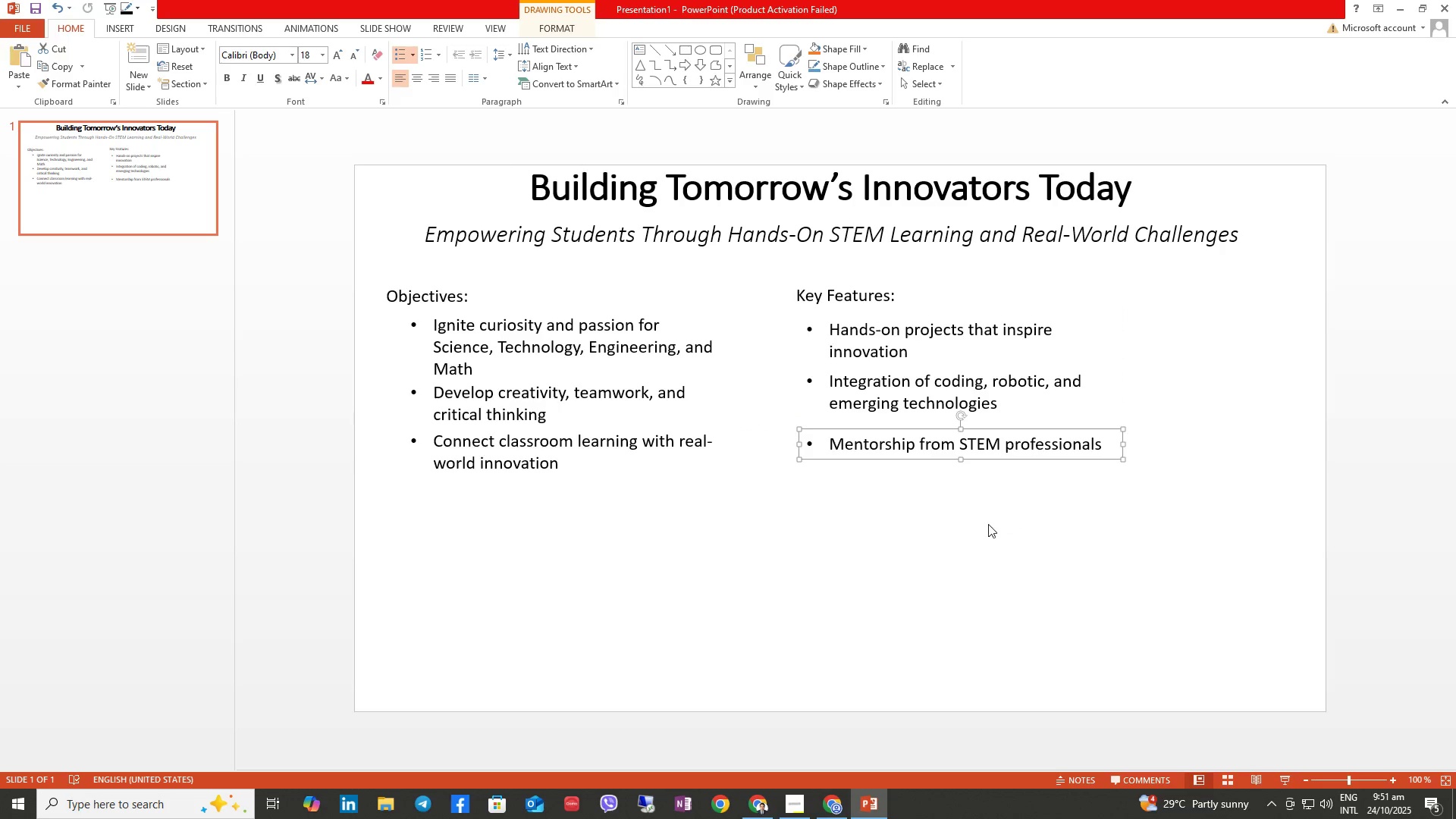 
left_click([941, 519])
 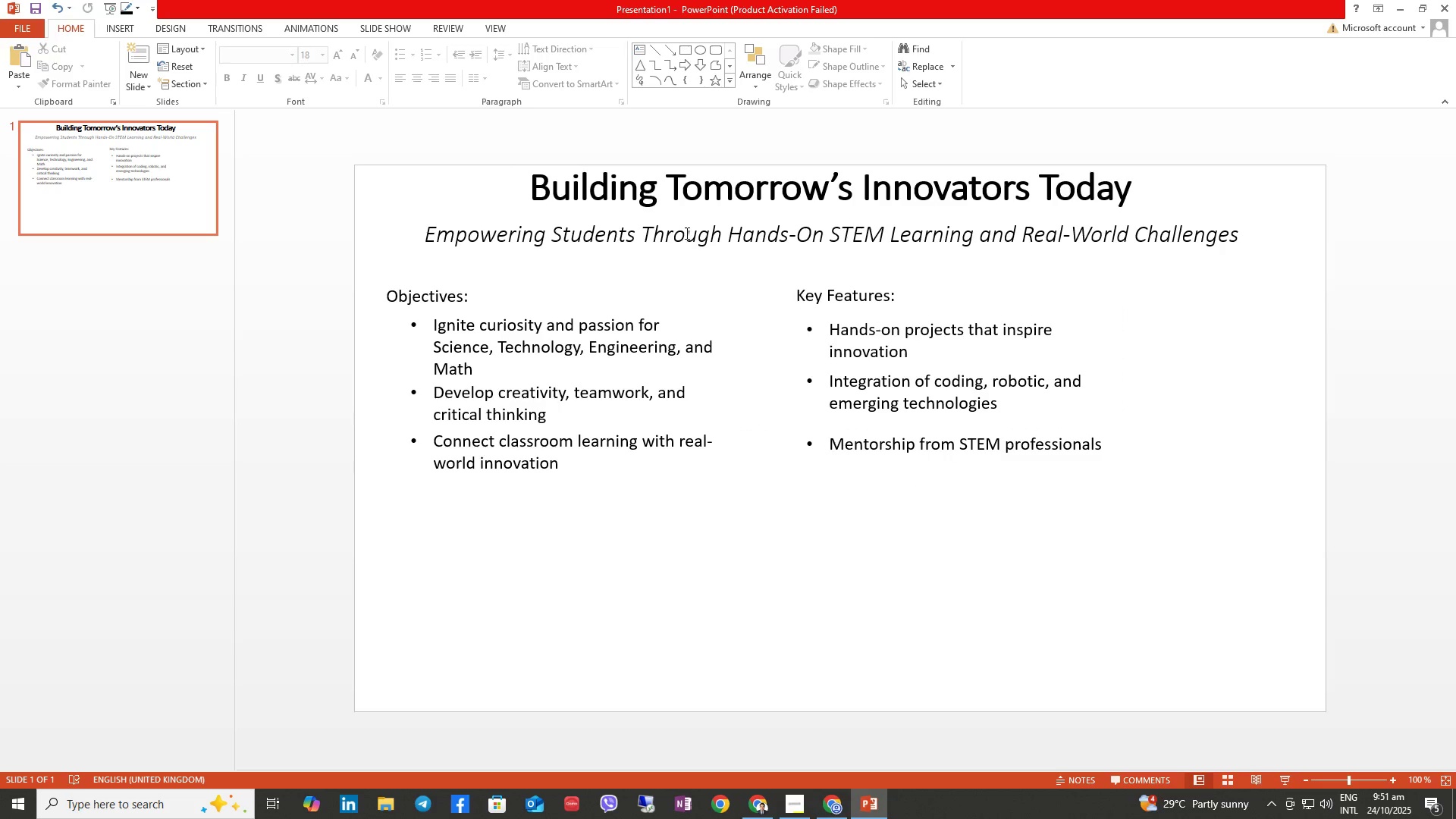 
left_click([528, 184])
 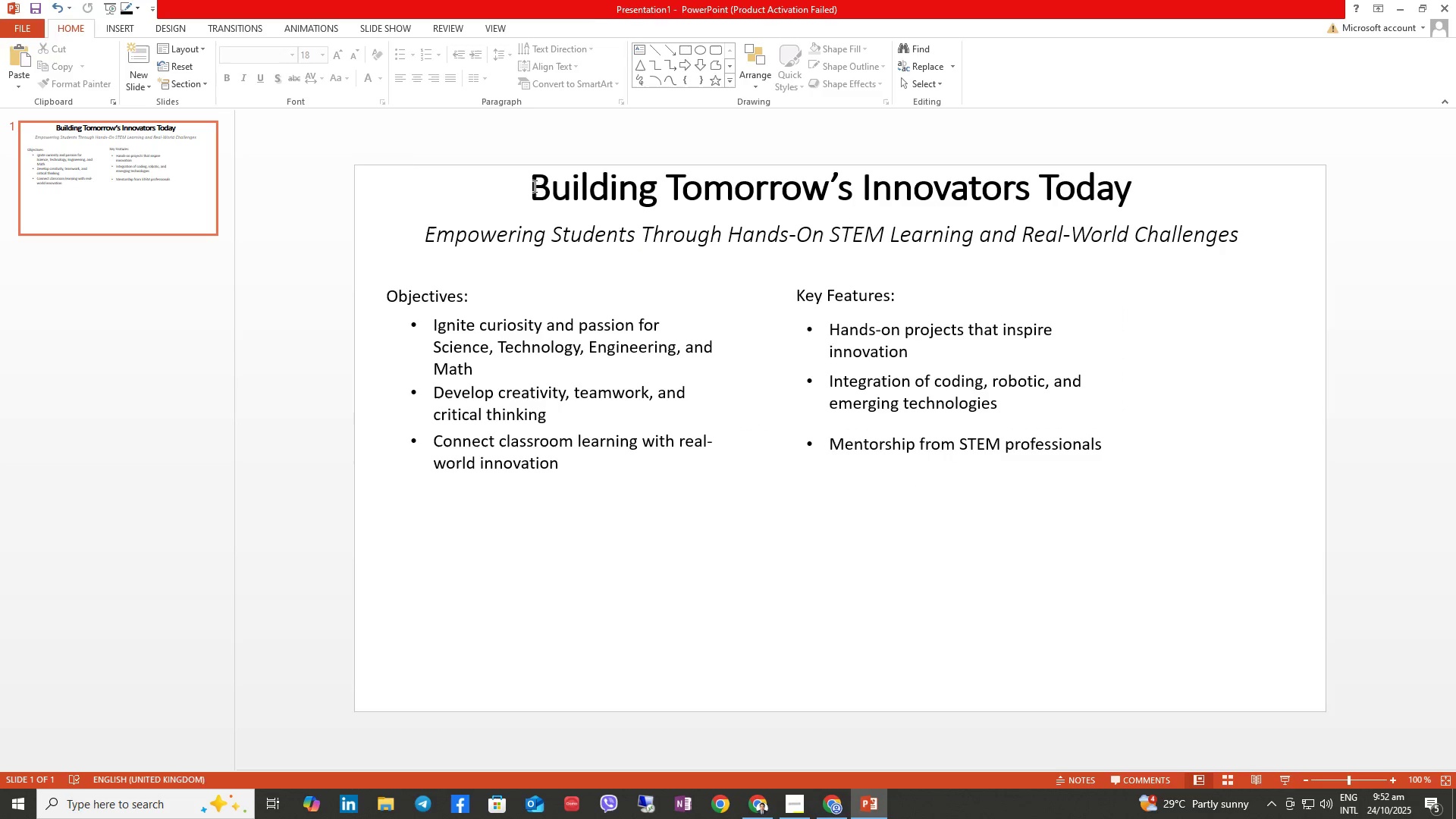 
left_click_drag(start_coordinate=[533, 186], to_coordinate=[1100, 193])
 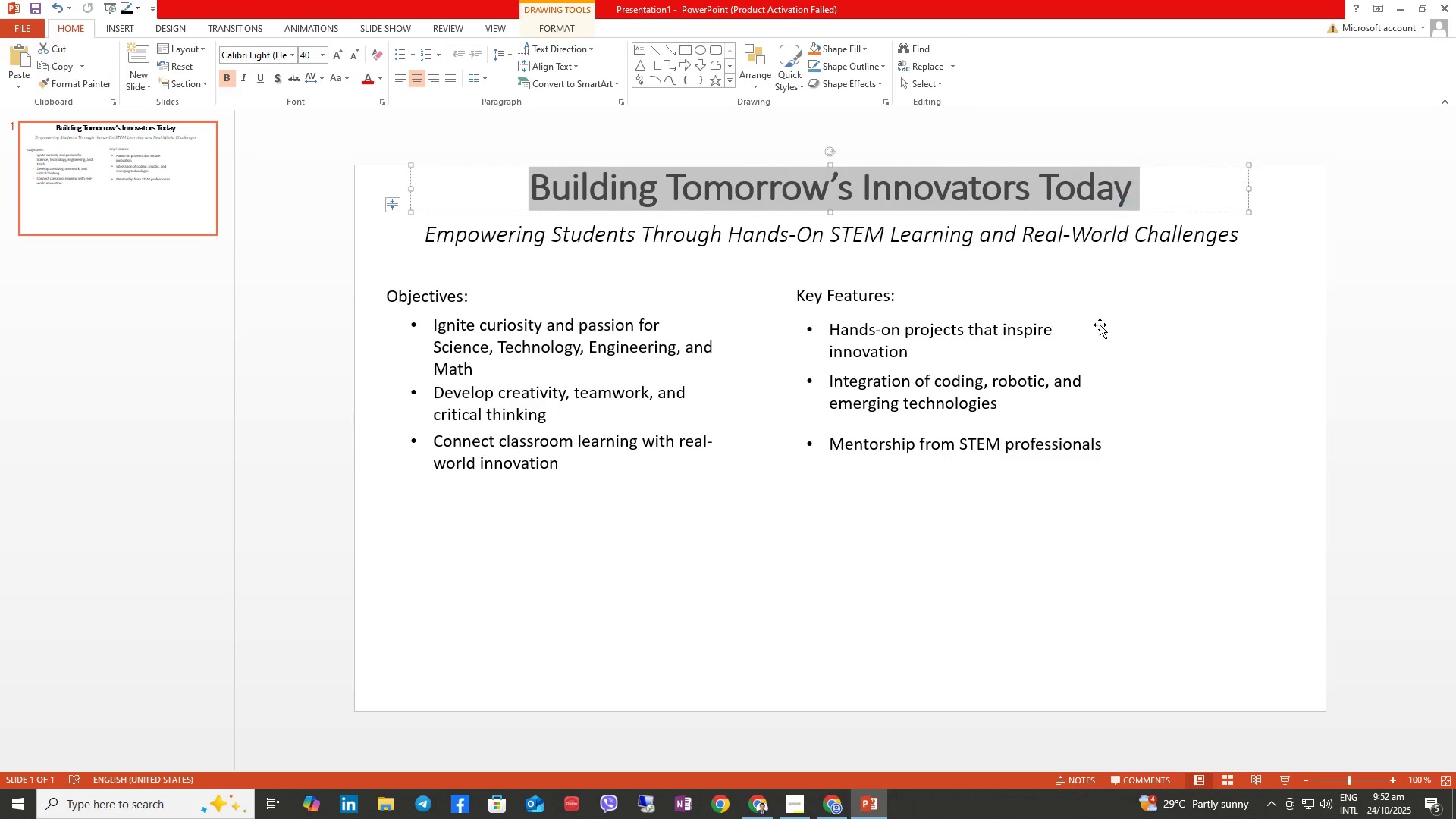 
left_click([1110, 471])
 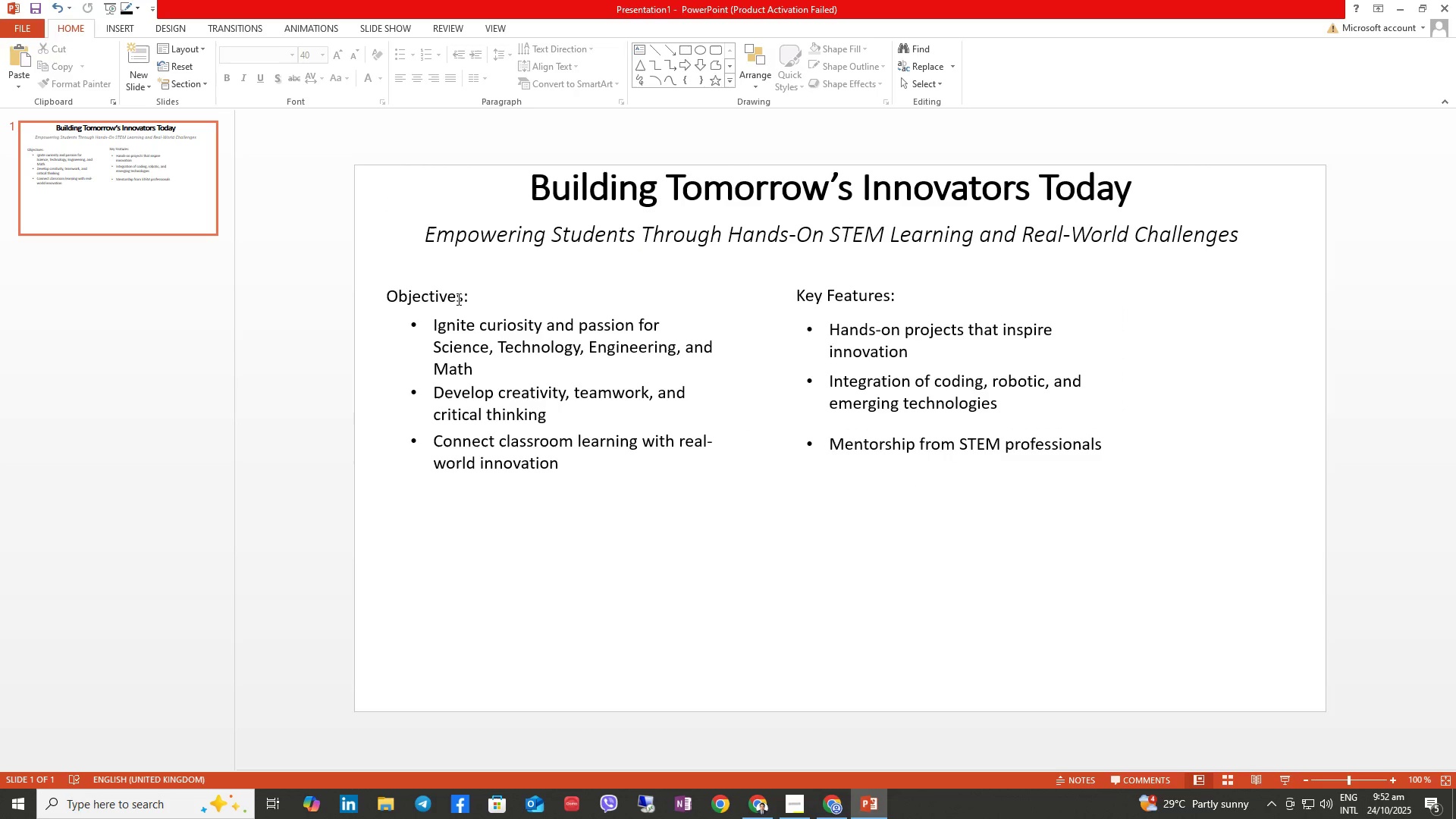 
left_click([446, 297])
 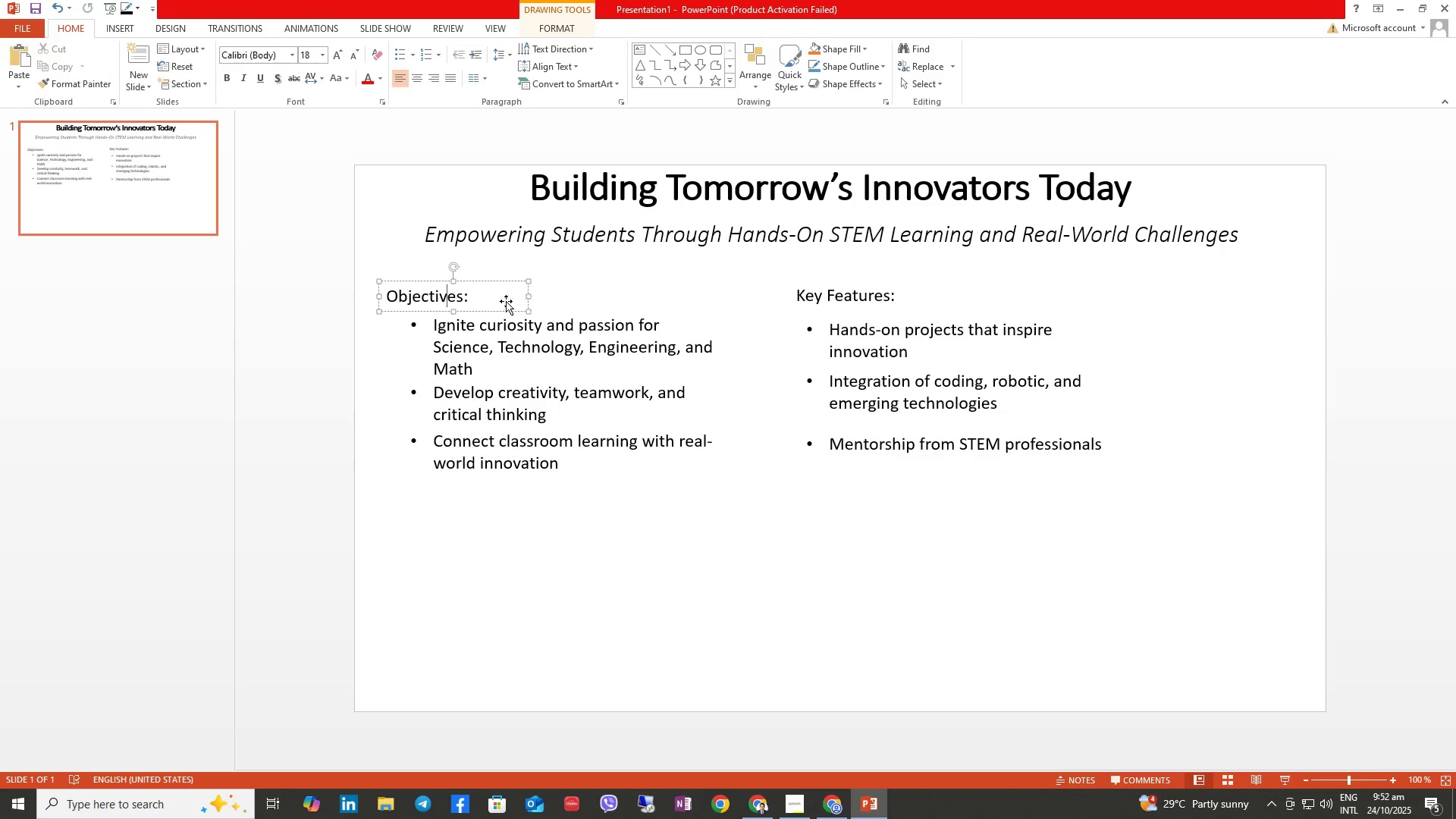 
hold_key(key=ControlLeft, duration=1.69)
hold_key(key=ShiftLeft, duration=1.5)
left_click_drag(start_coordinate=[497, 306], to_coordinate=[552, 519])
 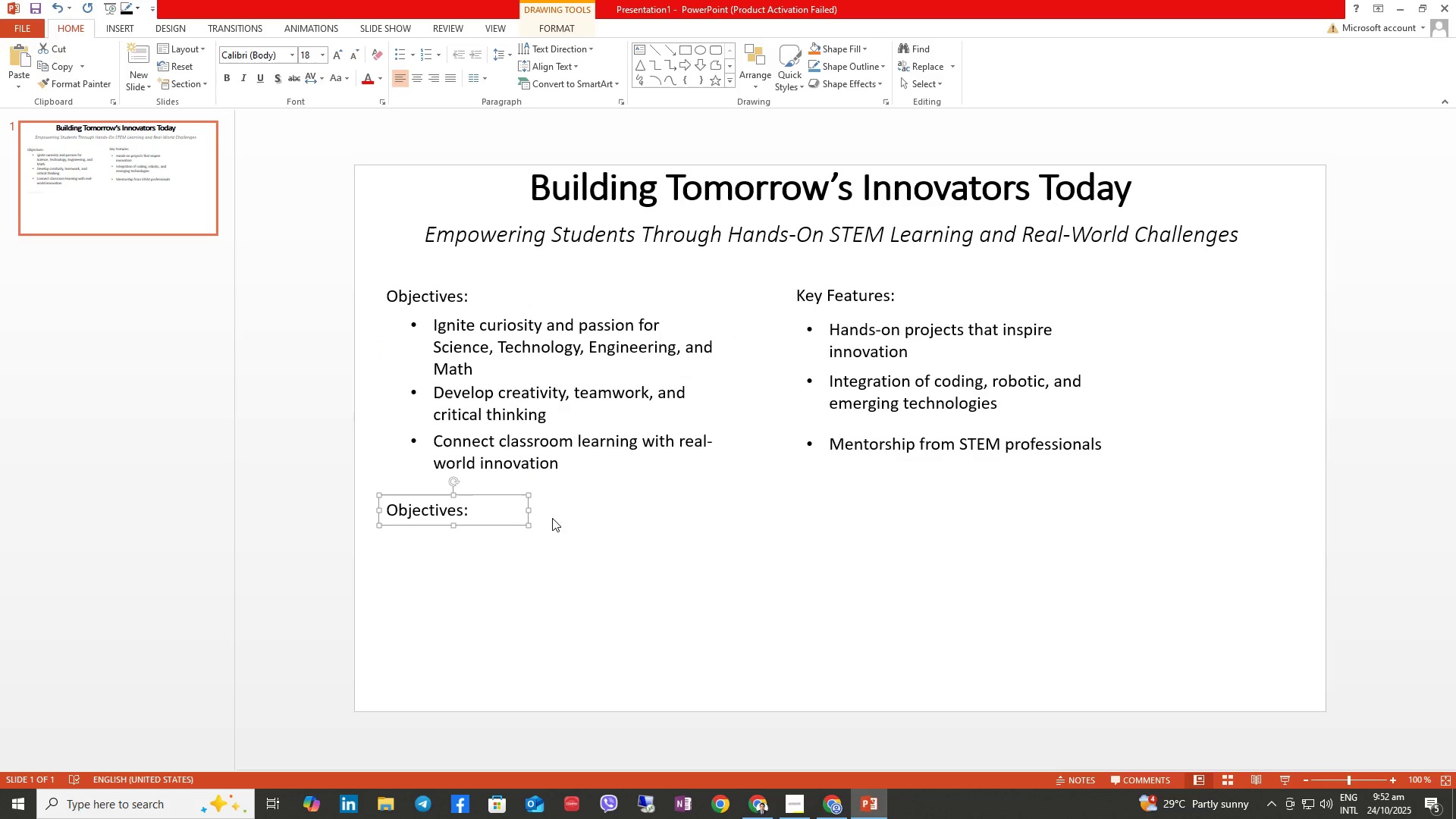 
key(Control+Shift+ShiftLeft)
 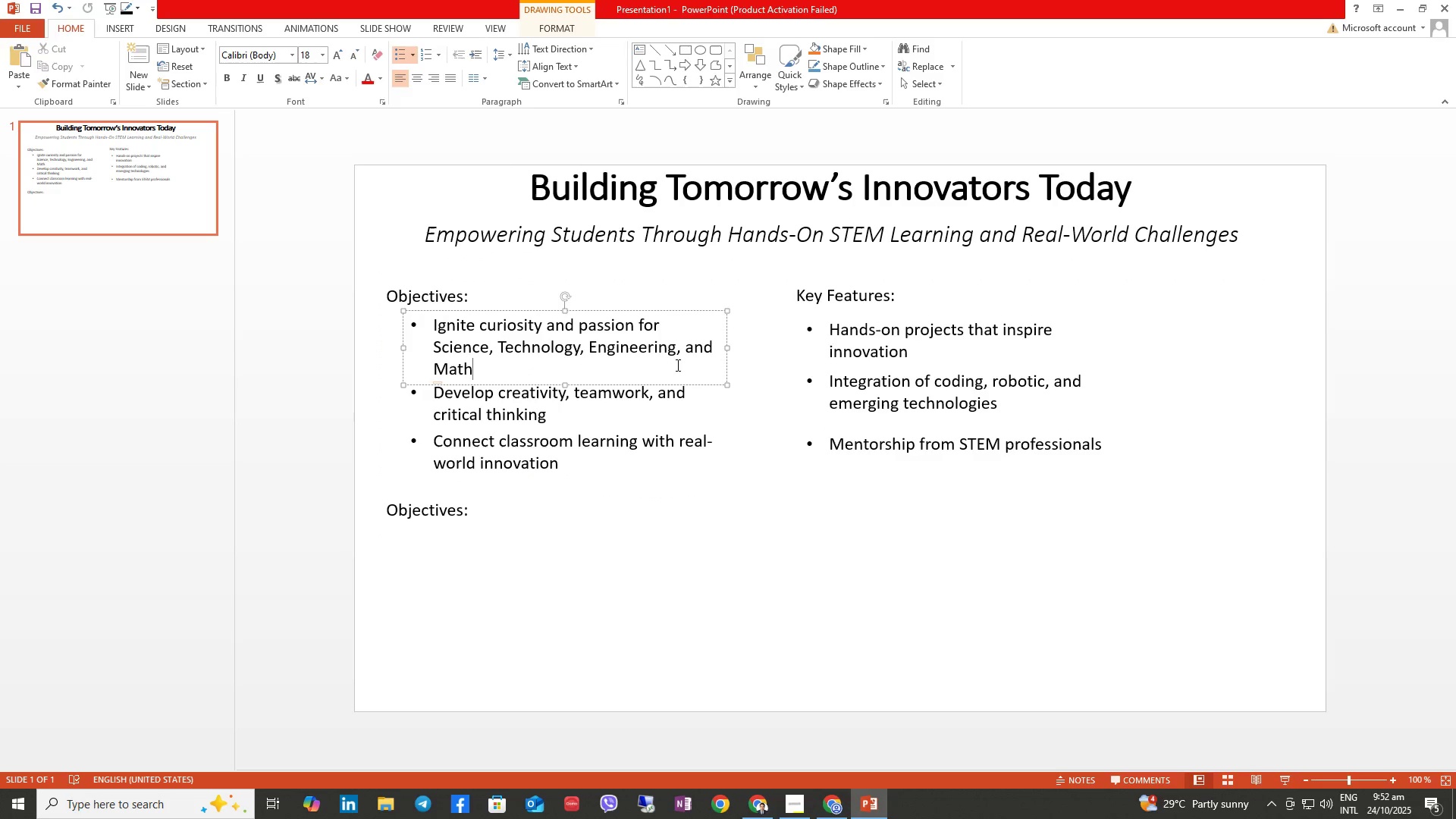 
hold_key(key=ControlLeft, duration=4.3)
hold_key(key=ShiftLeft, duration=1.5)
left_click_drag(start_coordinate=[694, 385], to_coordinate=[682, 599])
 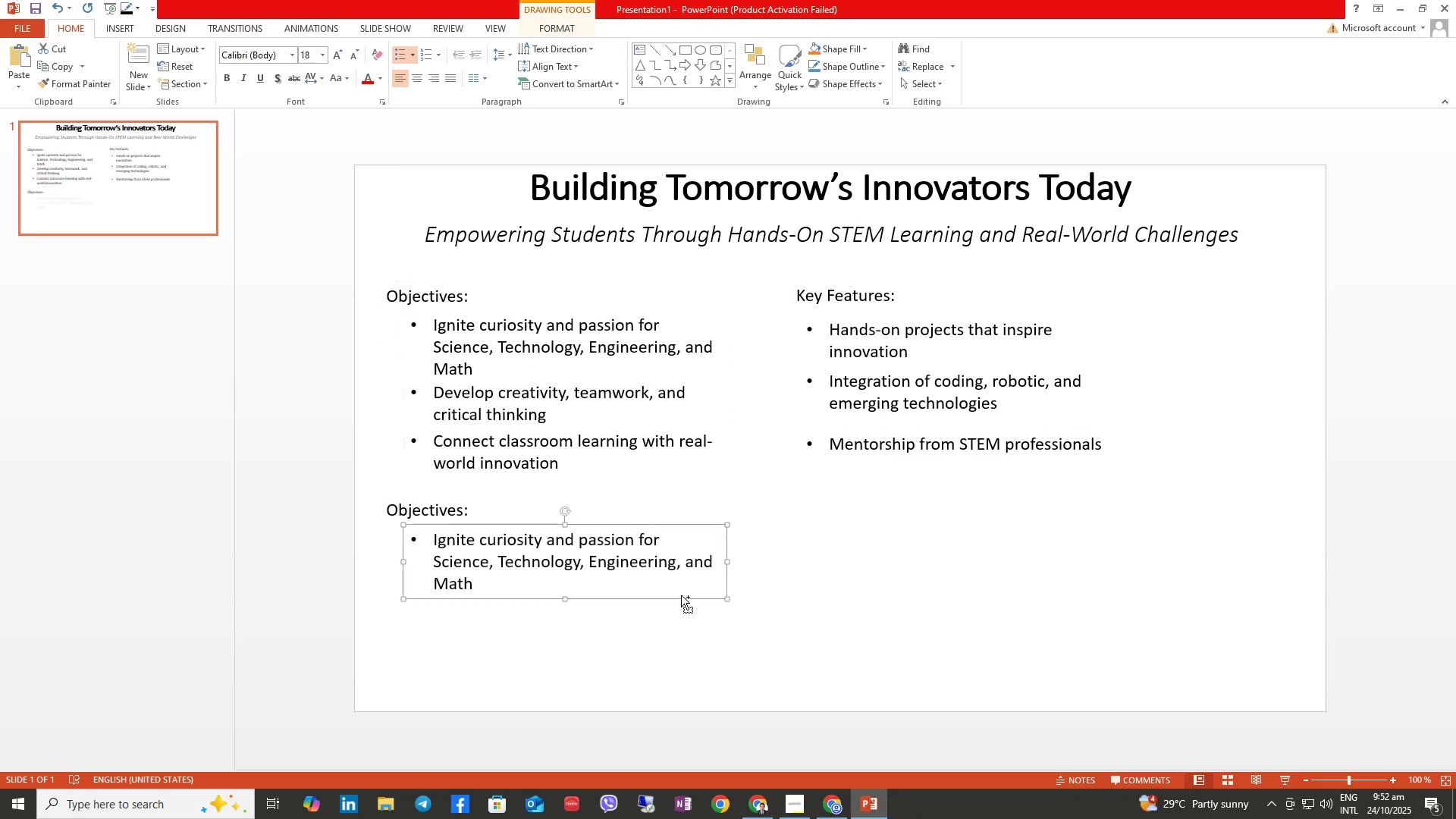 
hold_key(key=ShiftLeft, duration=1.52)
left_click_drag(start_coordinate=[681, 595], to_coordinate=[681, 677])
 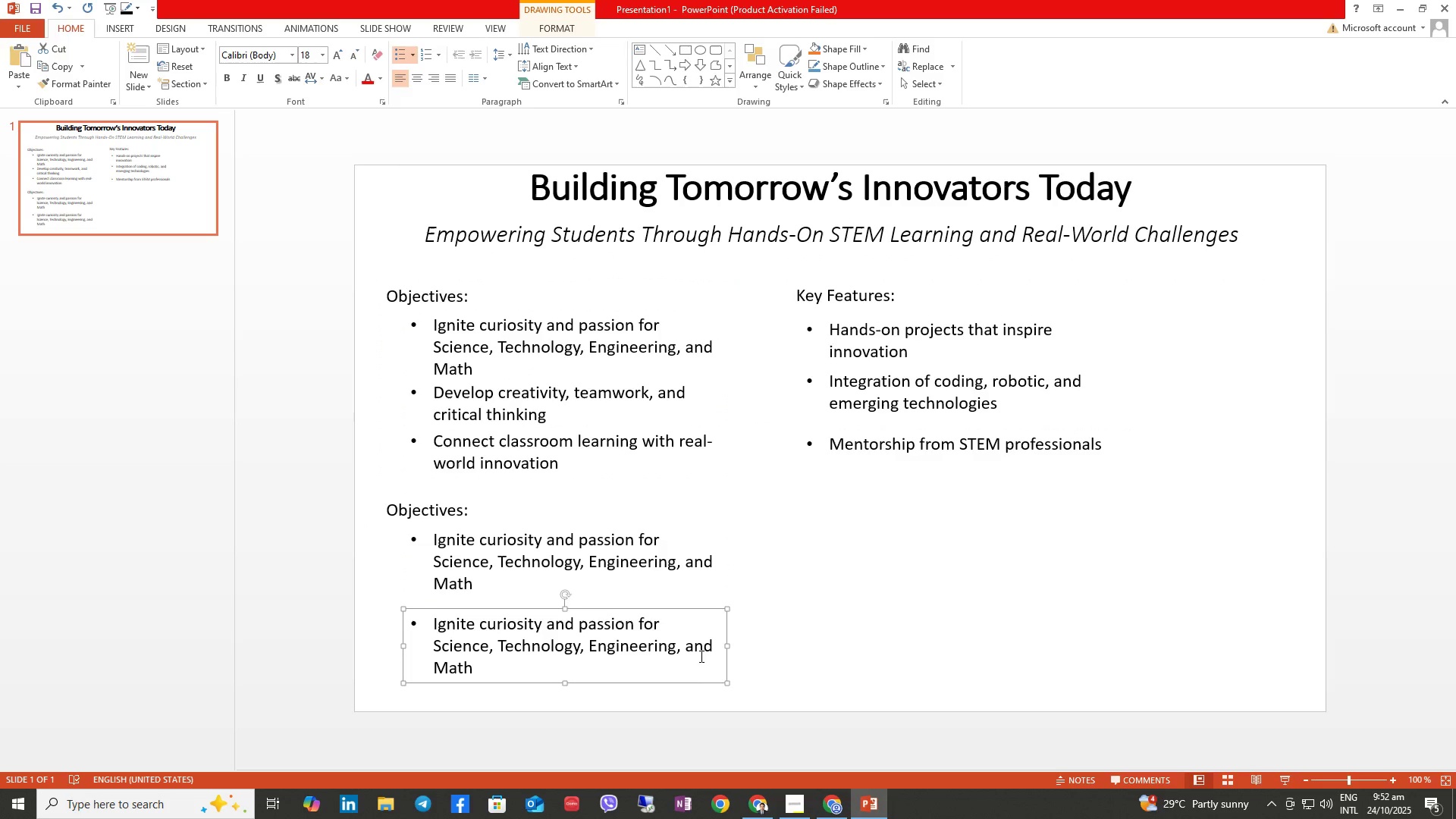 
hold_key(key=ShiftLeft, duration=1.13)
left_click_drag(start_coordinate=[690, 680], to_coordinate=[1040, 674])
 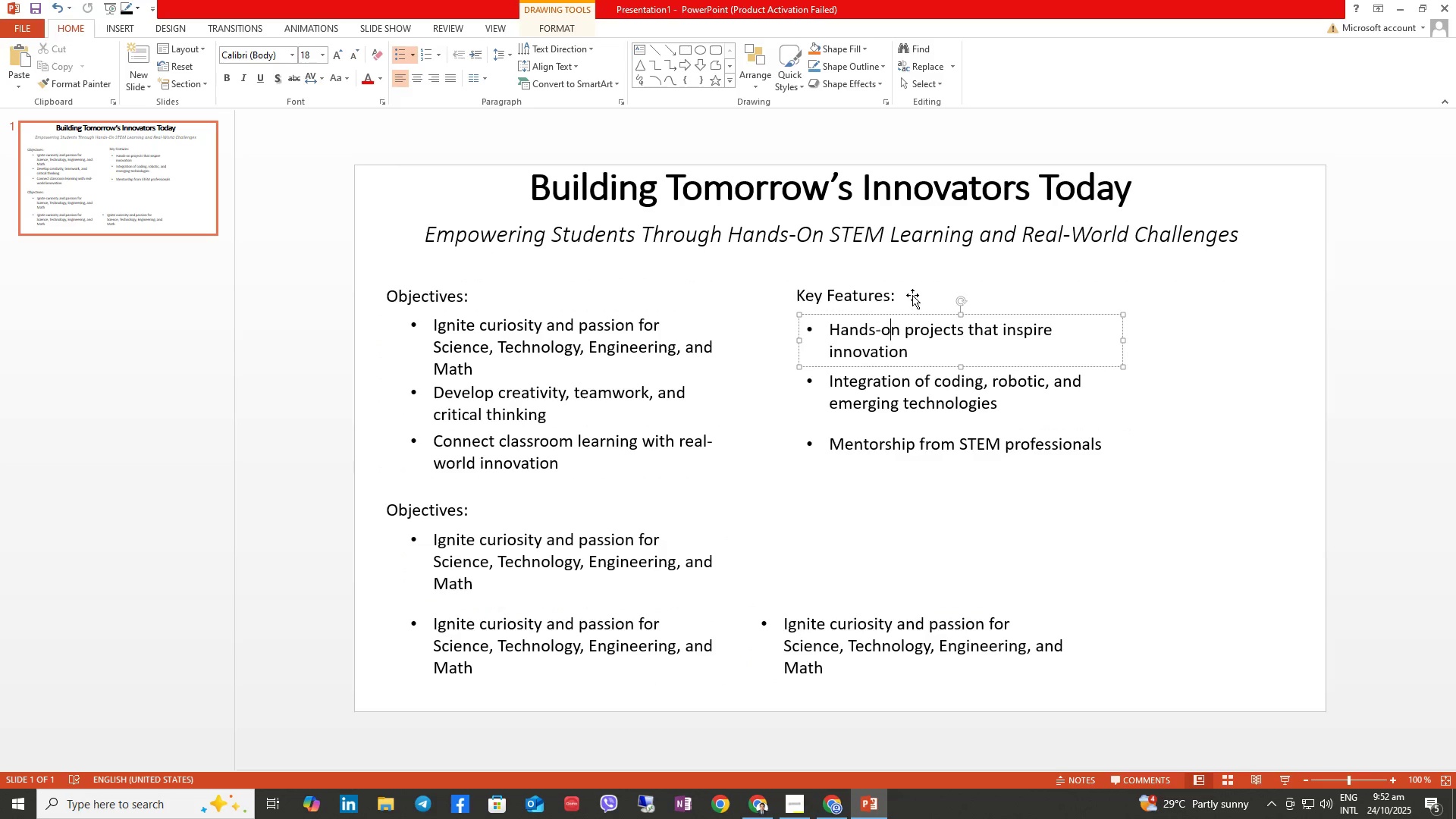 
left_click([878, 293])
 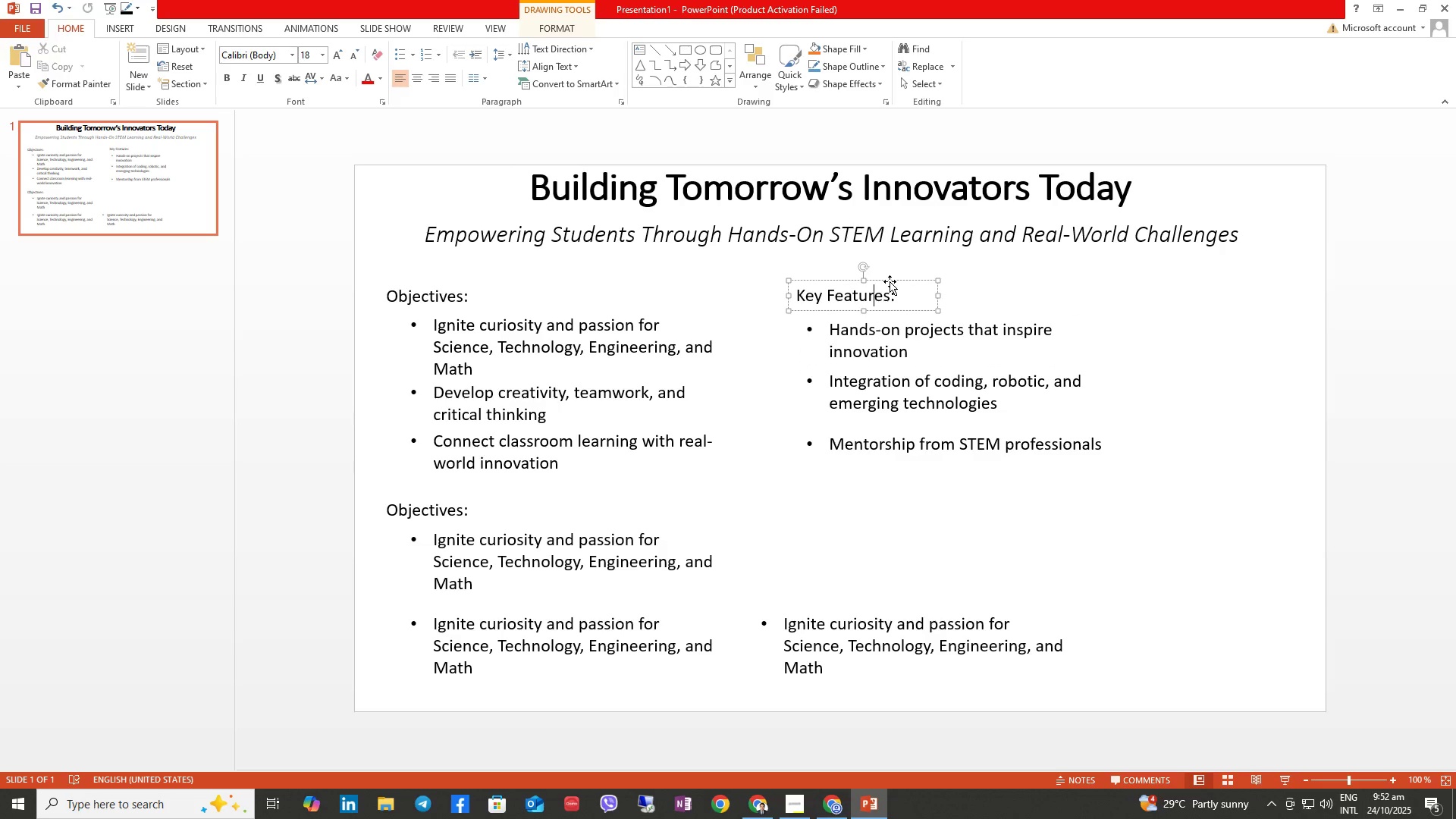 
left_click_drag(start_coordinate=[890, 280], to_coordinate=[892, 258])
 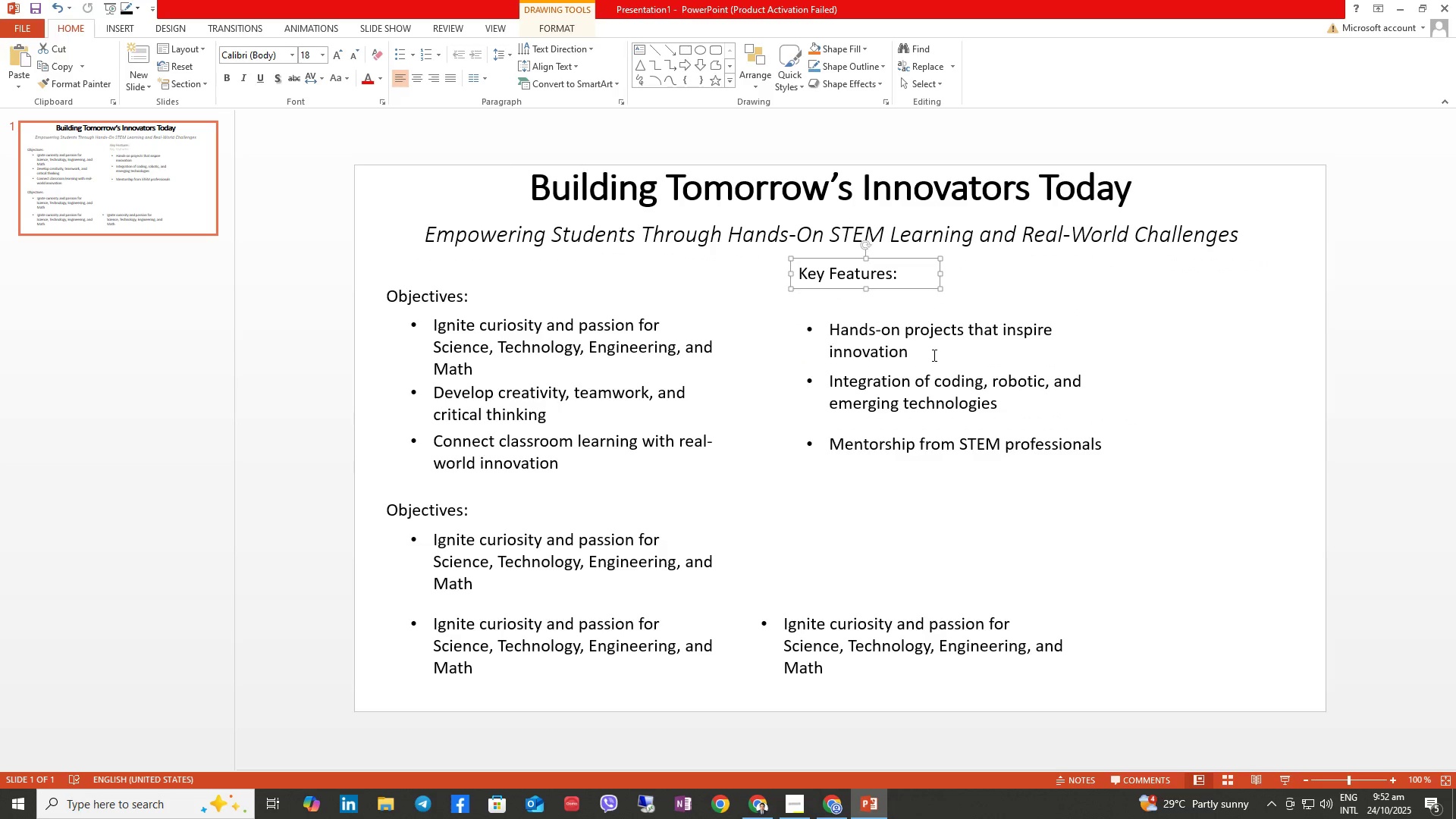 
left_click([933, 355])
 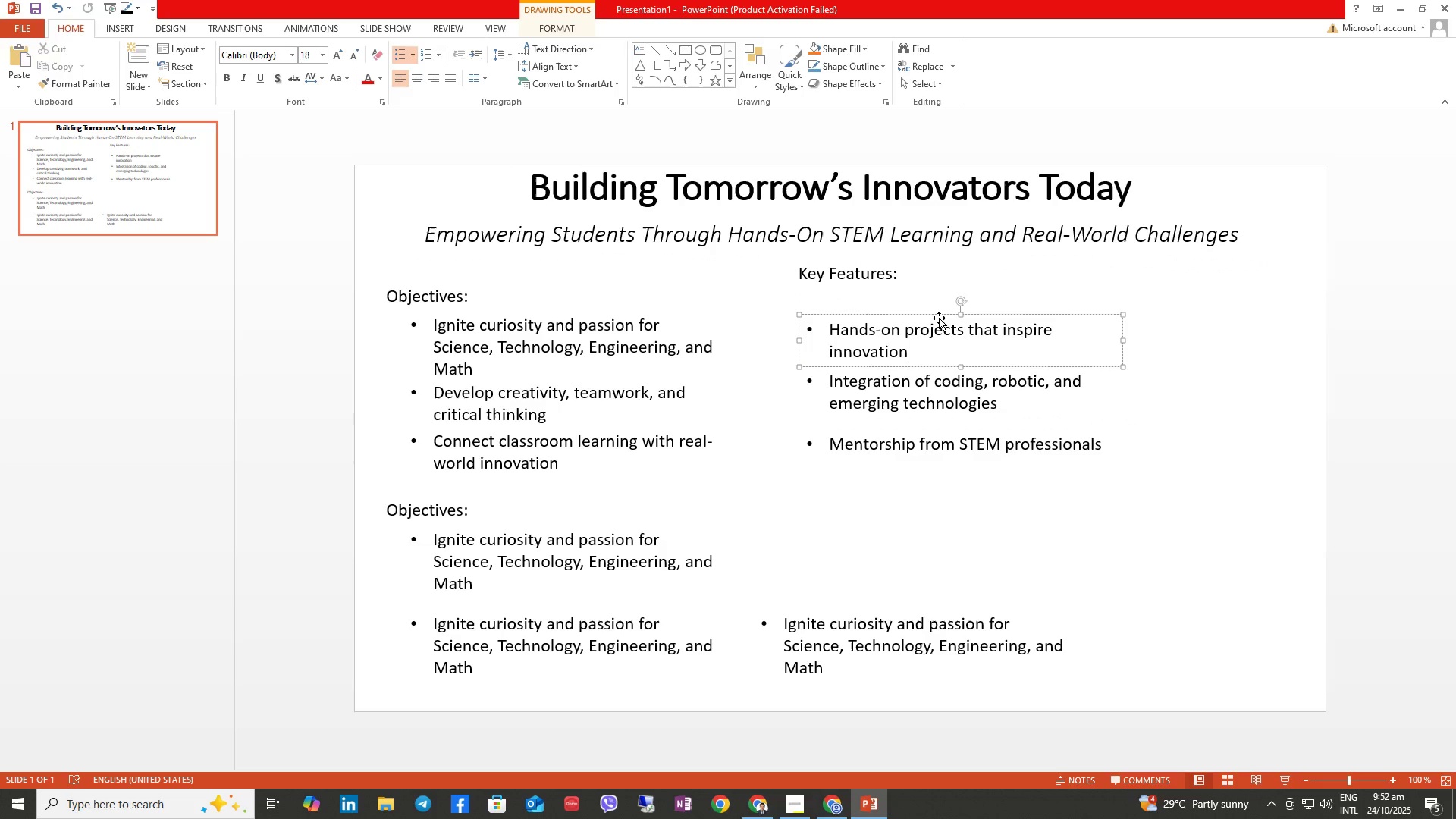 
left_click_drag(start_coordinate=[939, 316], to_coordinate=[938, 290])
 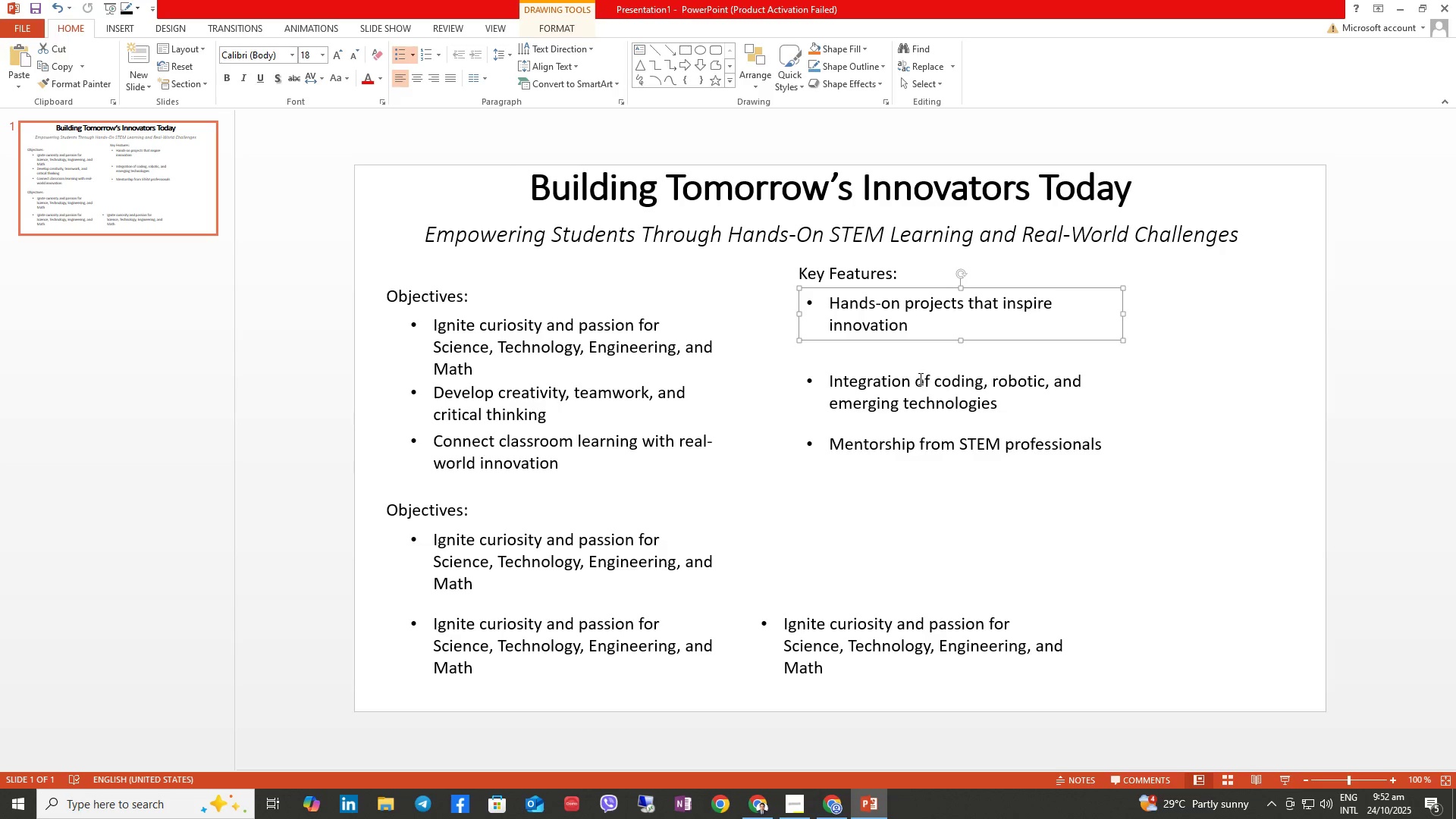 
left_click([918, 388])
 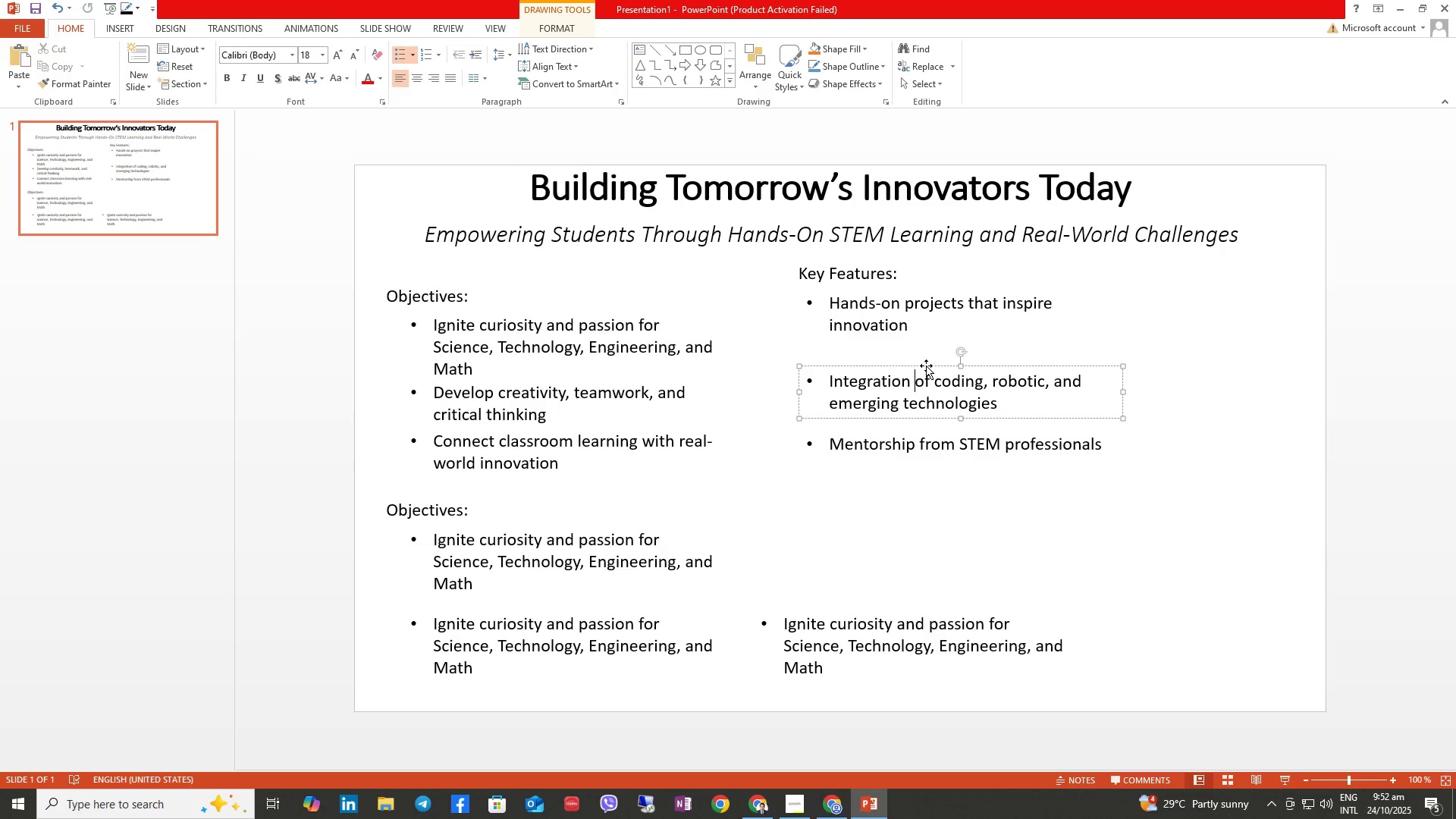 
left_click_drag(start_coordinate=[926, 366], to_coordinate=[922, 333])
 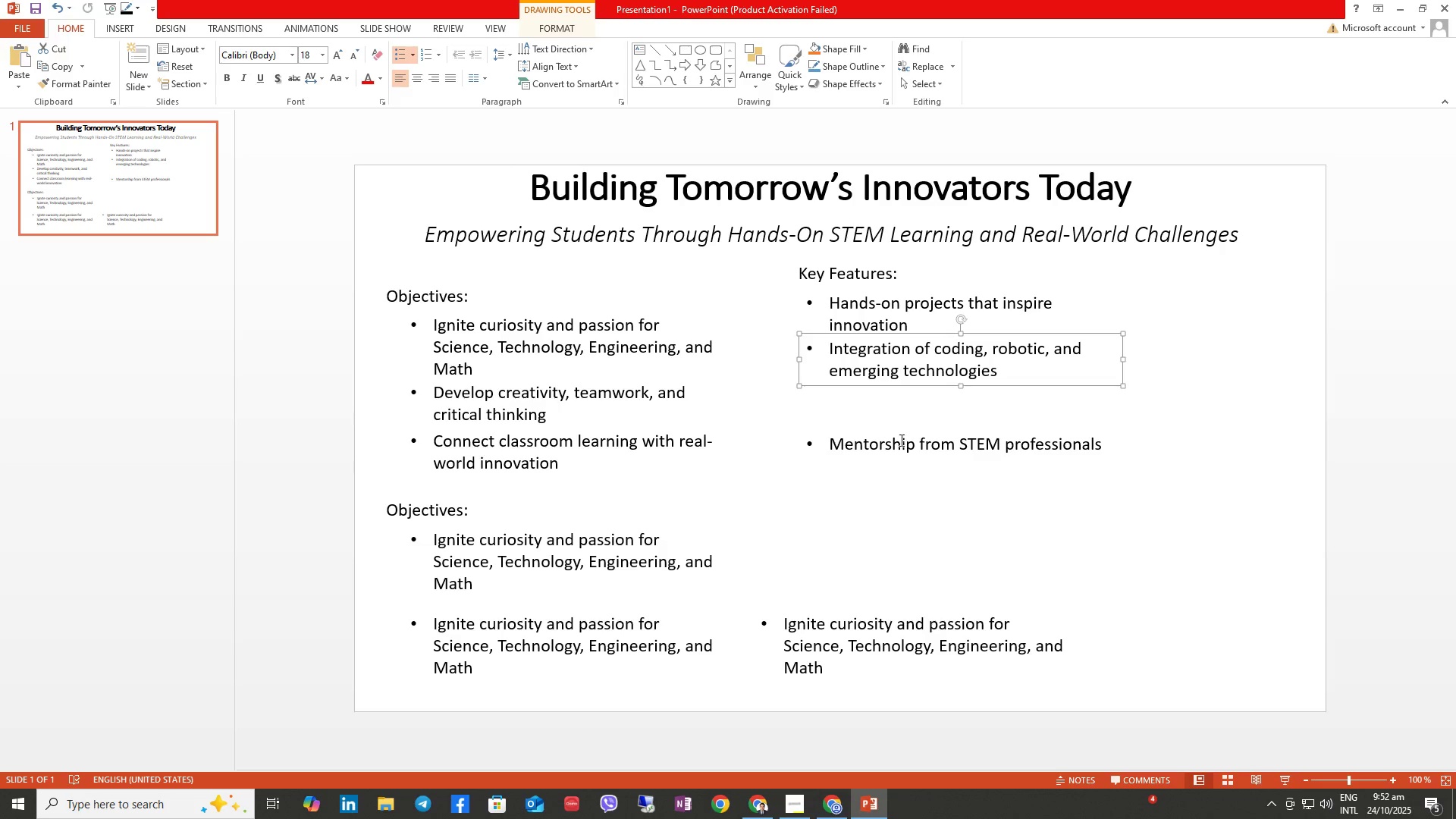 
left_click([900, 451])
 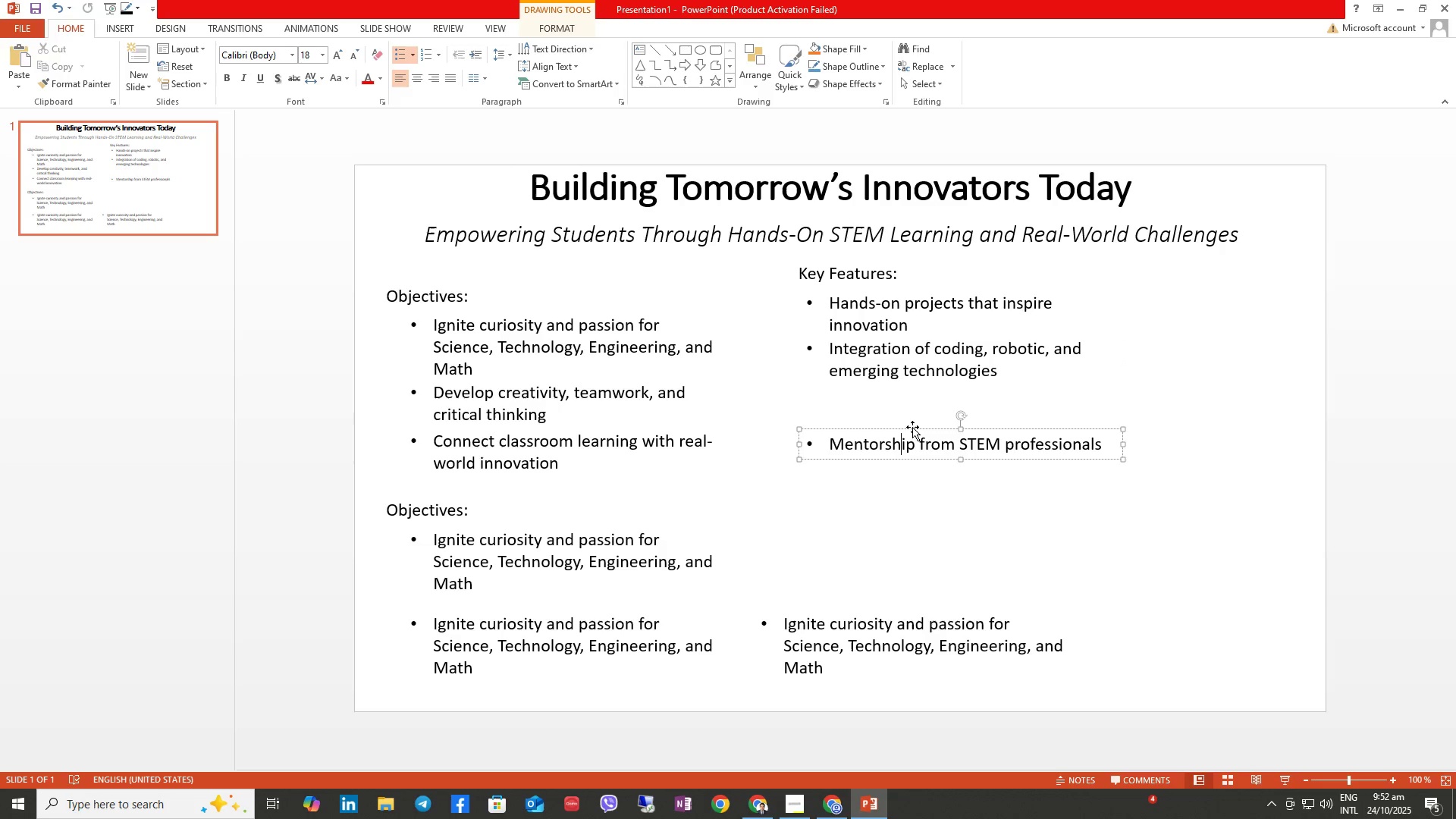 
left_click_drag(start_coordinate=[912, 427], to_coordinate=[913, 383])
 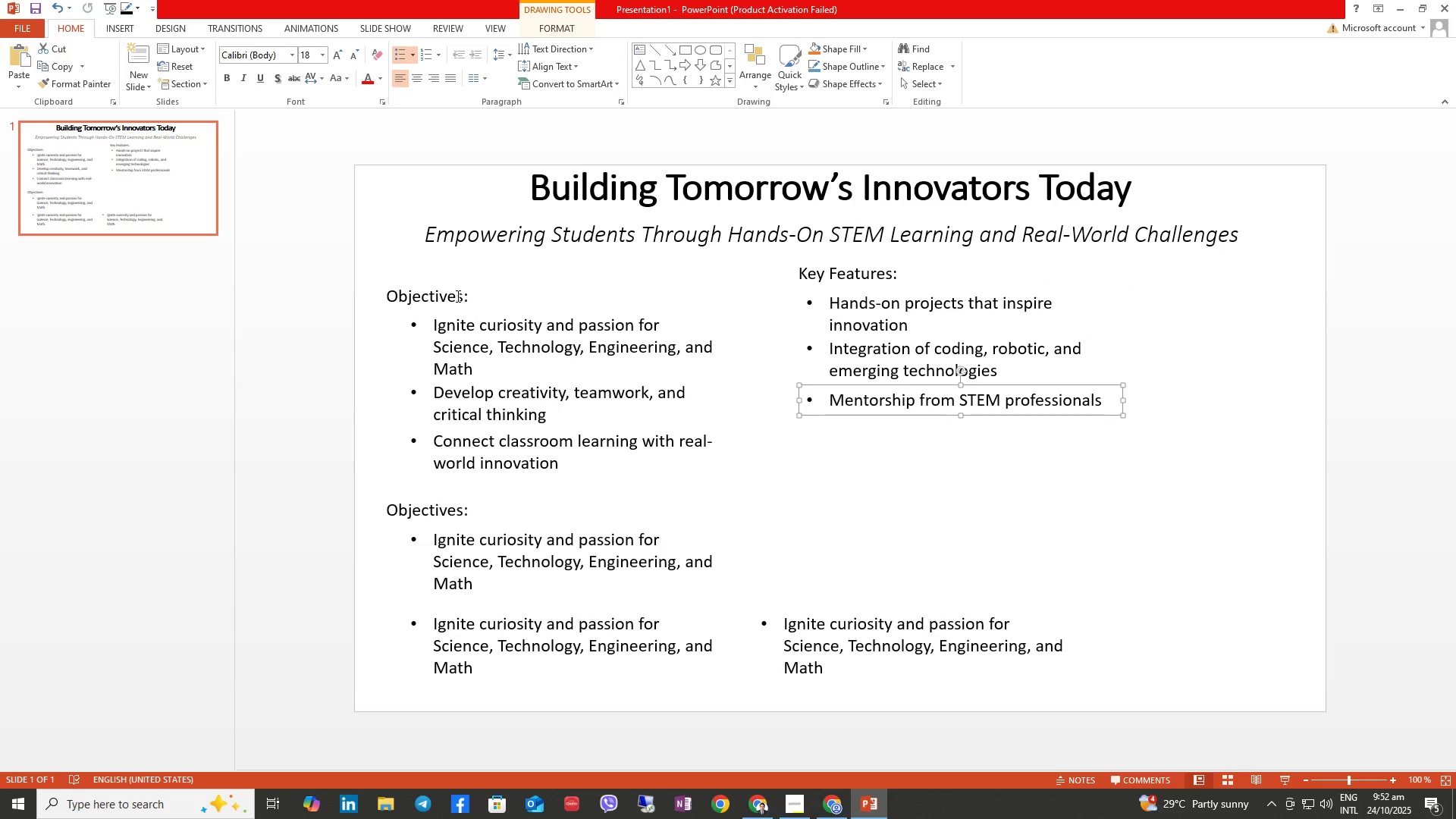 
left_click([453, 294])
 